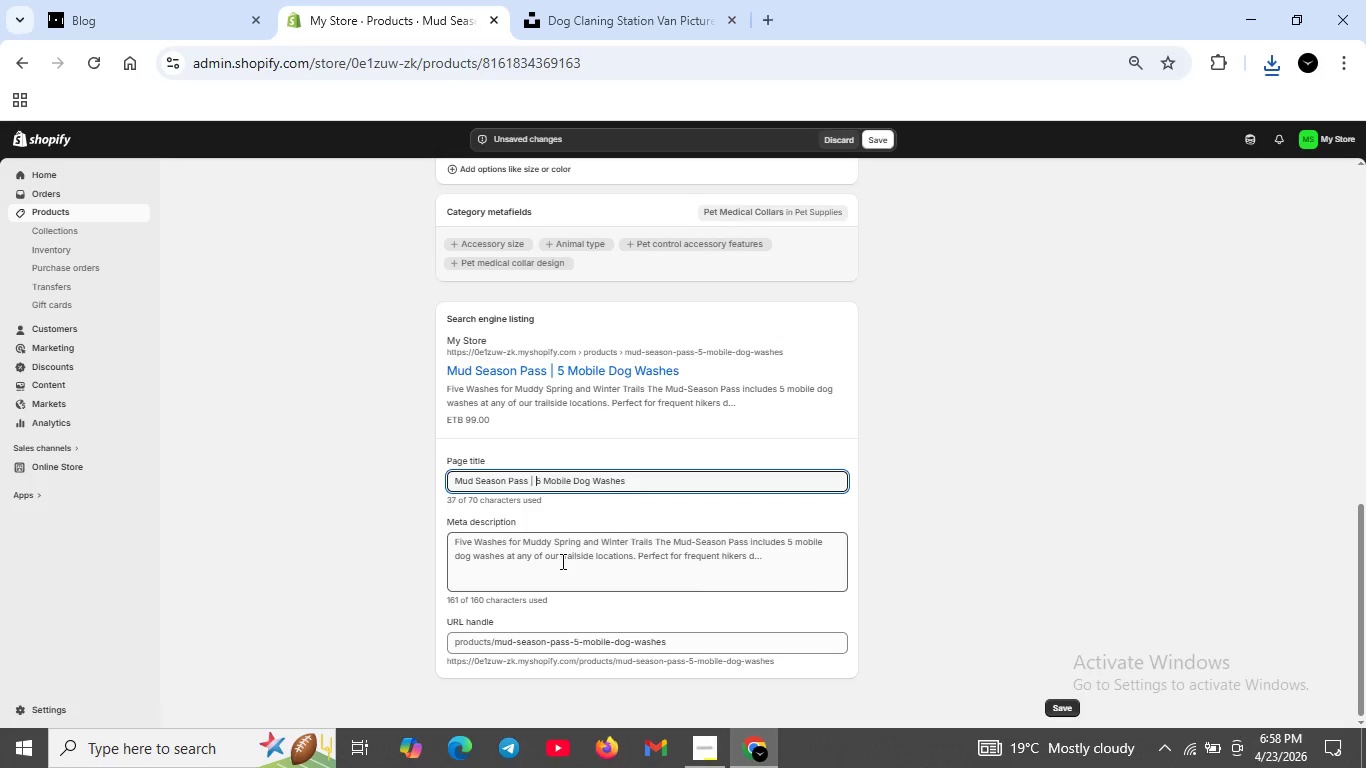 
double_click([560, 562])
 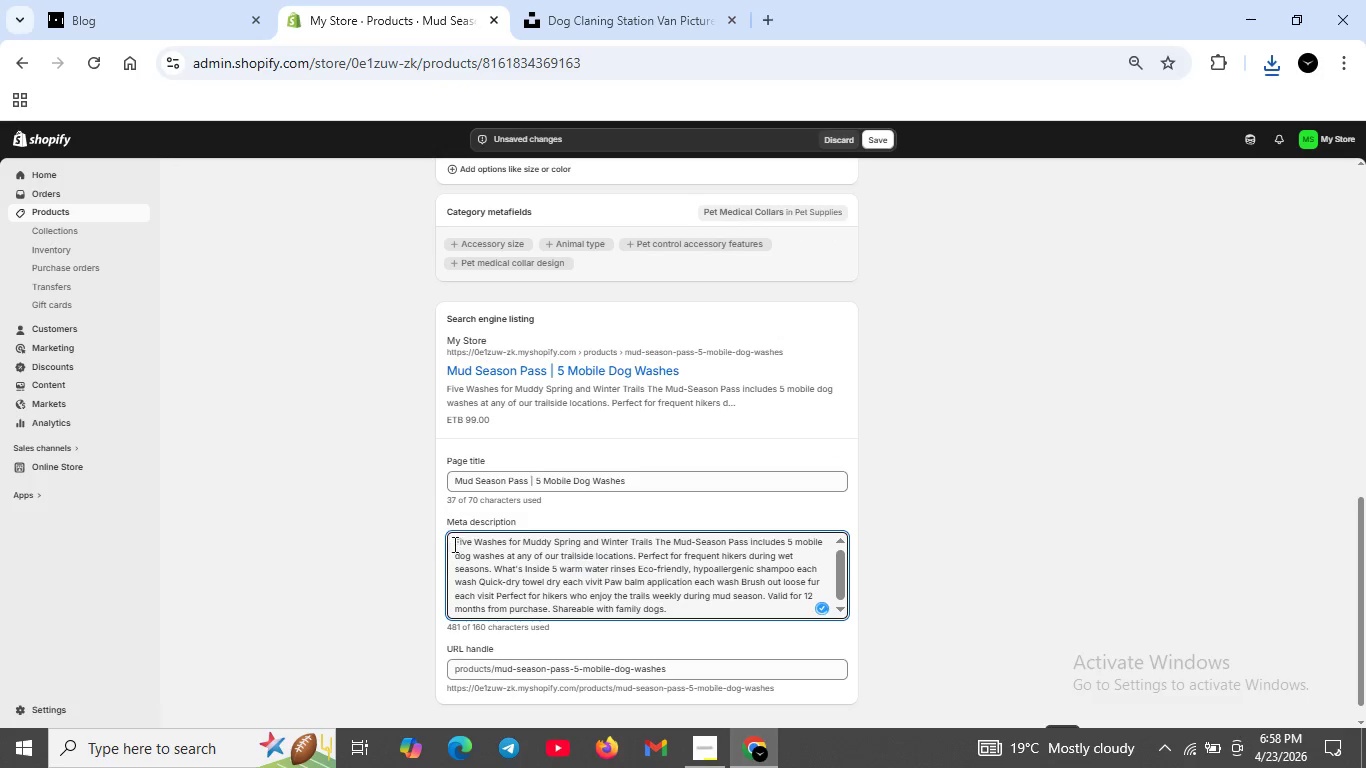 
left_click_drag(start_coordinate=[450, 545], to_coordinate=[690, 607])
 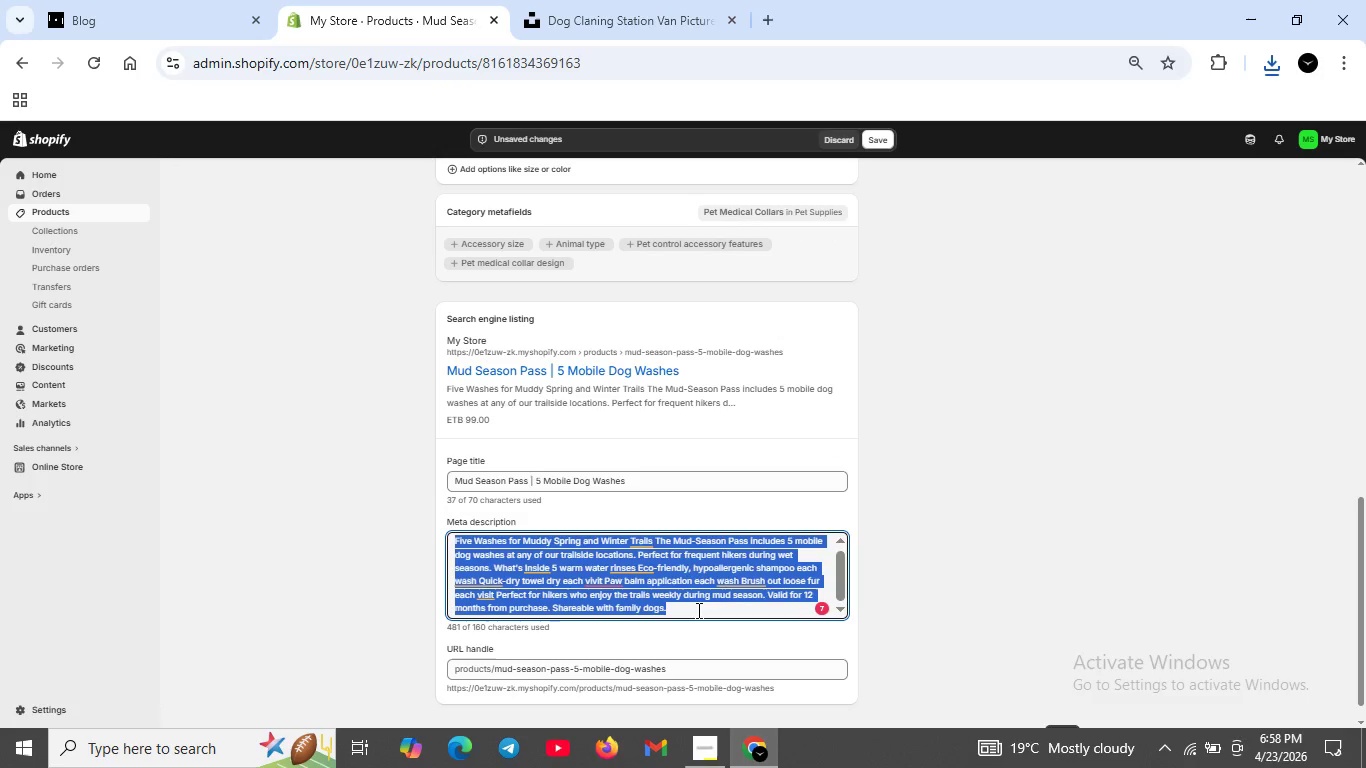 
key(Backspace)
type(Mud )
key(Backspace)
type(-Season Pass includes 5 mobile do )
key(Backspace)
type(g washs)
key(Backspace)
type(es for muddy trails.)
 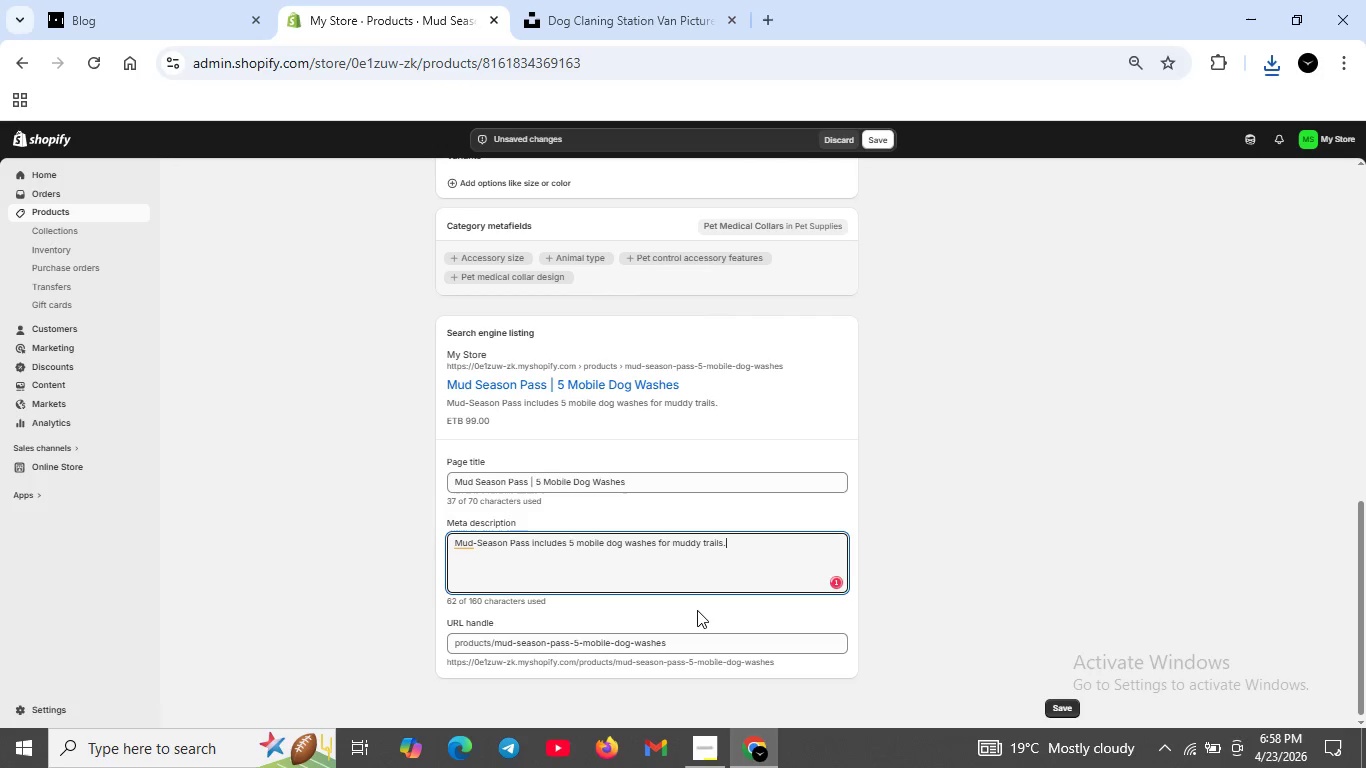 
key(Shift+Enter)
 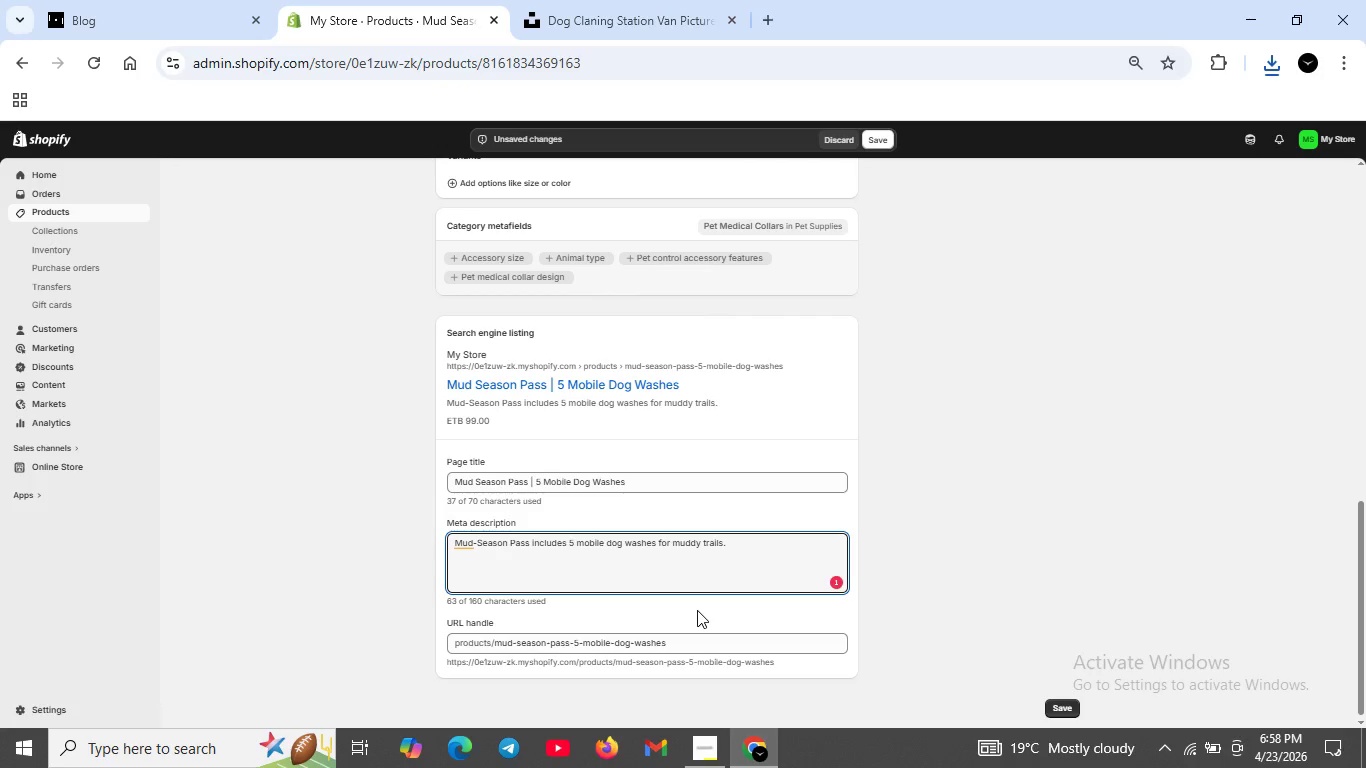 
type(Perfect for frequent hikers during spring and winter,)
key(Backspace)
type(.warm rinse , eco )
key(Backspace)
type(-friendl )
key(Backspace)
key(Backspace)
key(Backspace)
key(Backspace)
key(Backspace)
key(Backspace)
key(Backspace)
key(Backspace)
type(shampoo, paw balm. Valid 12 months.)
 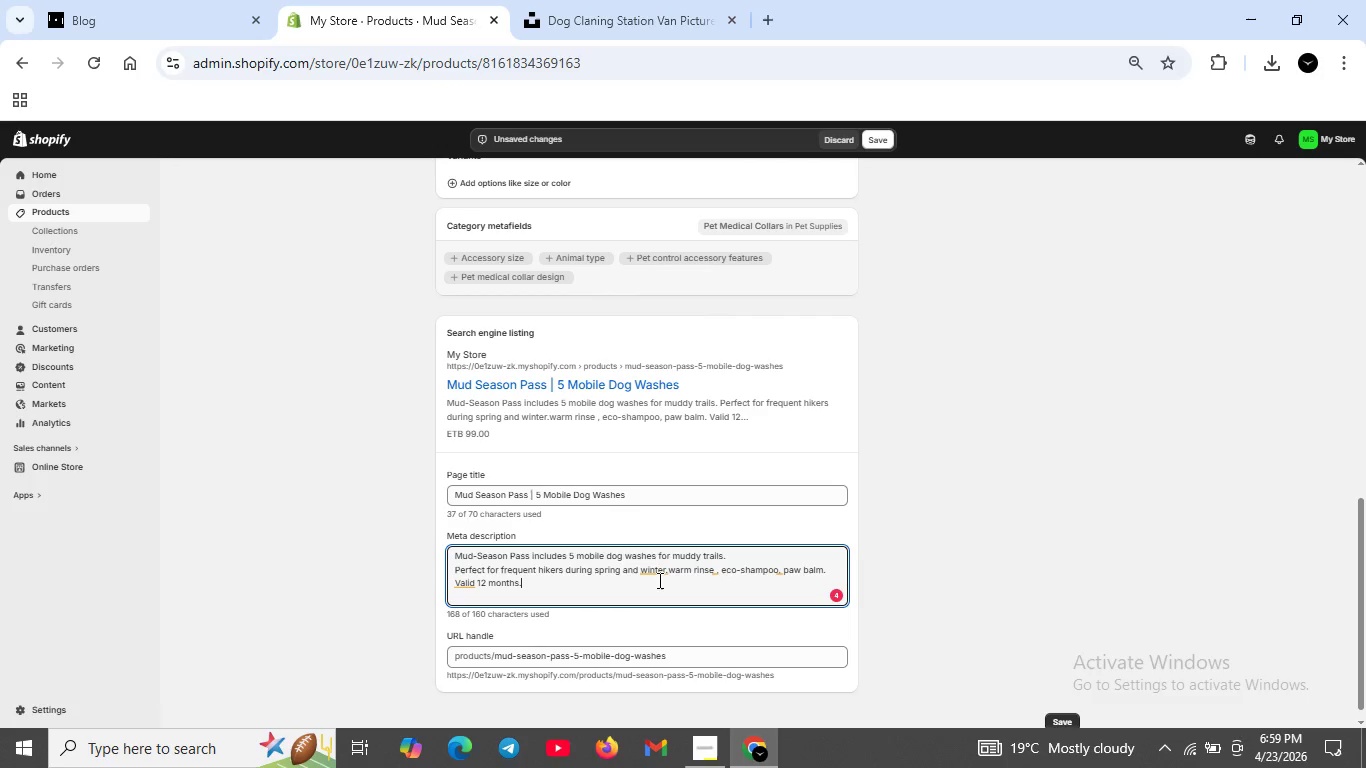 
left_click([653, 558])
 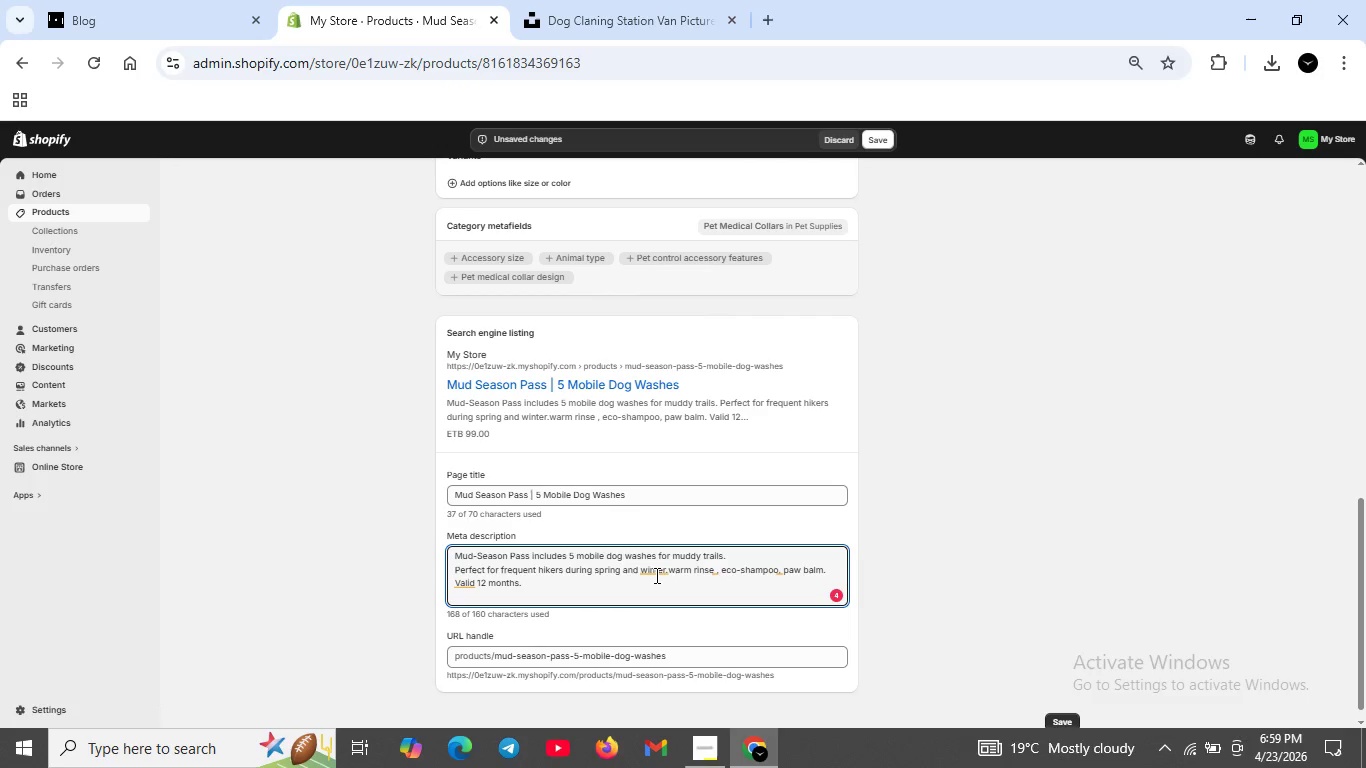 
left_click([655, 575])
 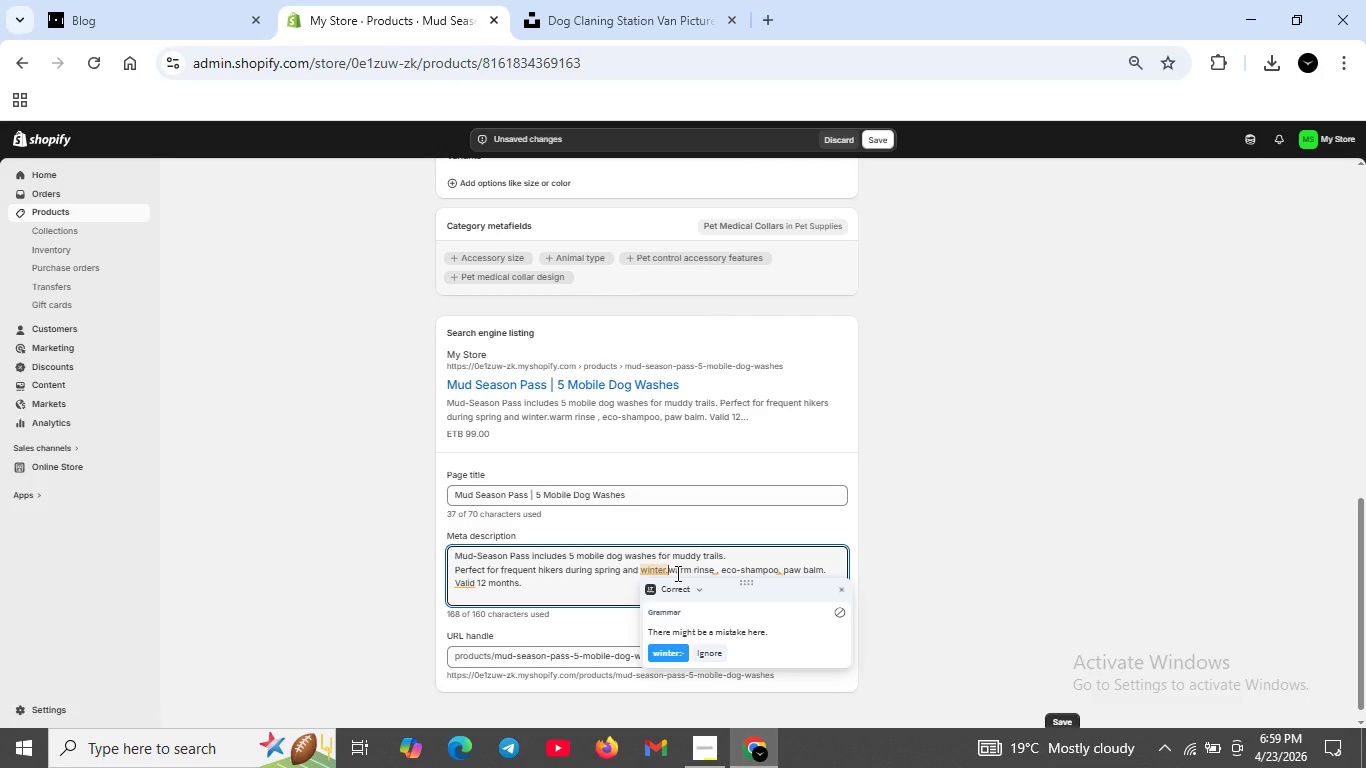 
left_click([682, 650])
 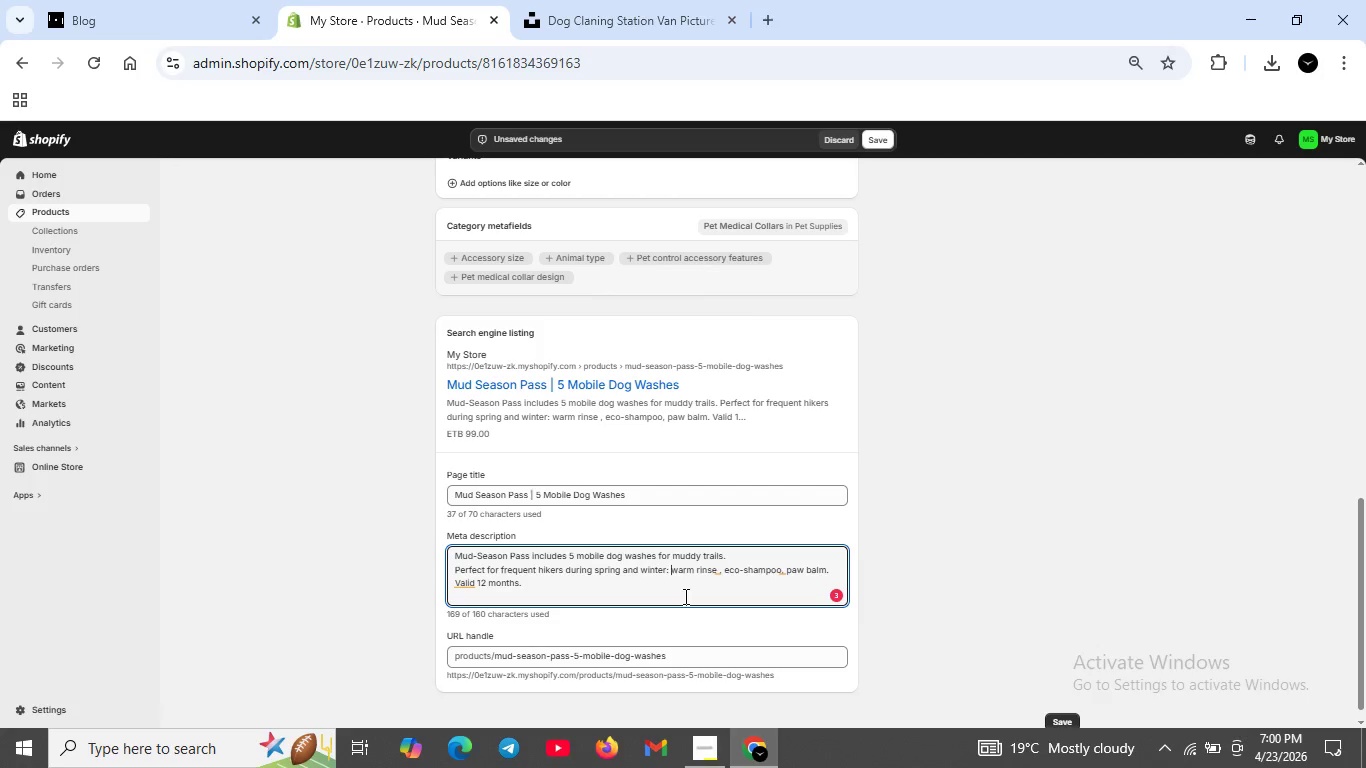 
key(Backspace)
 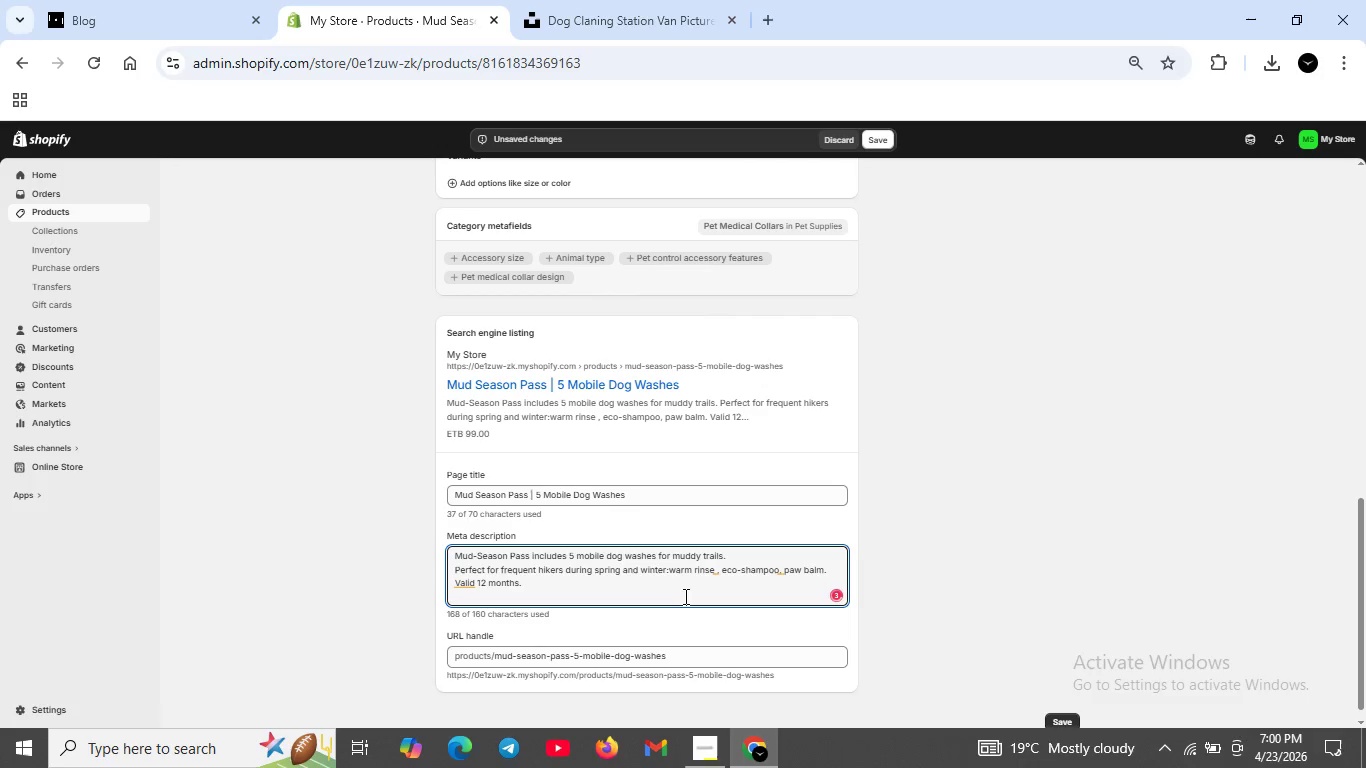 
key(Backspace)
 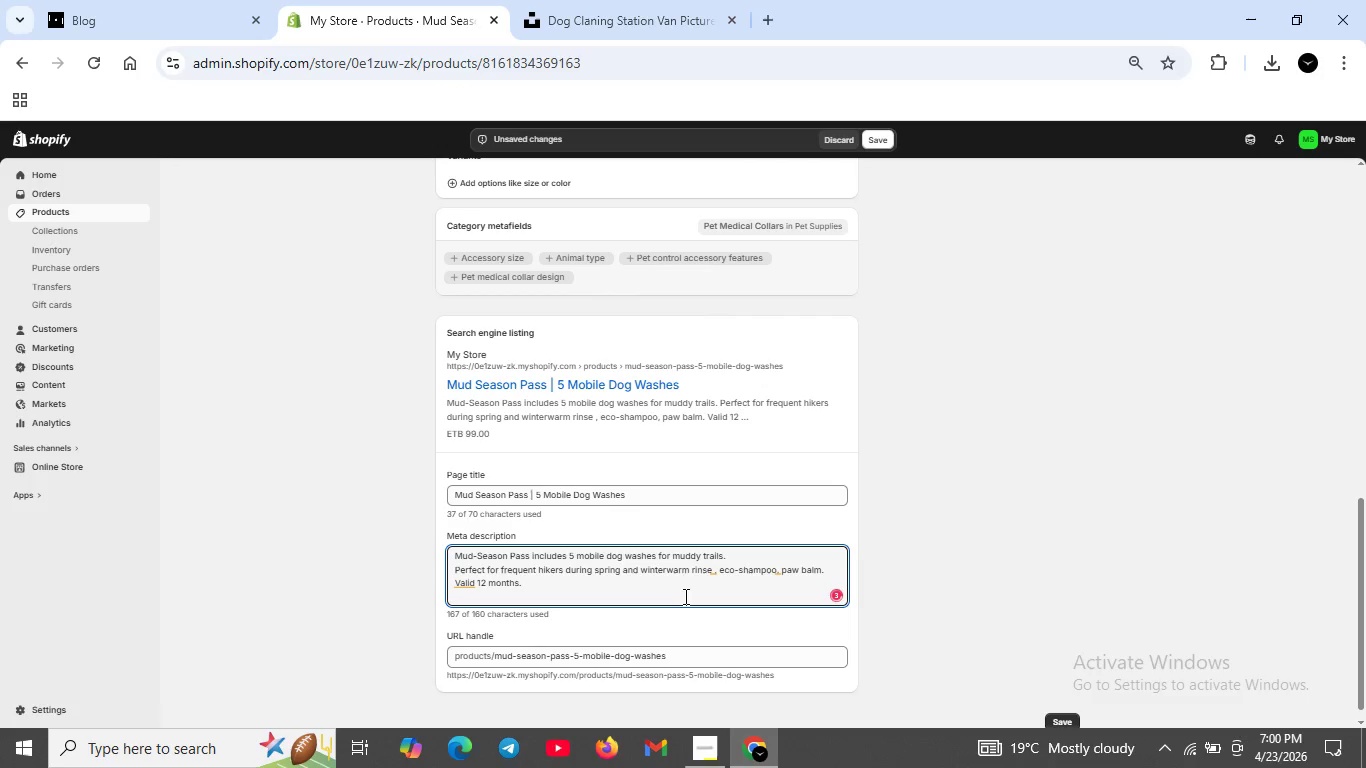 
key(Comma)
 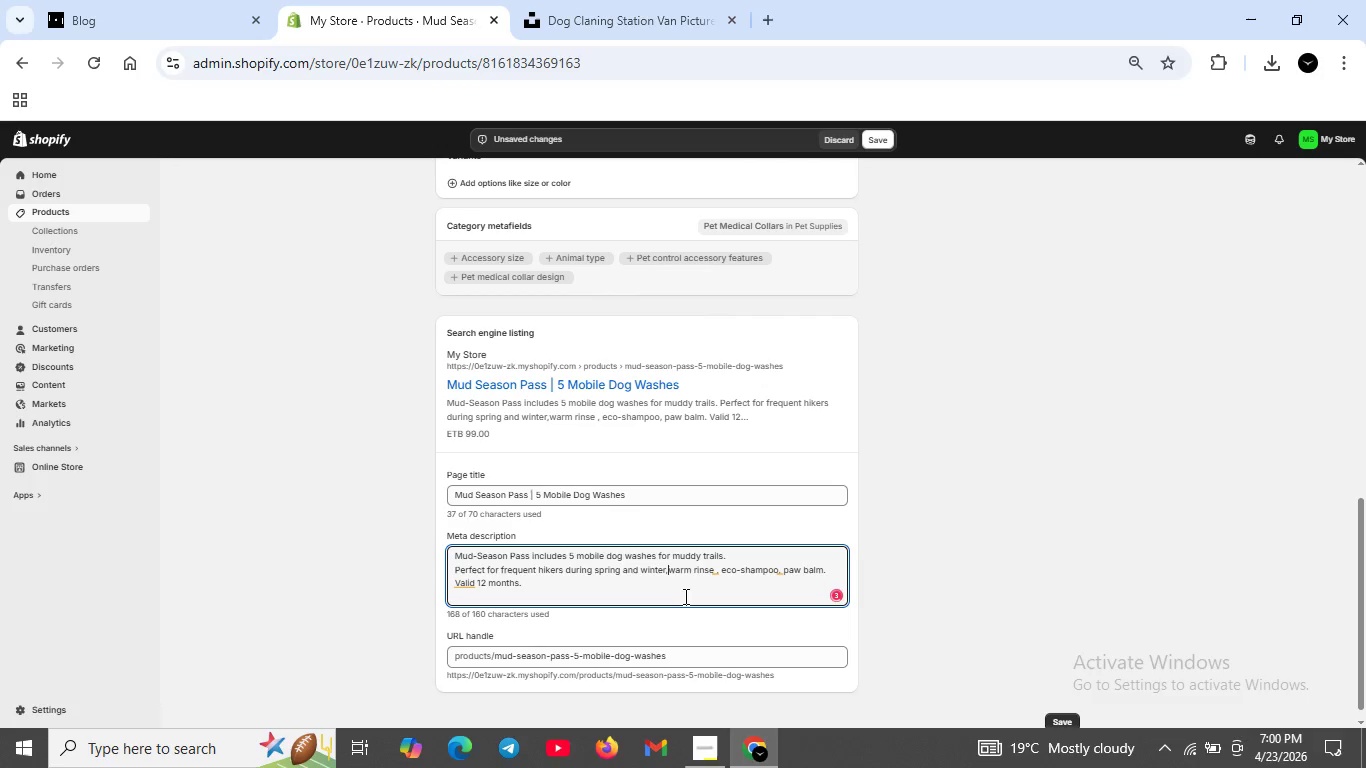 
key(Space)
 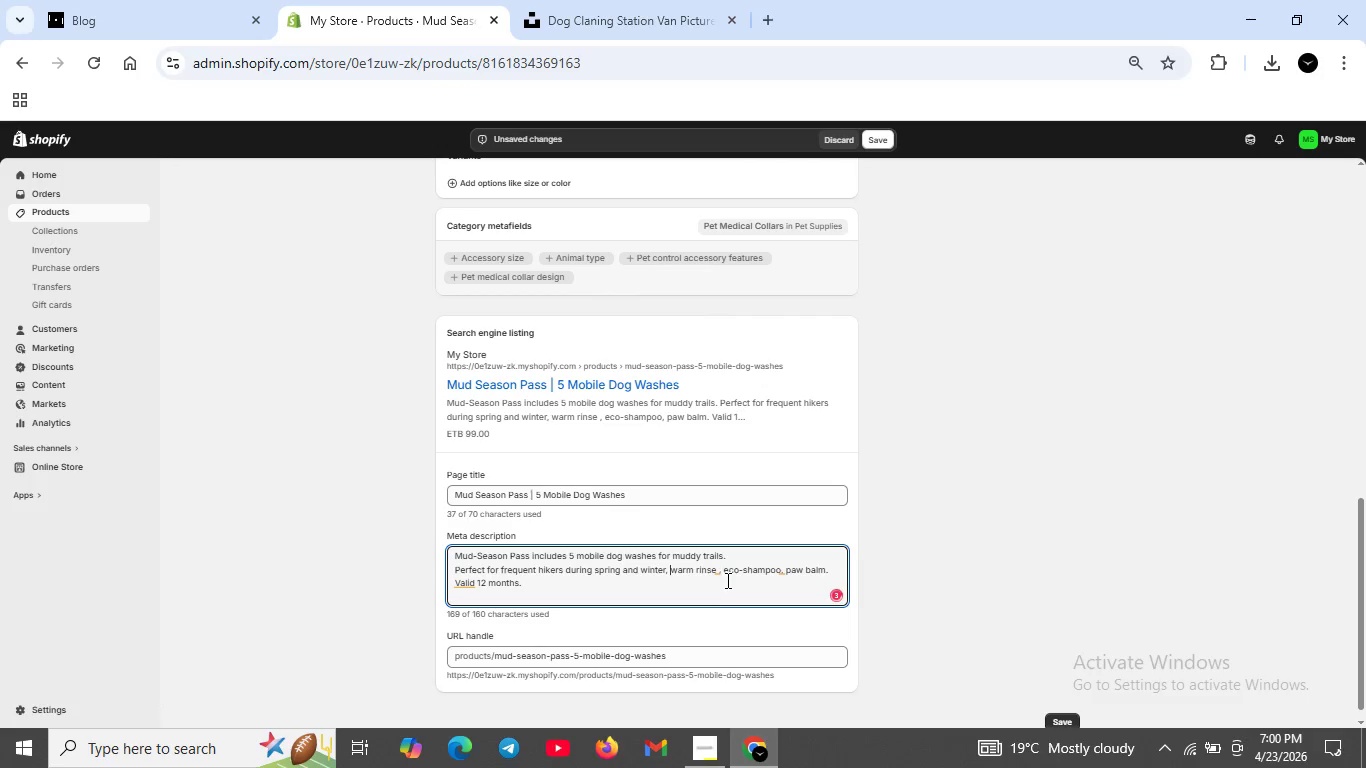 
left_click([725, 573])
 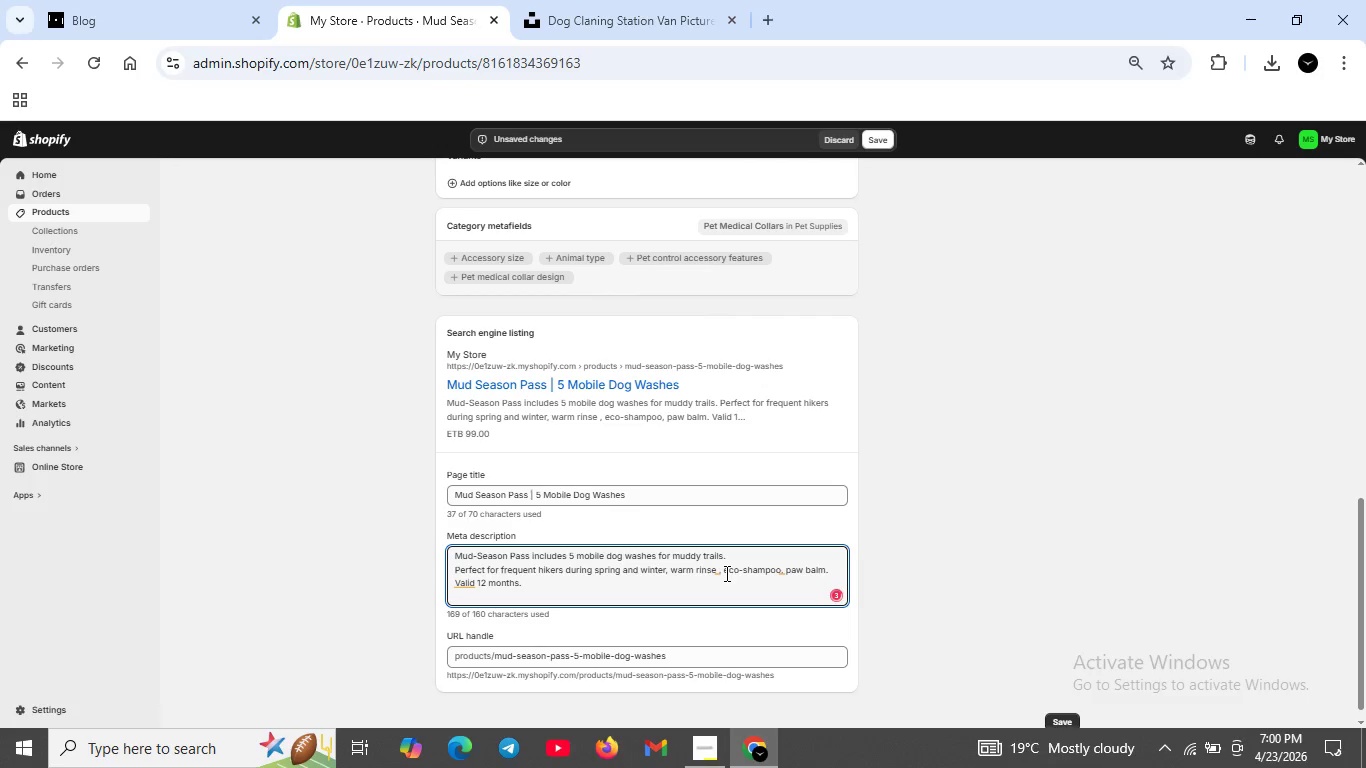 
key(Backspace)
 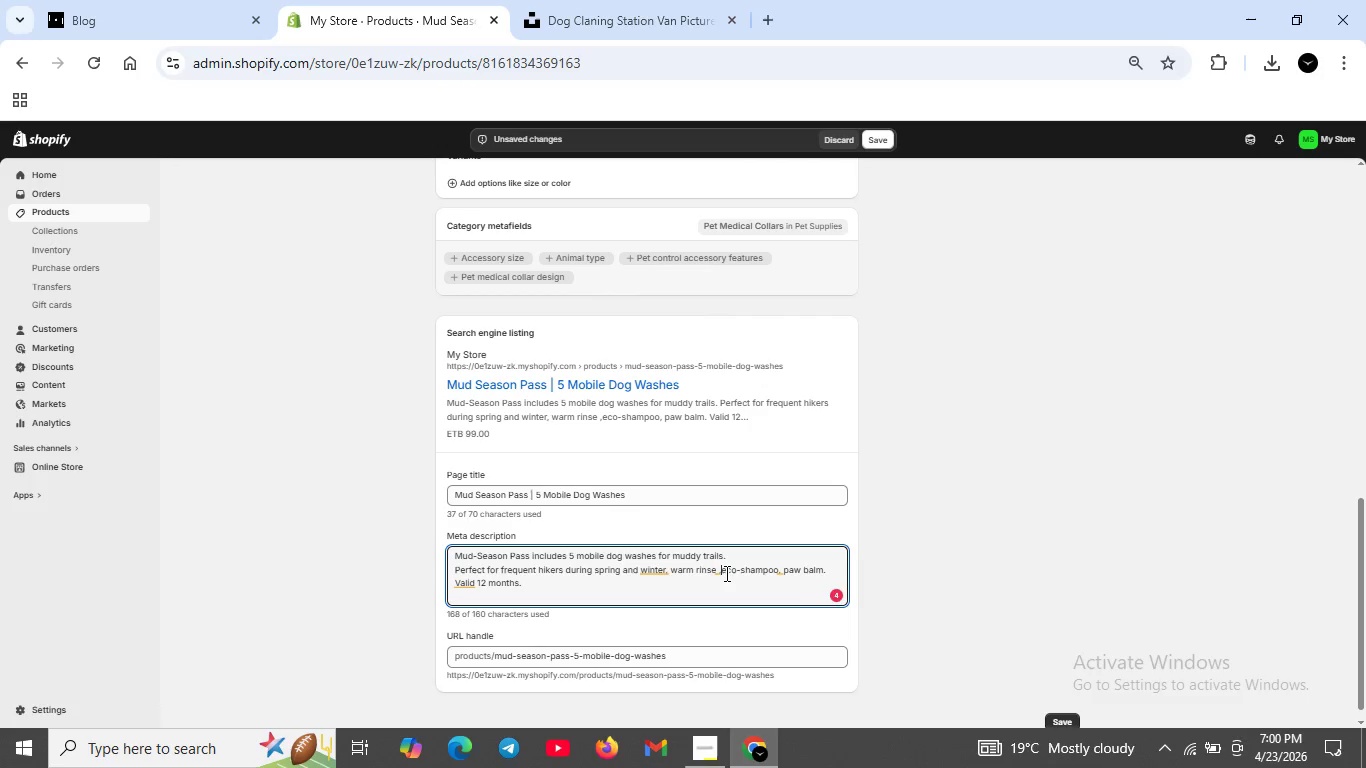 
key(Backspace)
 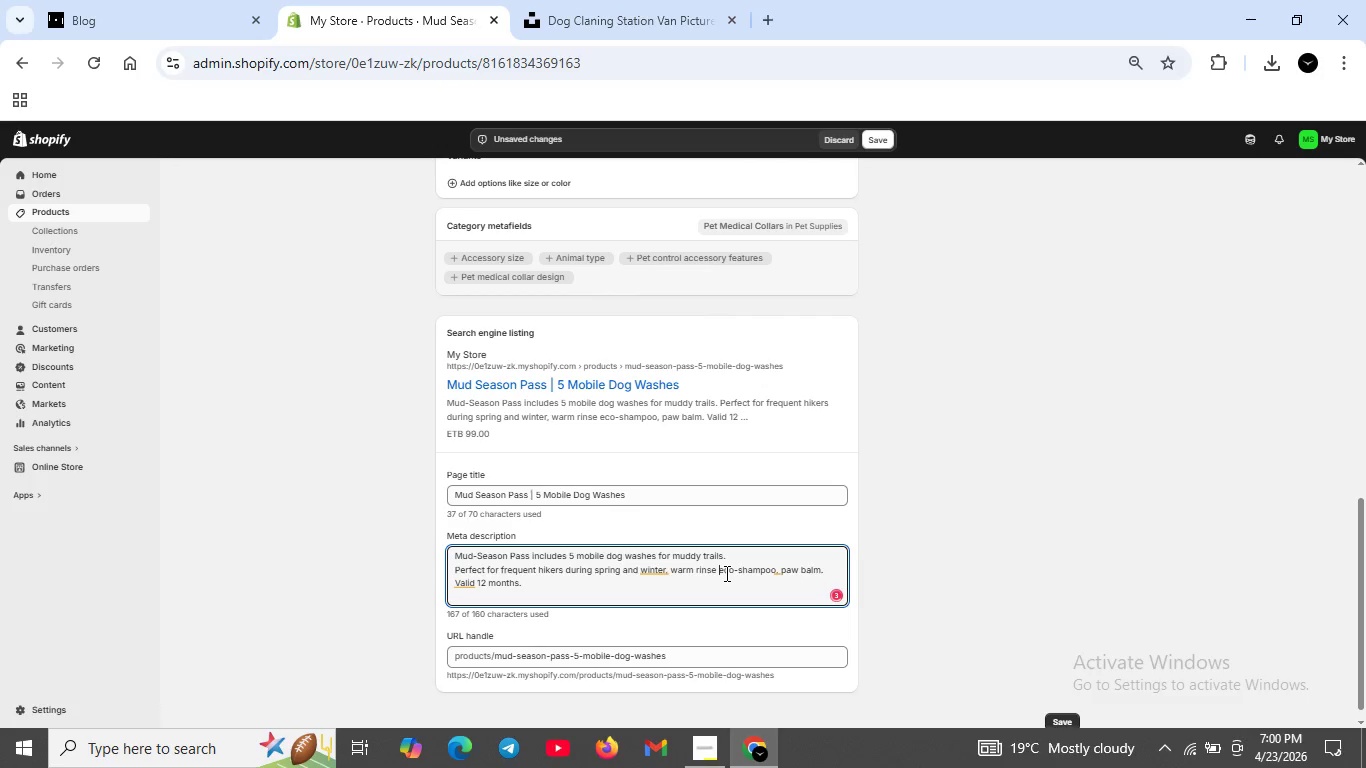 
key(Comma)
 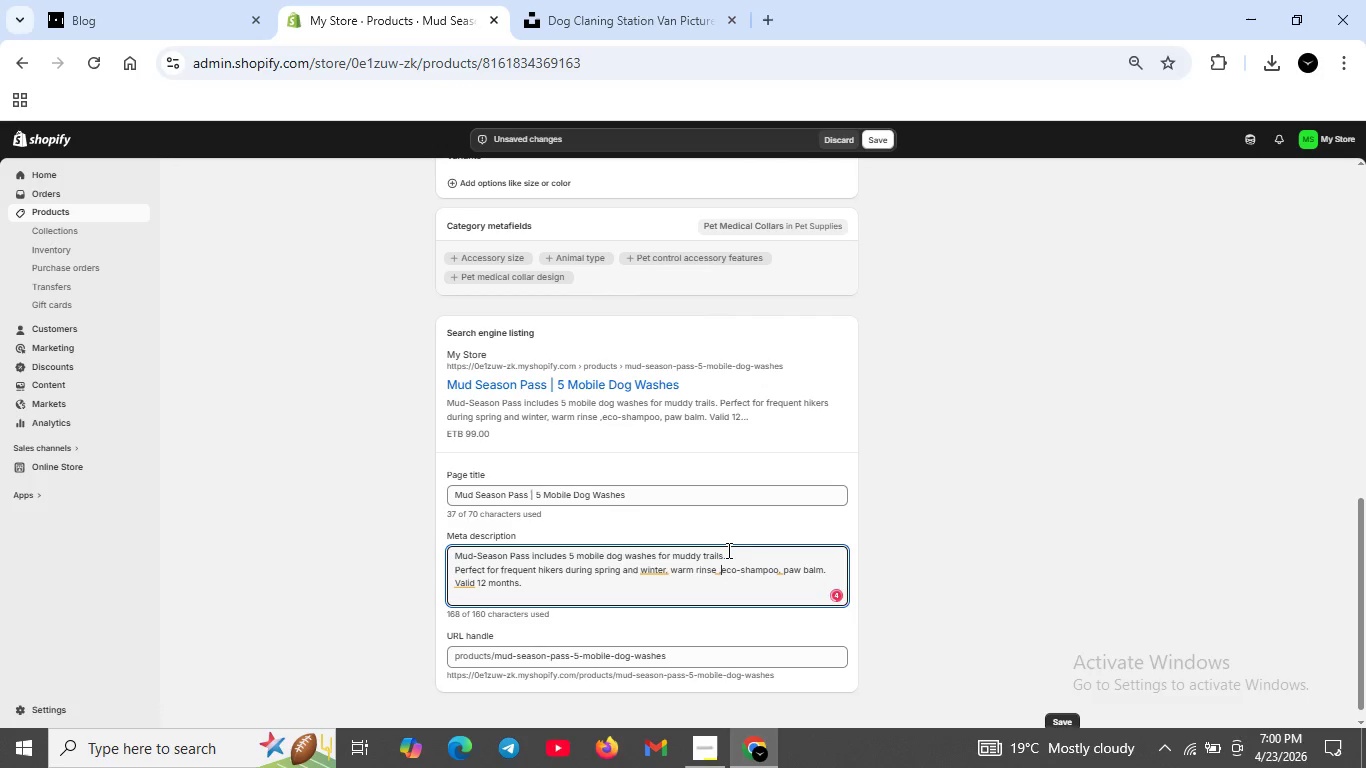 
key(Space)
 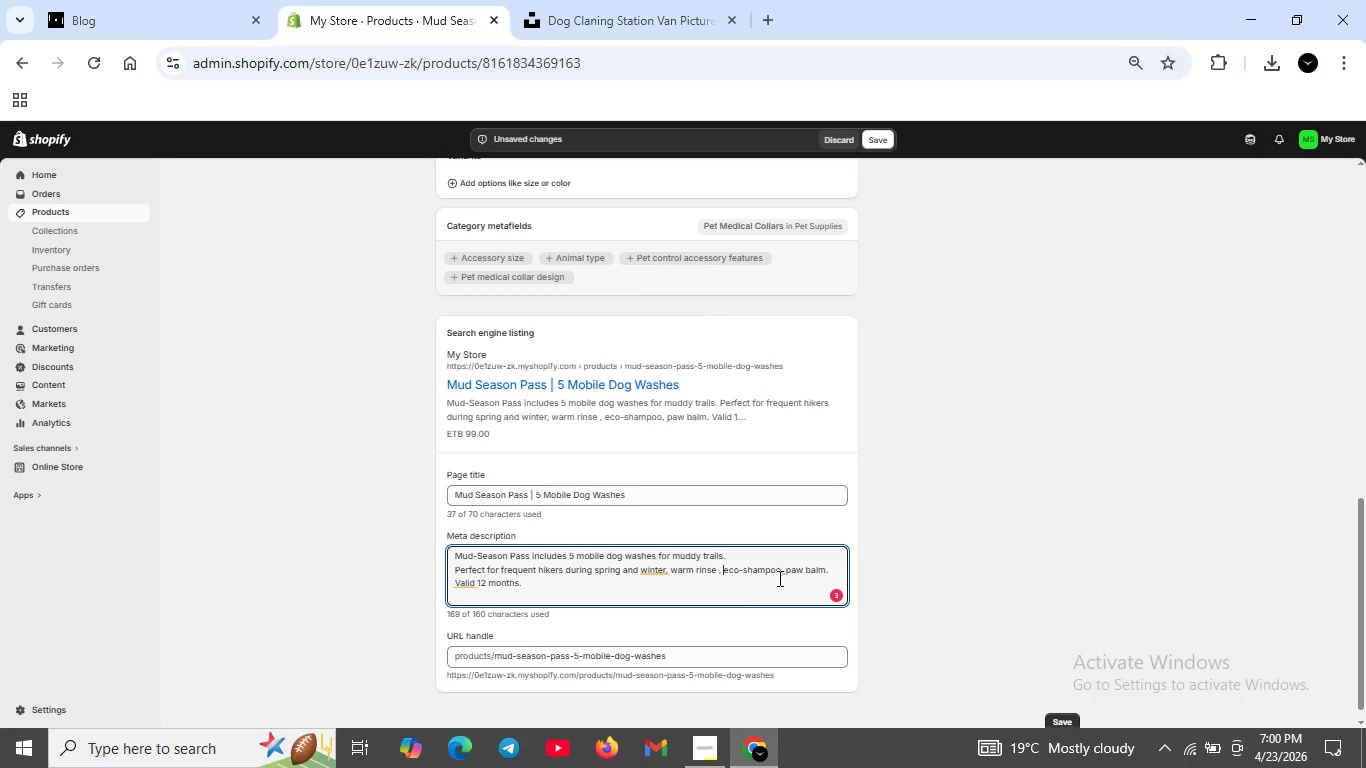 
left_click([784, 570])
 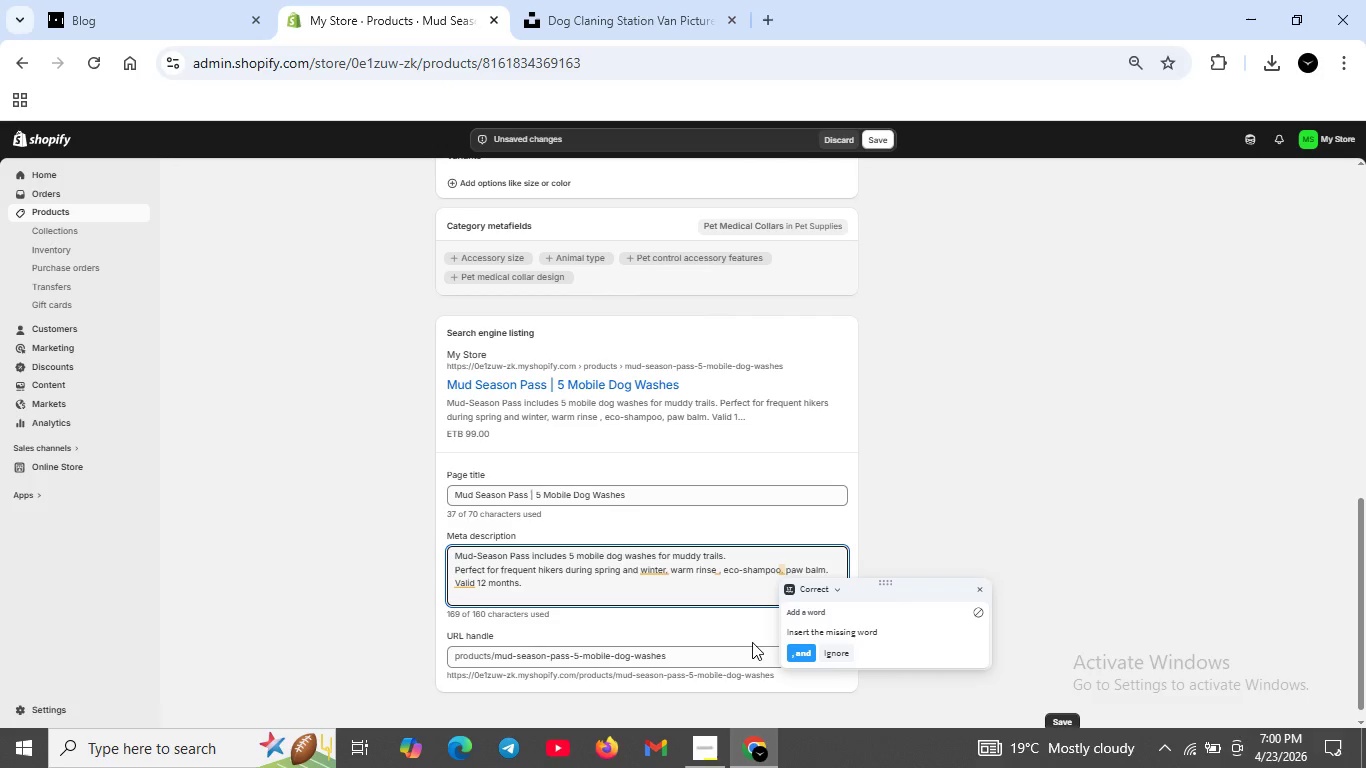 
left_click([811, 650])
 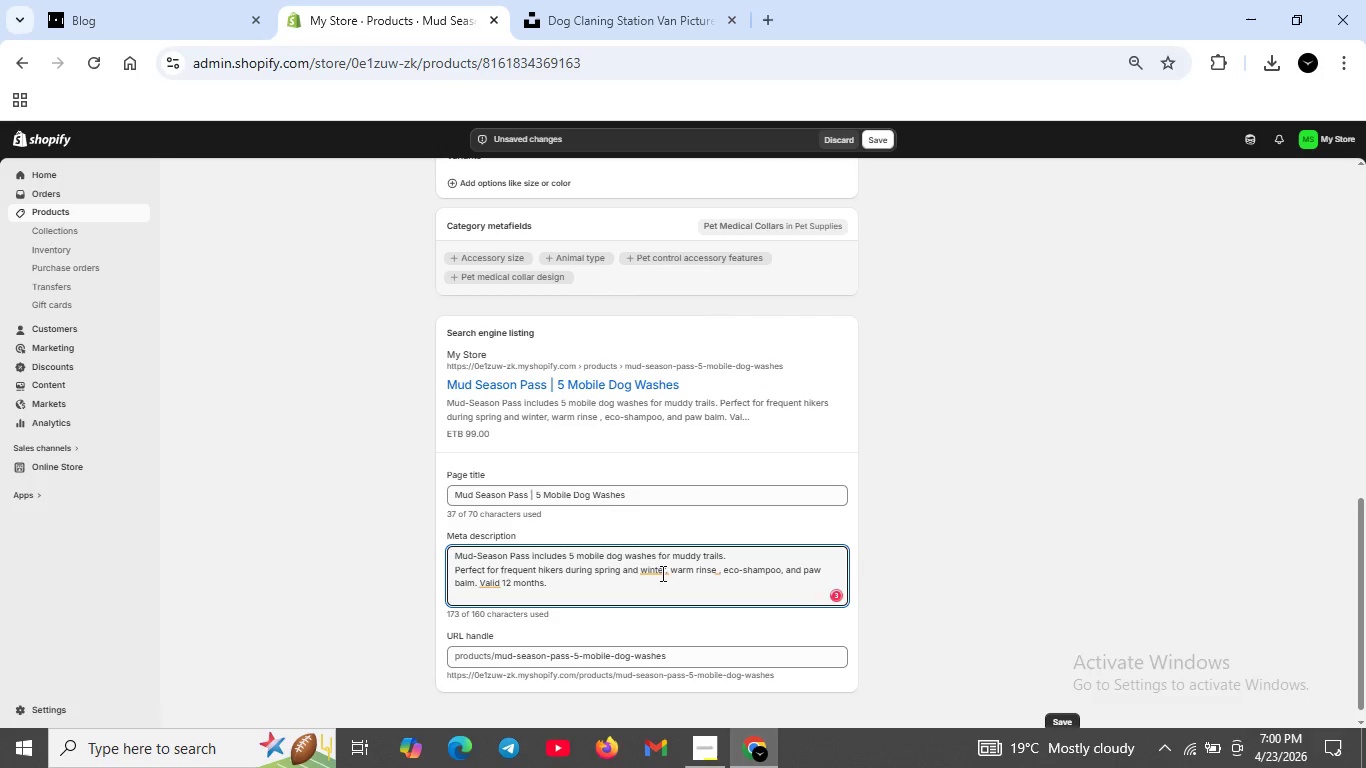 
left_click([660, 566])
 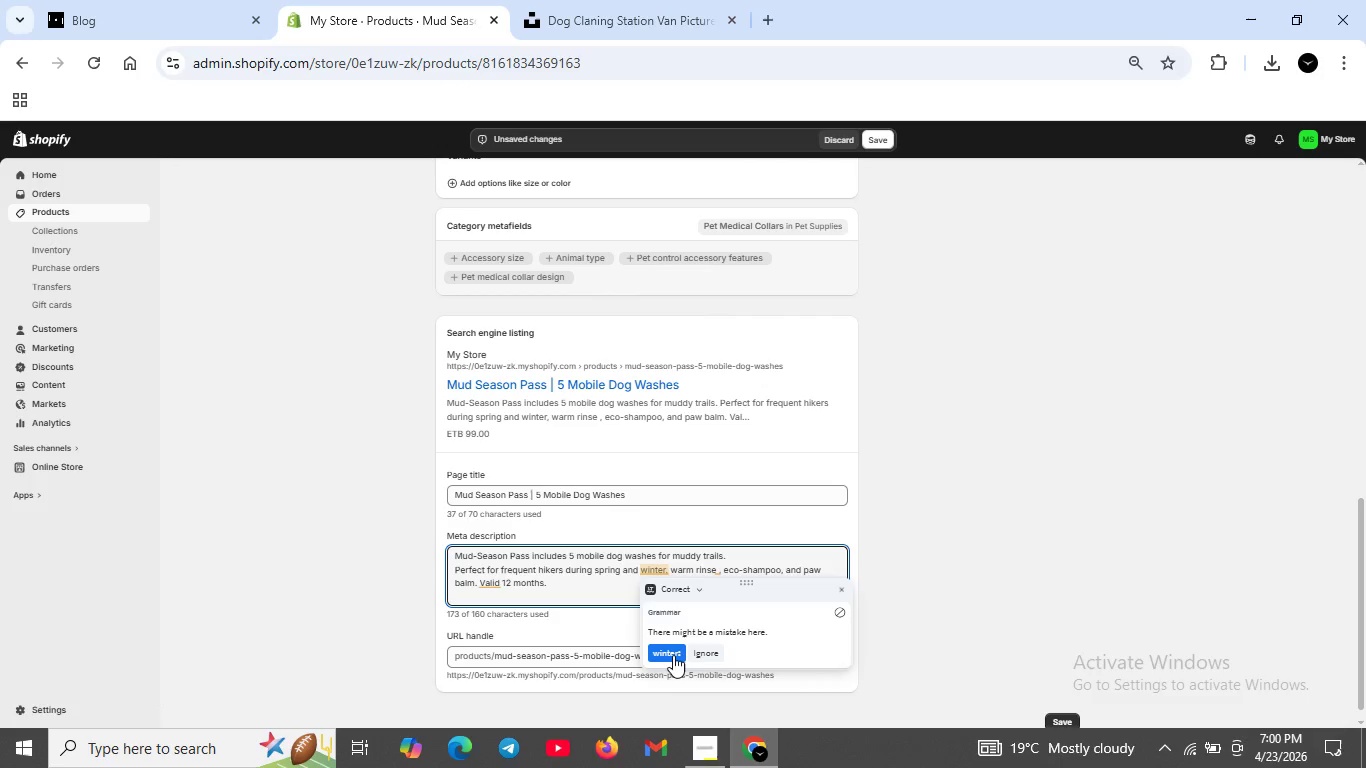 
left_click([673, 654])
 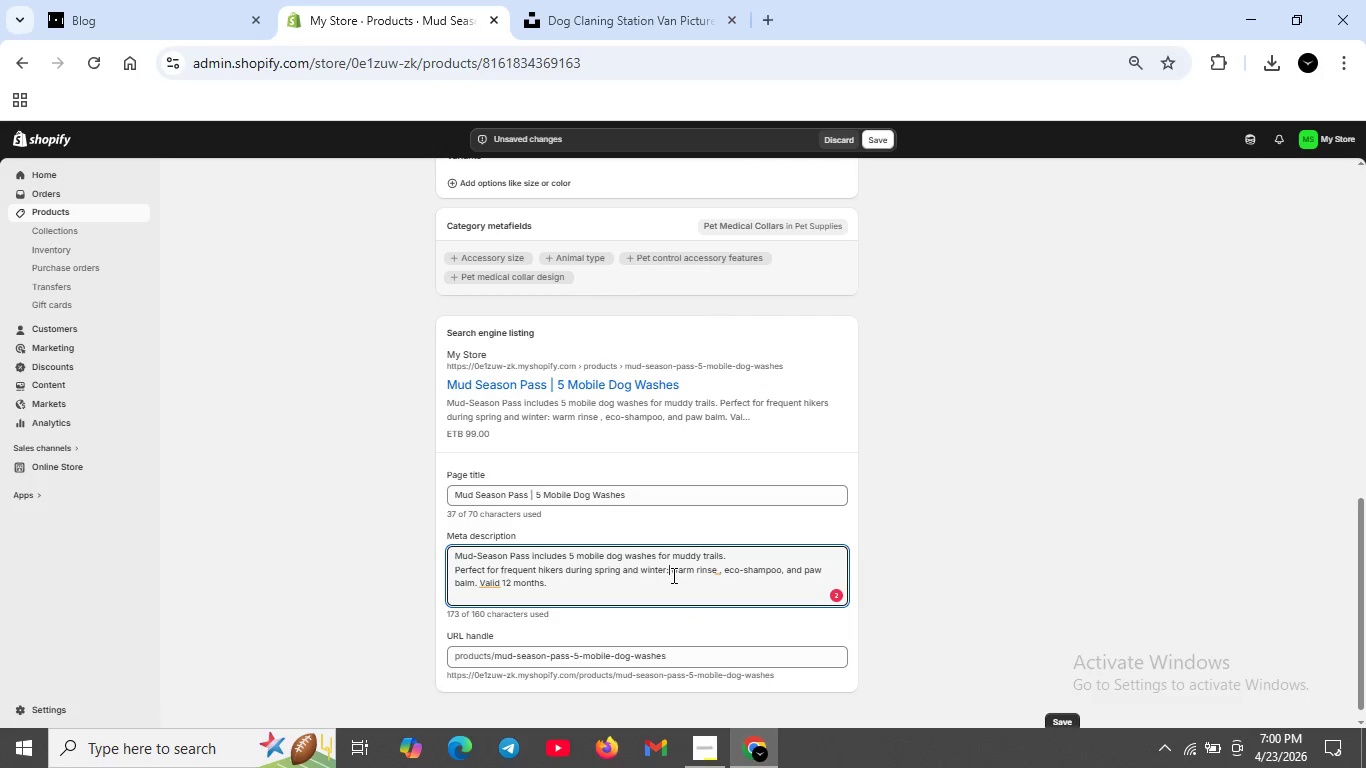 
key(Backspace)
 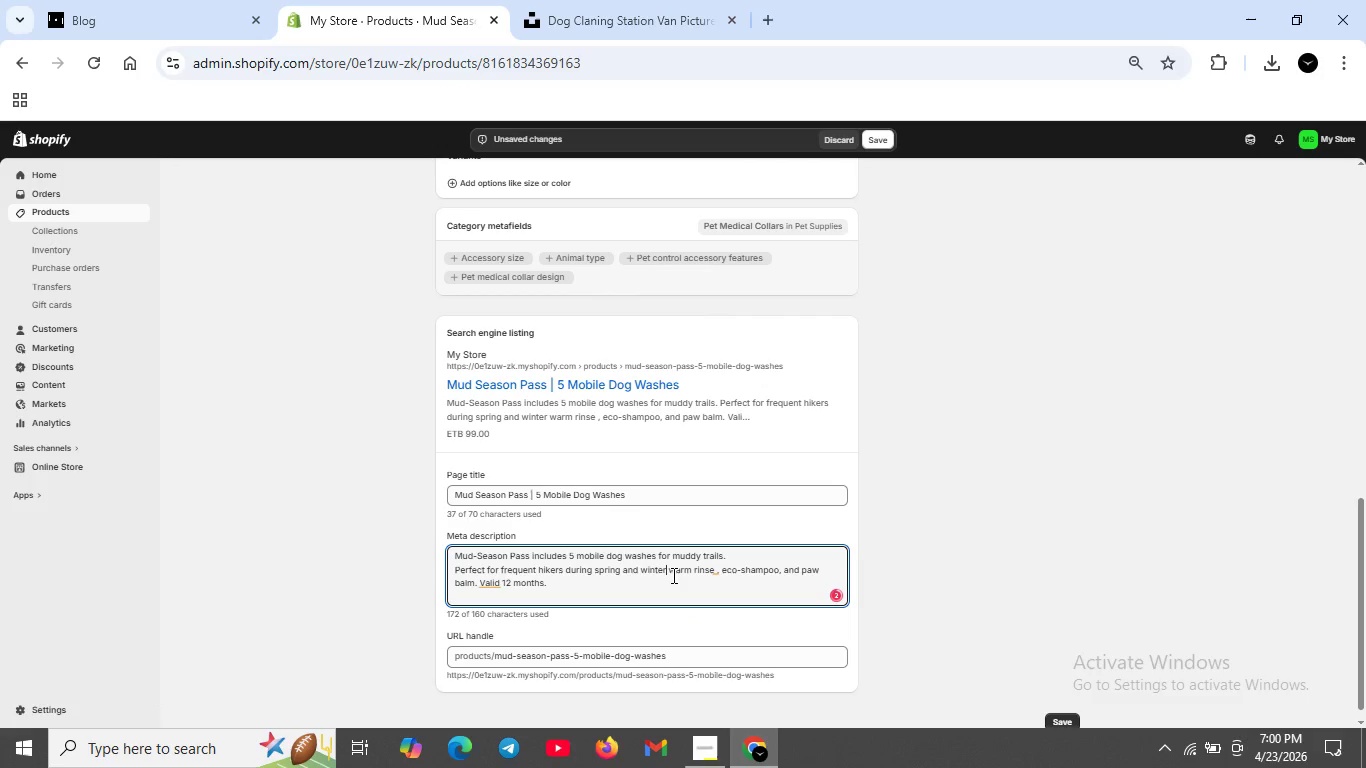 
key(Backspace)
 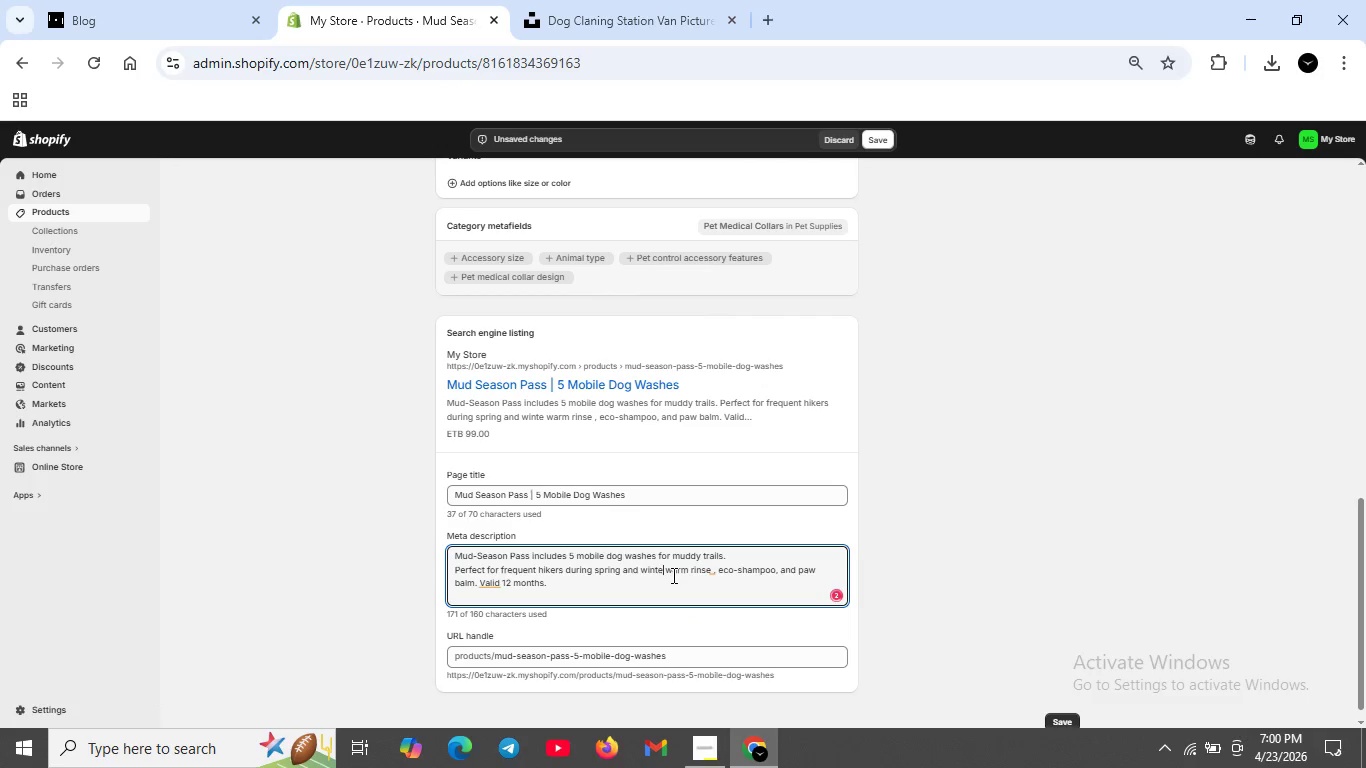 
key(R)
 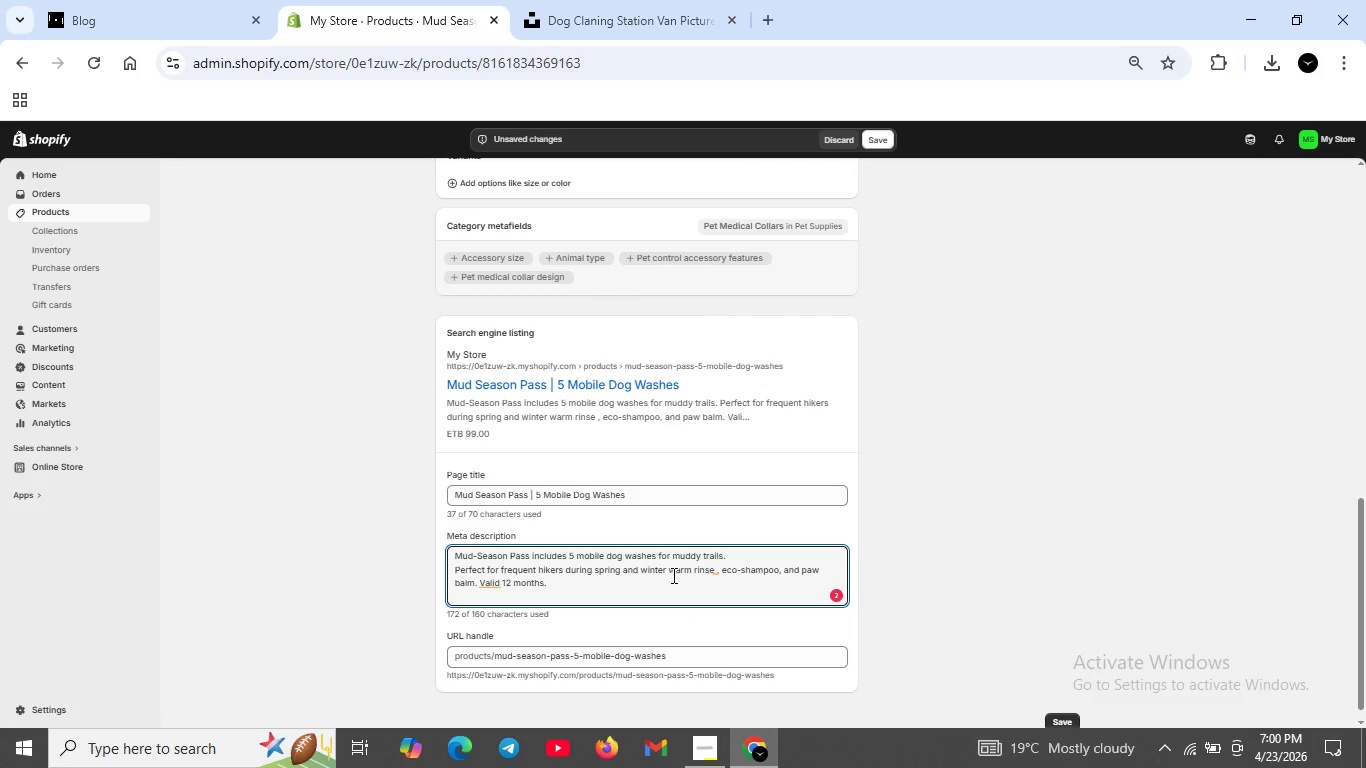 
key(Period)
 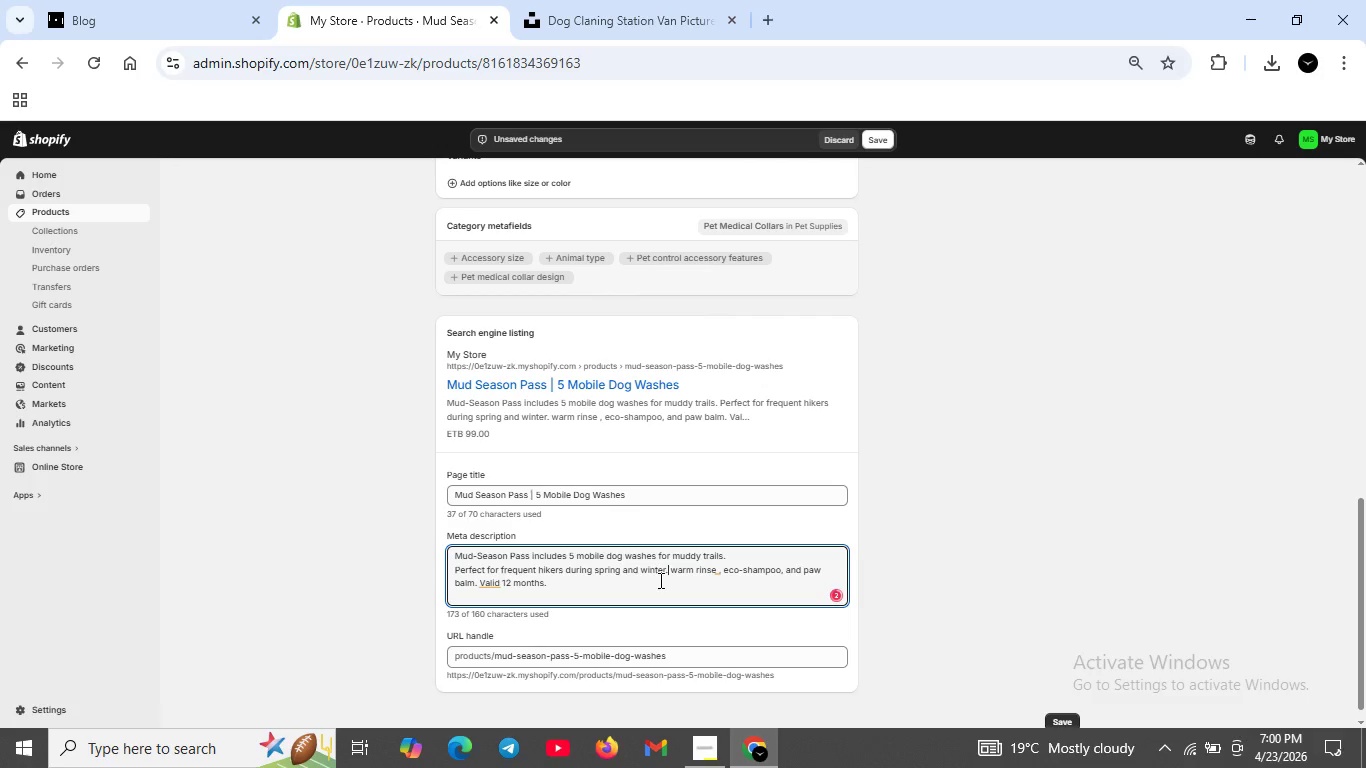 
key(Space)
 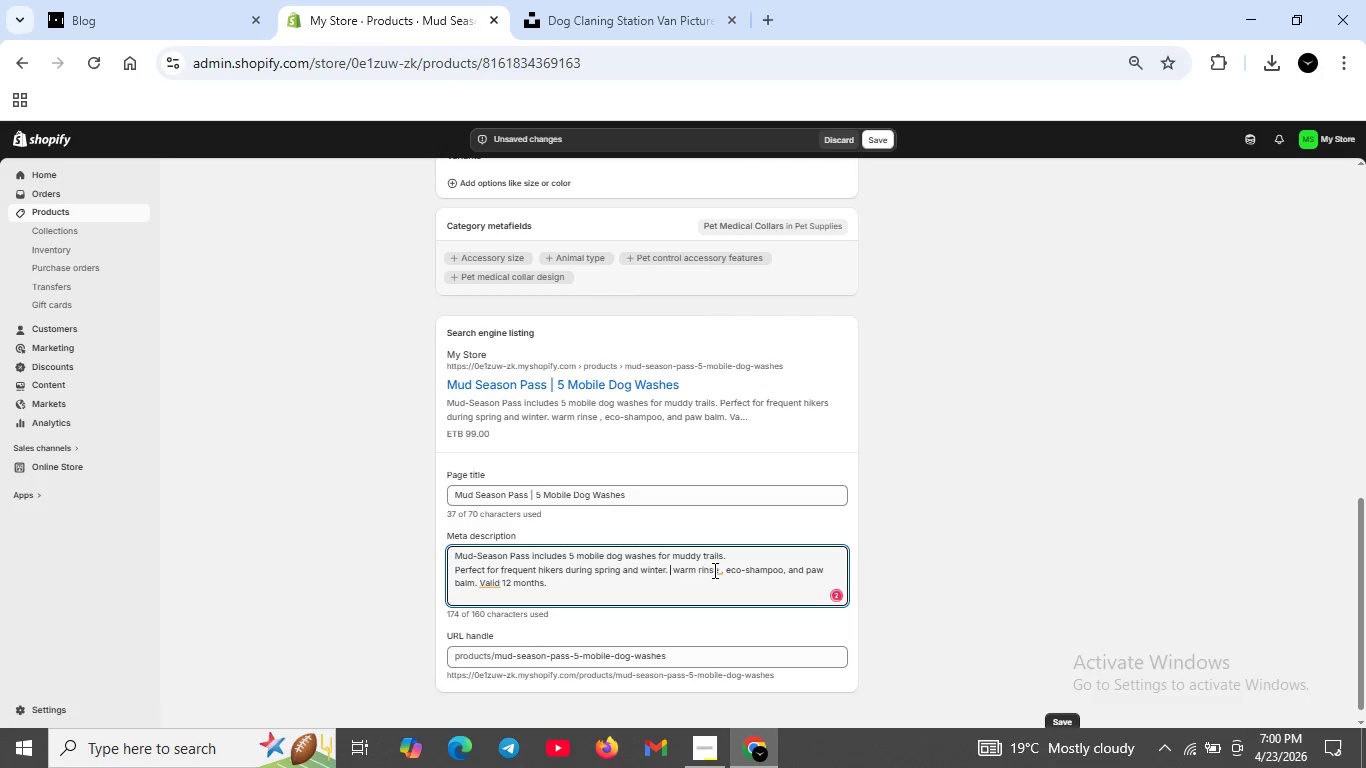 
left_click([723, 572])
 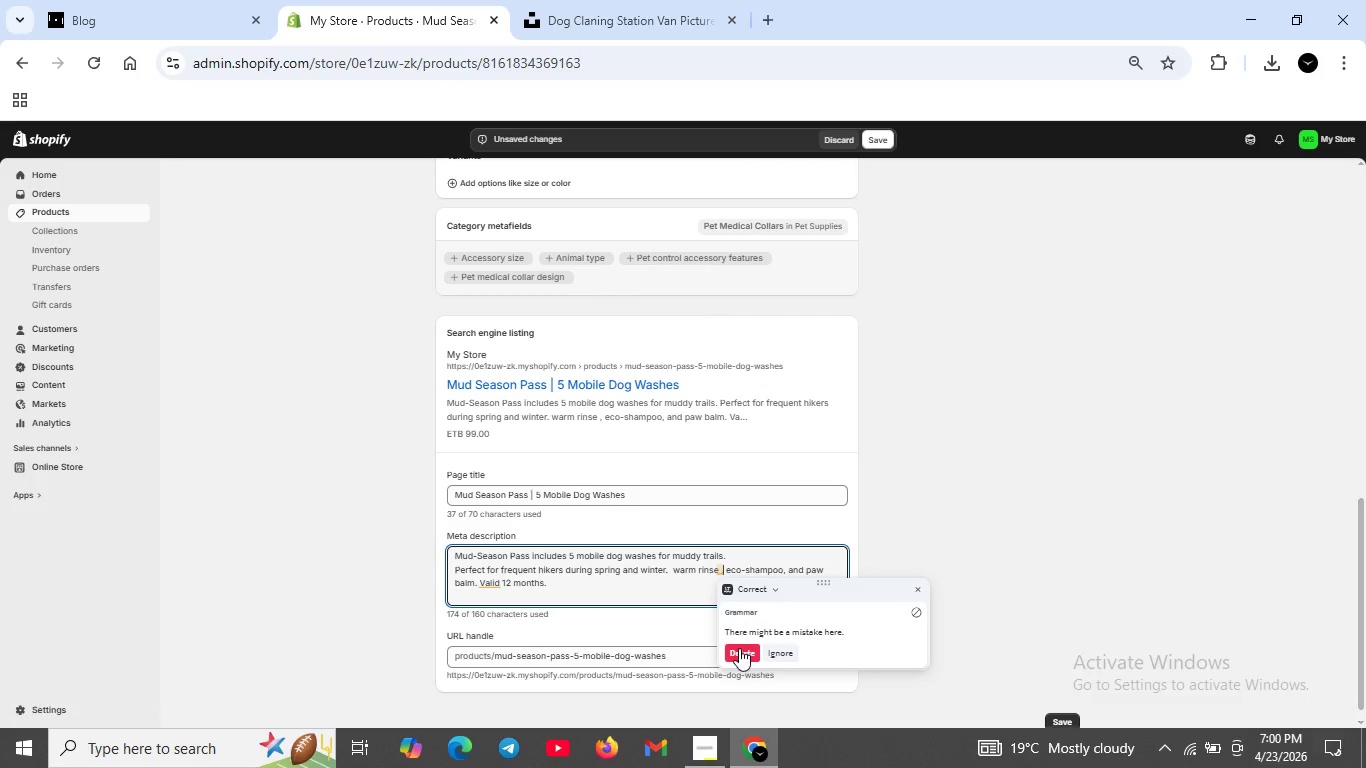 
left_click([739, 652])
 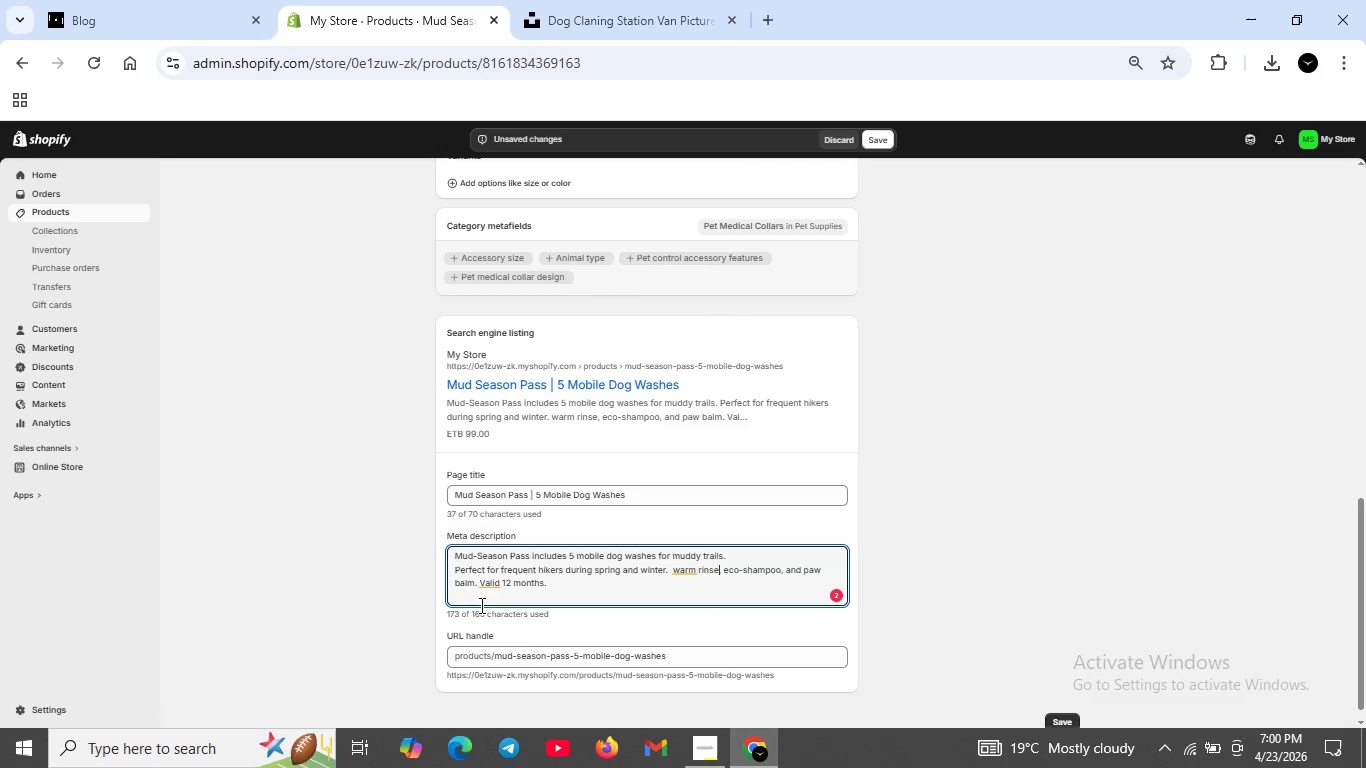 
left_click([495, 583])
 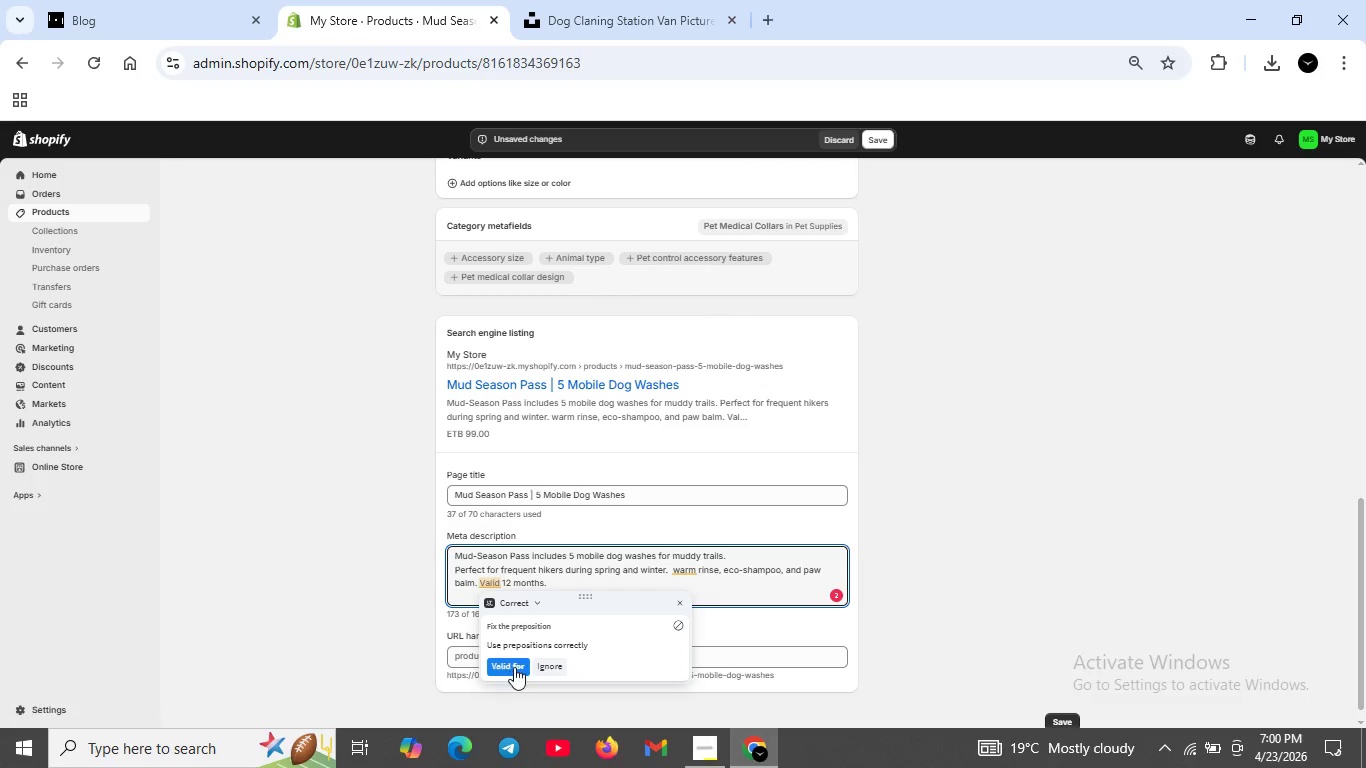 
left_click([514, 667])
 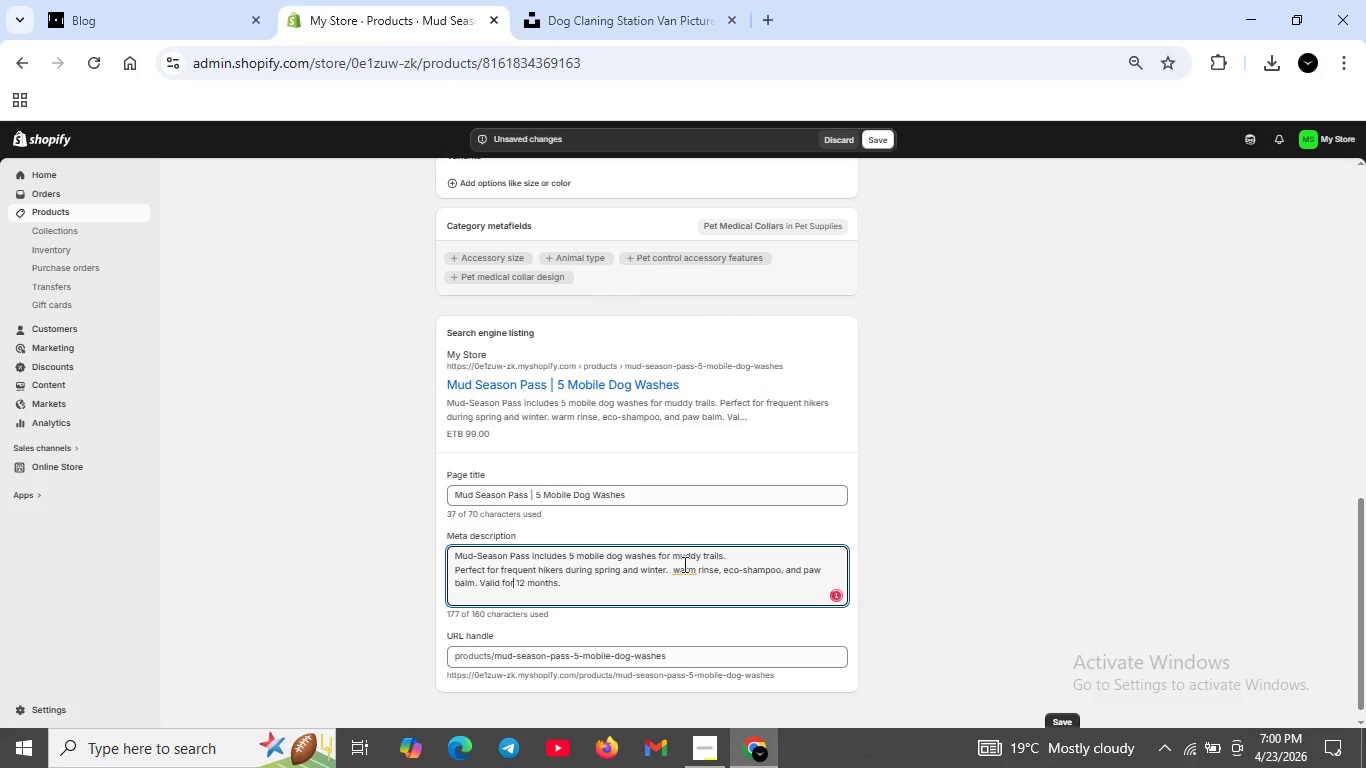 
left_click([683, 567])
 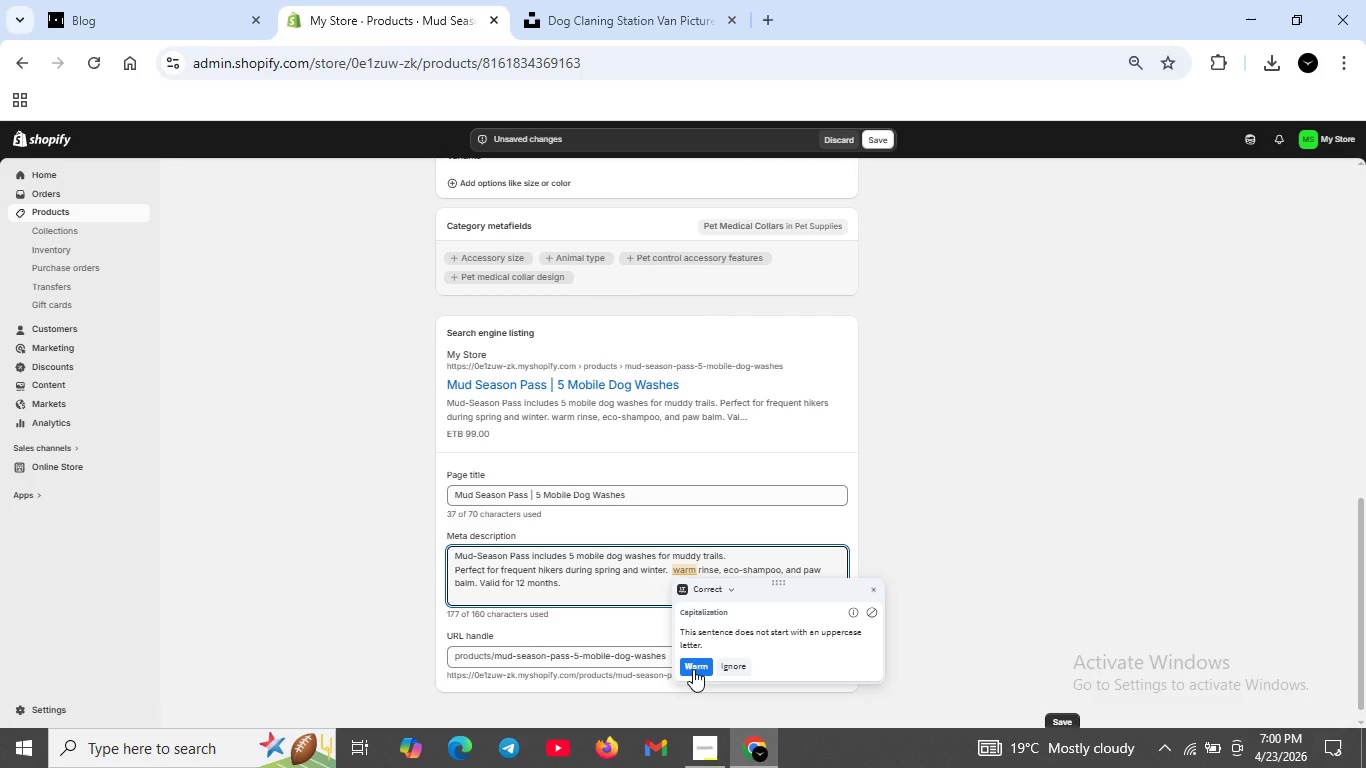 
left_click([693, 669])
 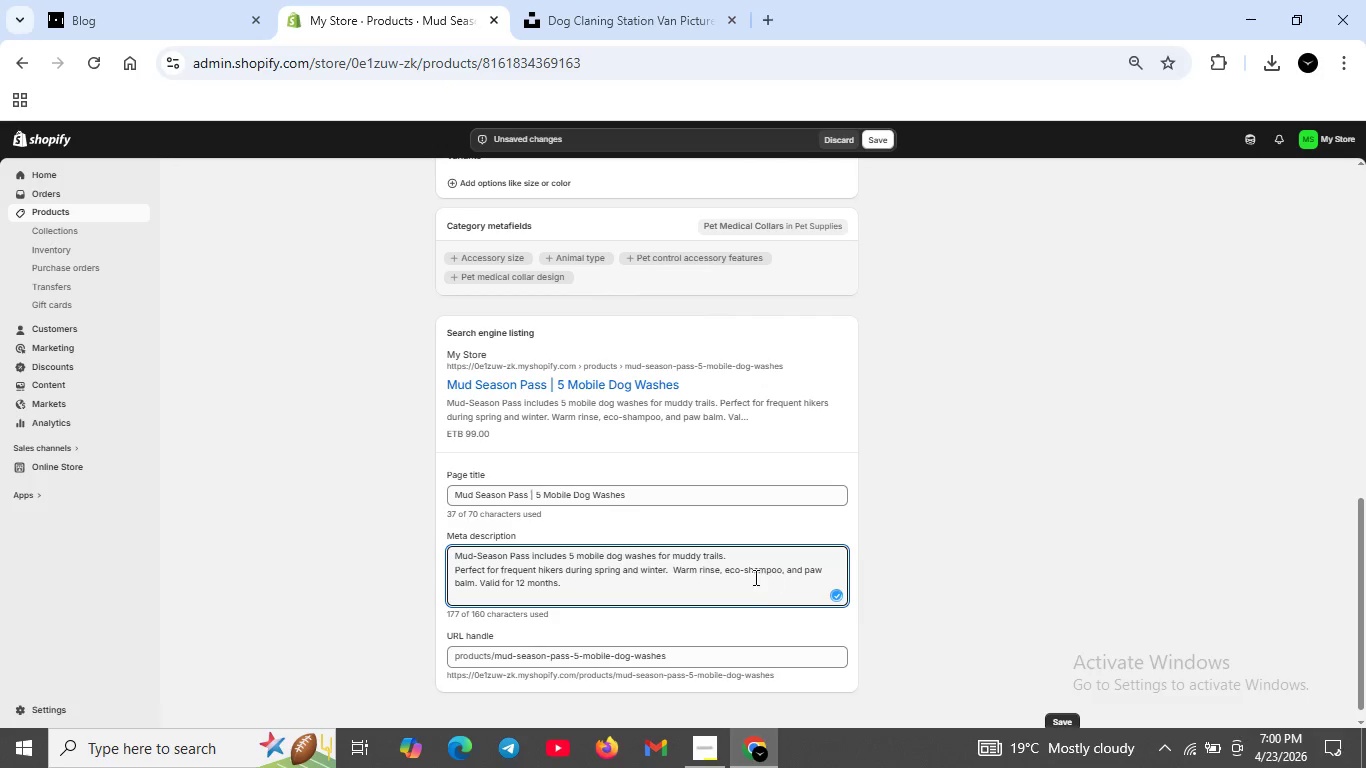 
scroll: coordinate [732, 565], scroll_direction: up, amount: 1.0
 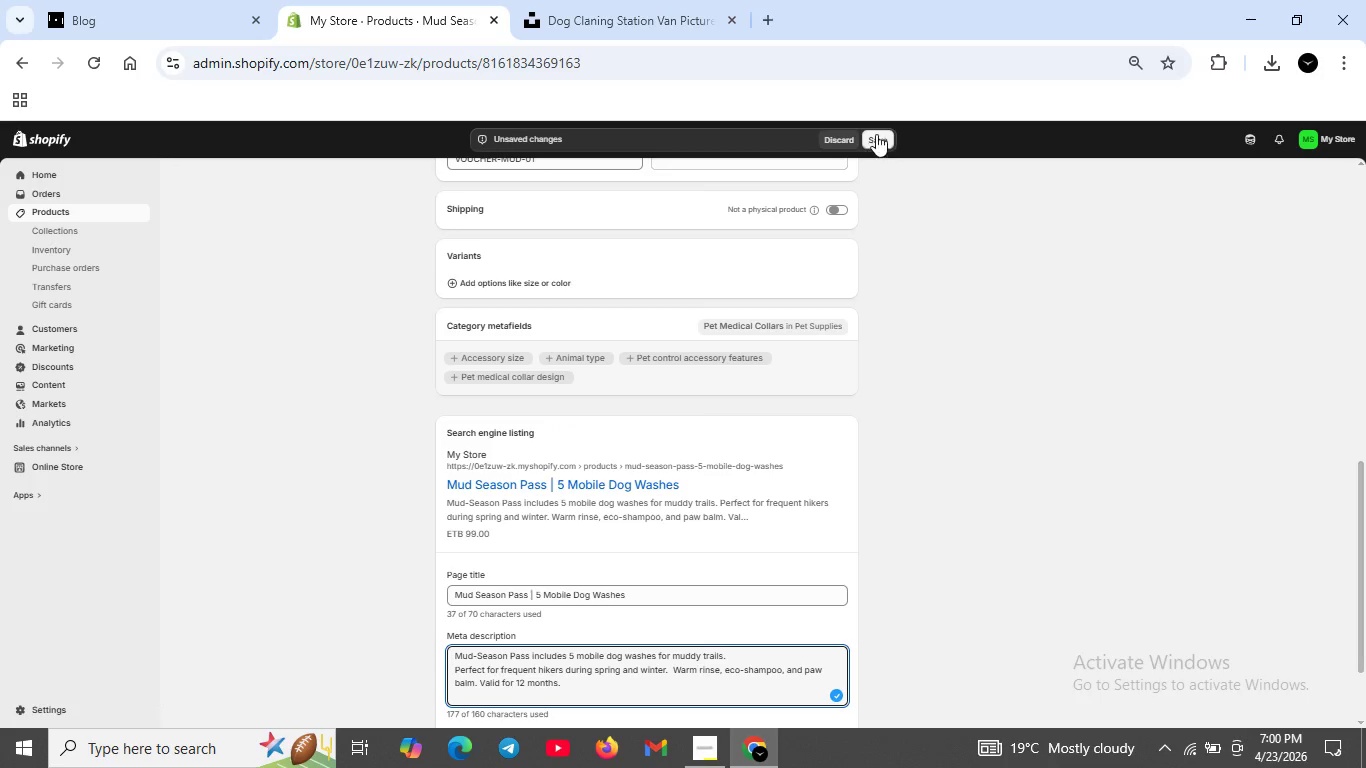 
left_click([876, 134])
 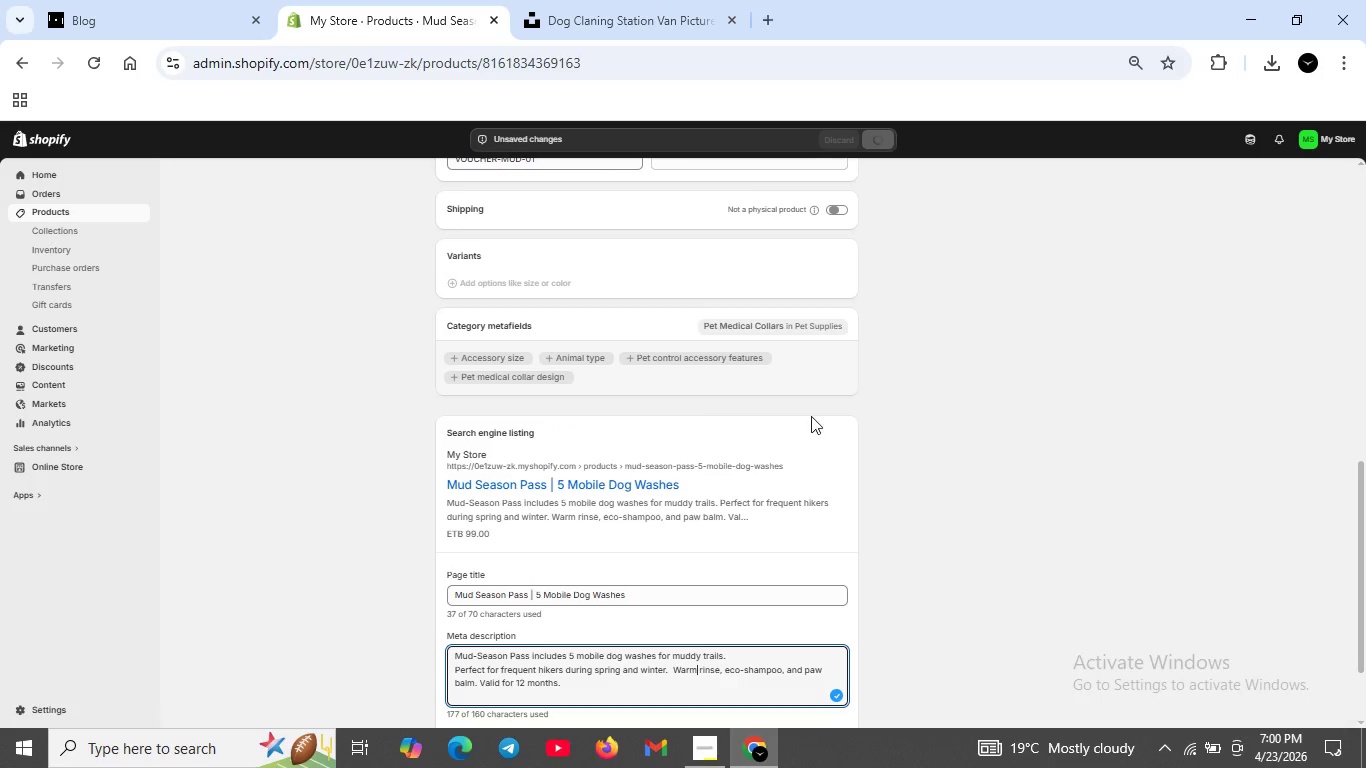 
scroll: coordinate [709, 483], scroll_direction: down, amount: 3.0
 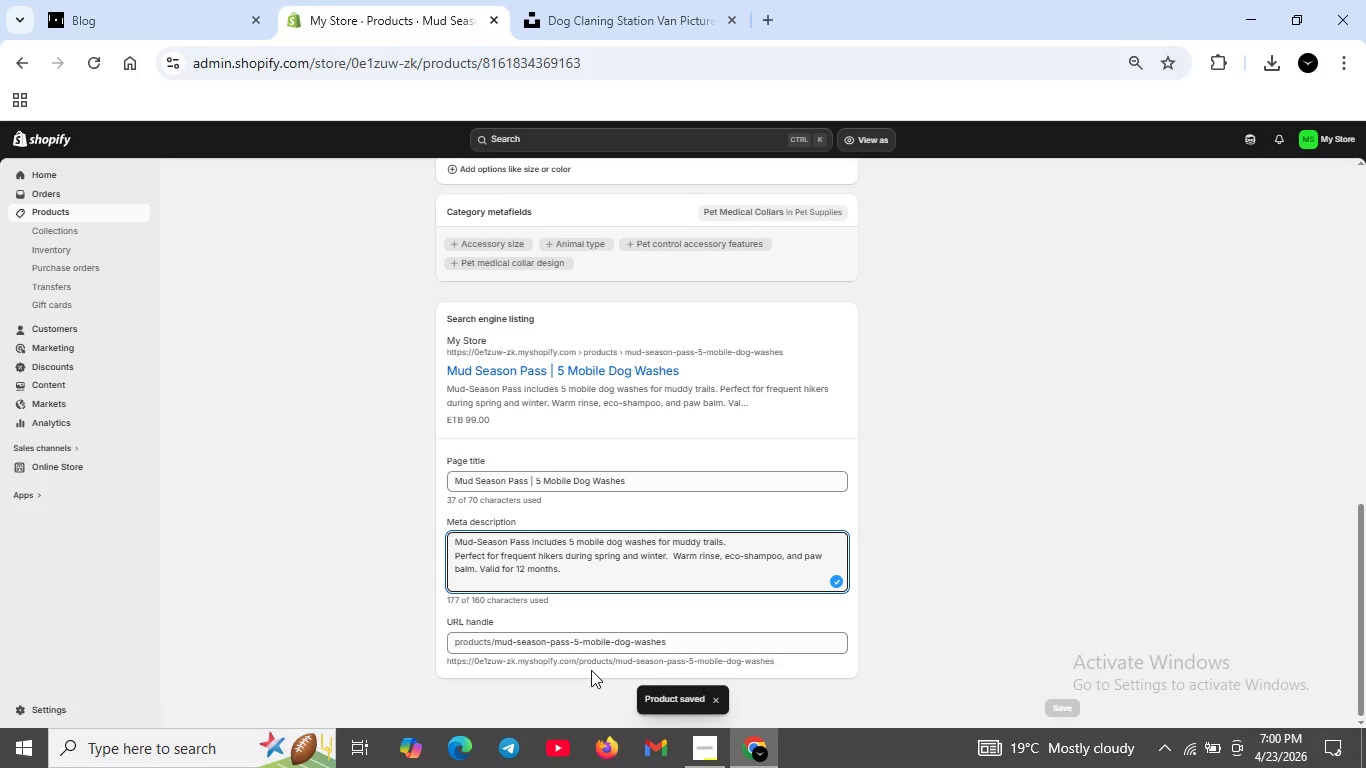 
wait(7.49)
 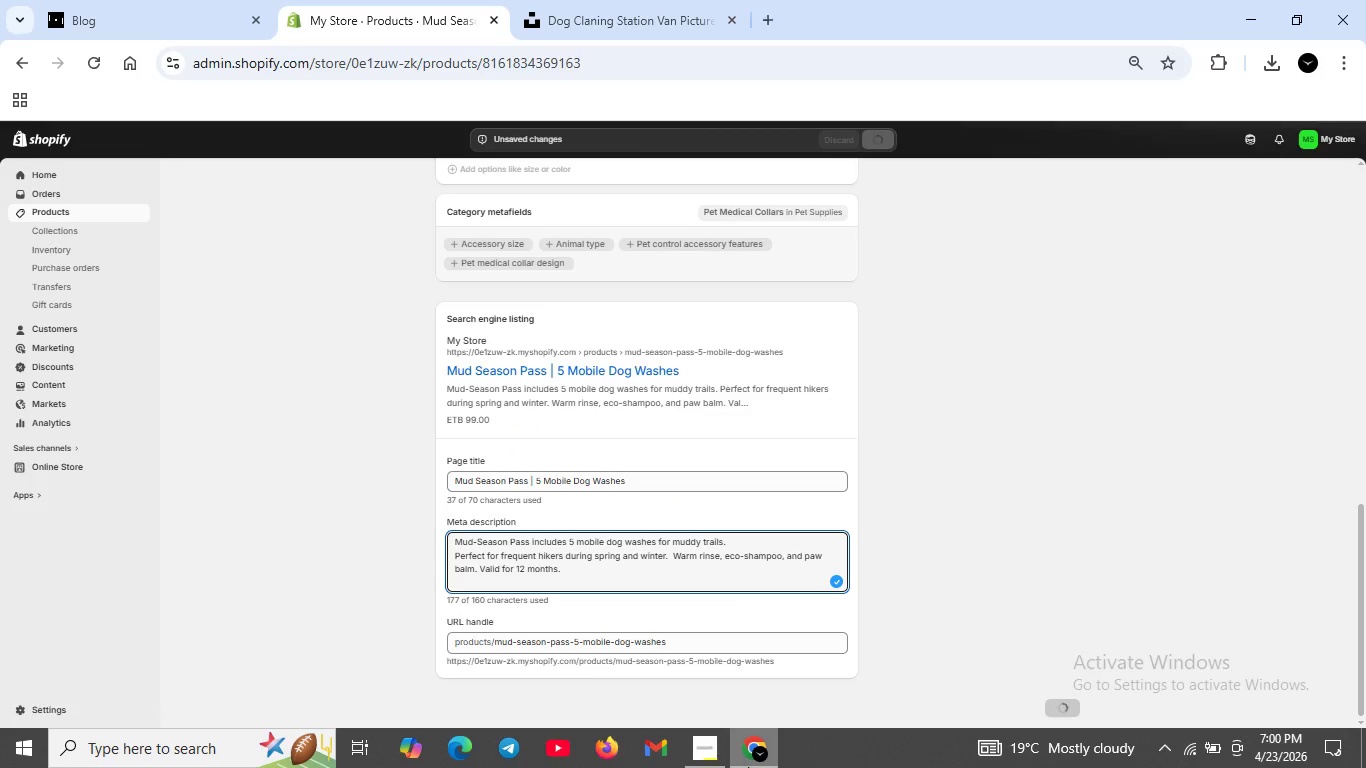 
scroll: coordinate [682, 589], scroll_direction: up, amount: 10.0
 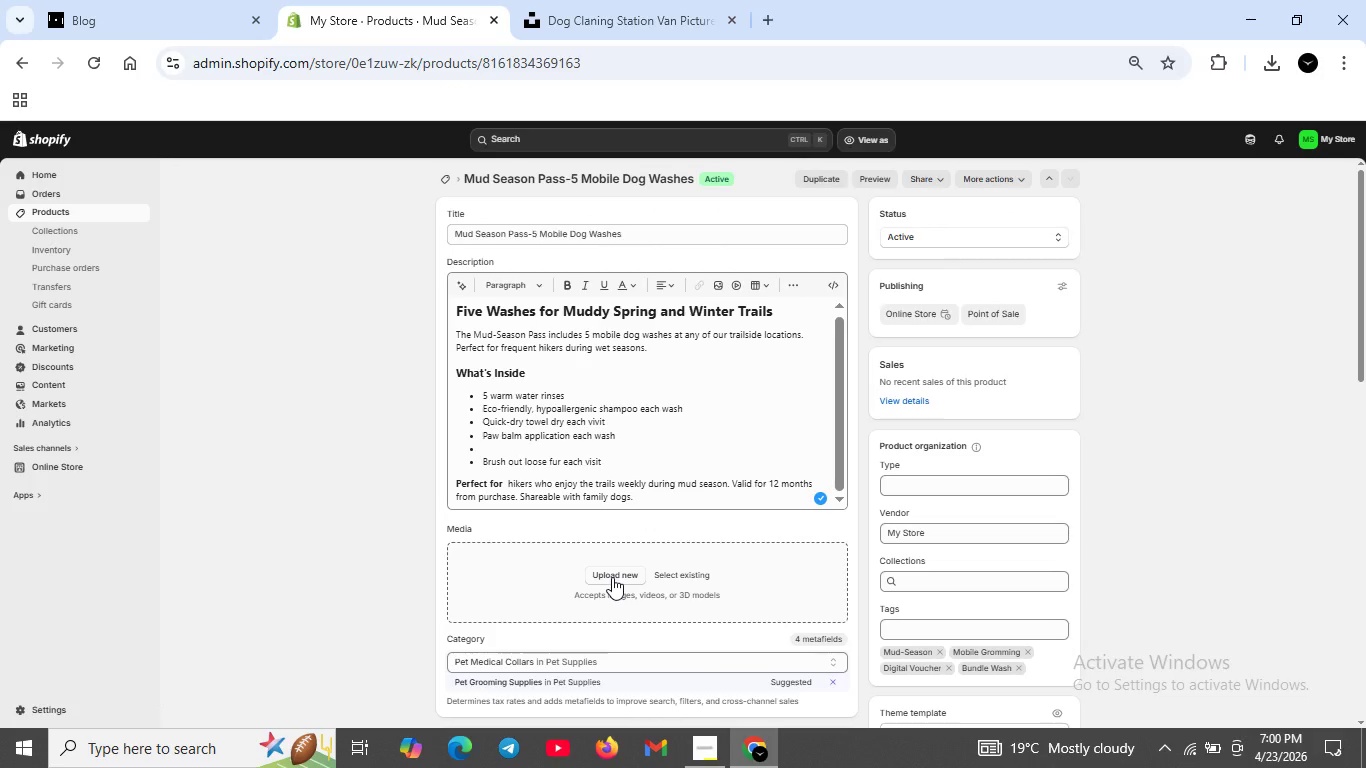 
left_click([612, 577])
 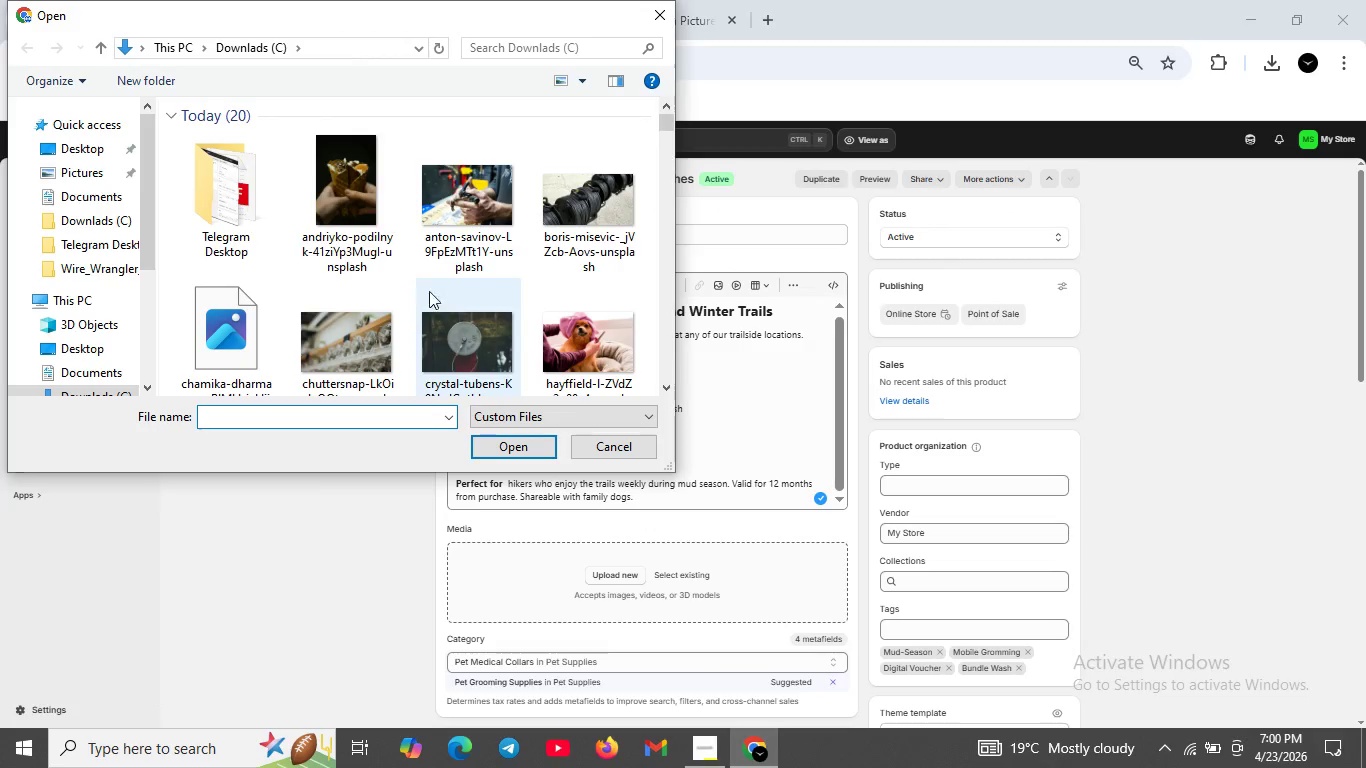 
scroll: coordinate [476, 280], scroll_direction: down, amount: 5.0
 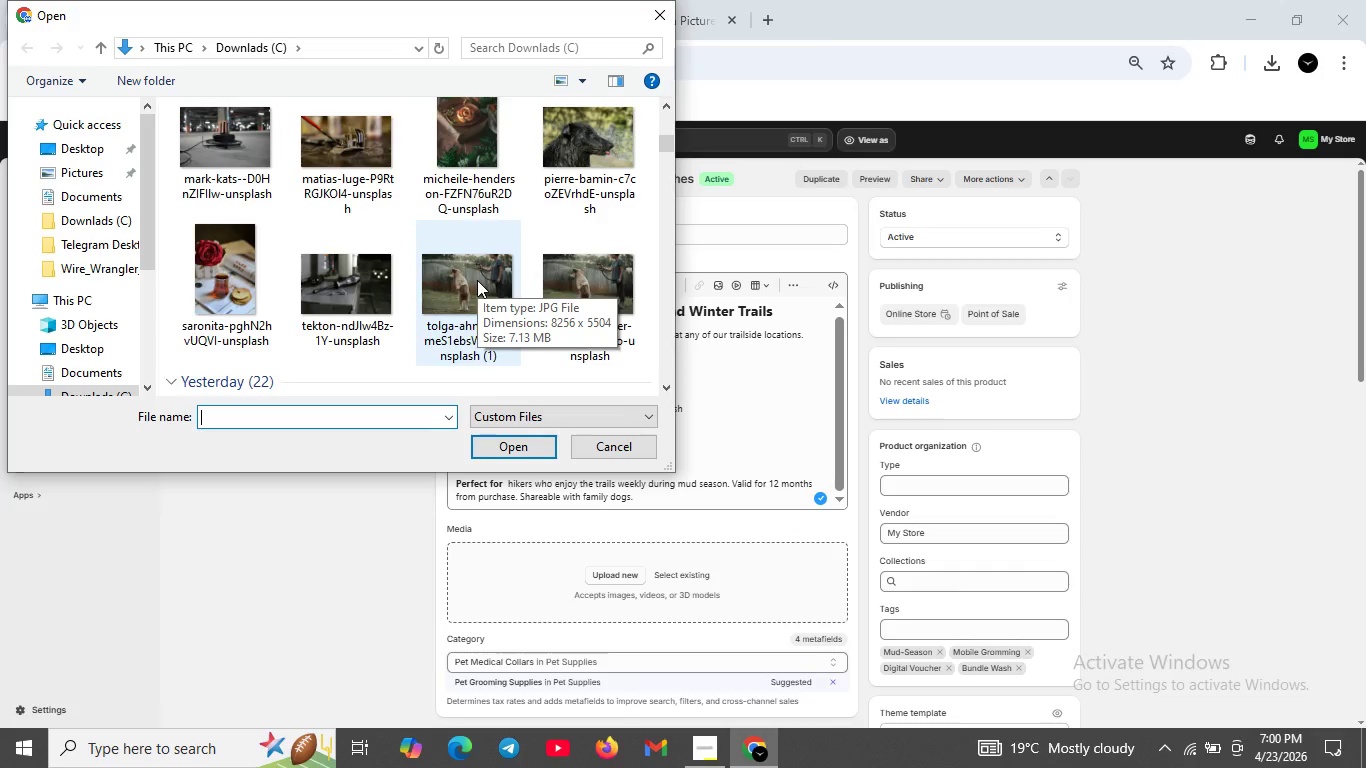 
scroll: coordinate [477, 280], scroll_direction: up, amount: 2.0
 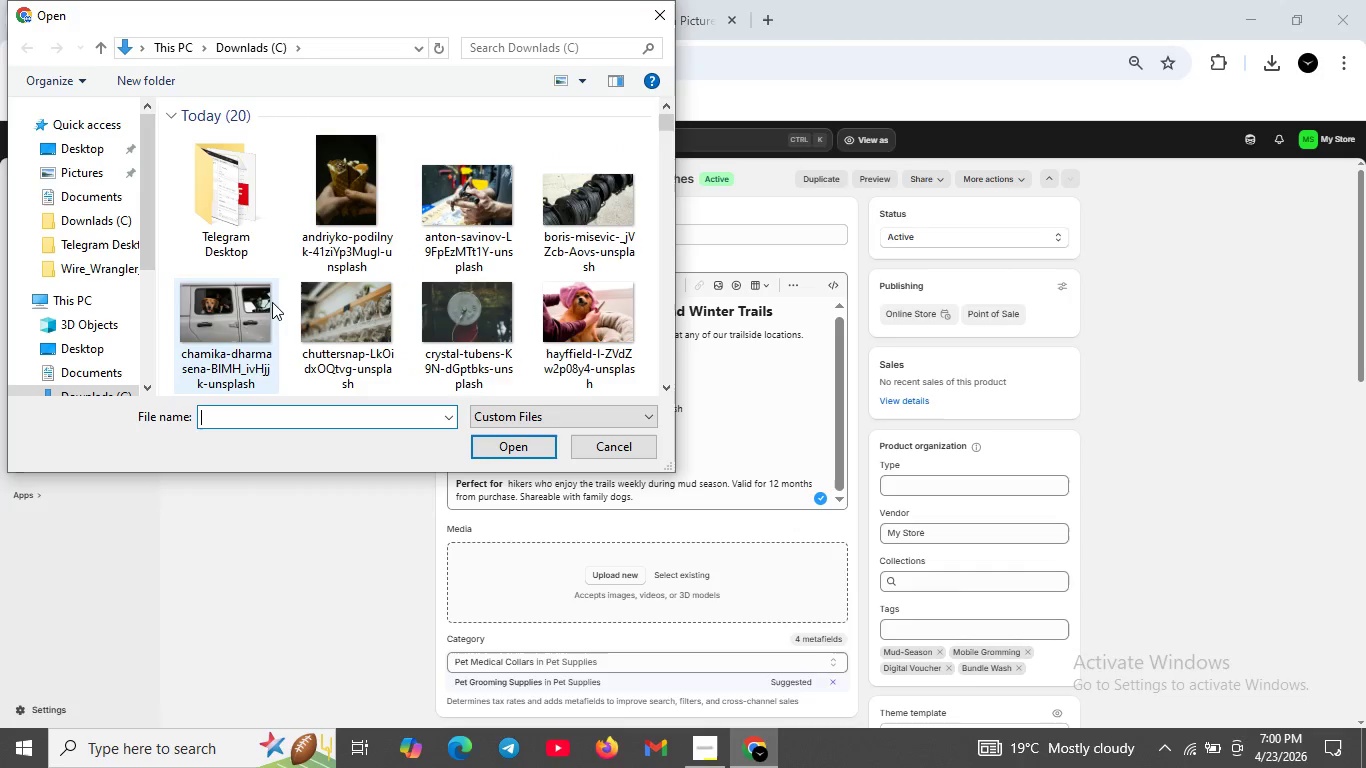 
left_click([268, 303])
 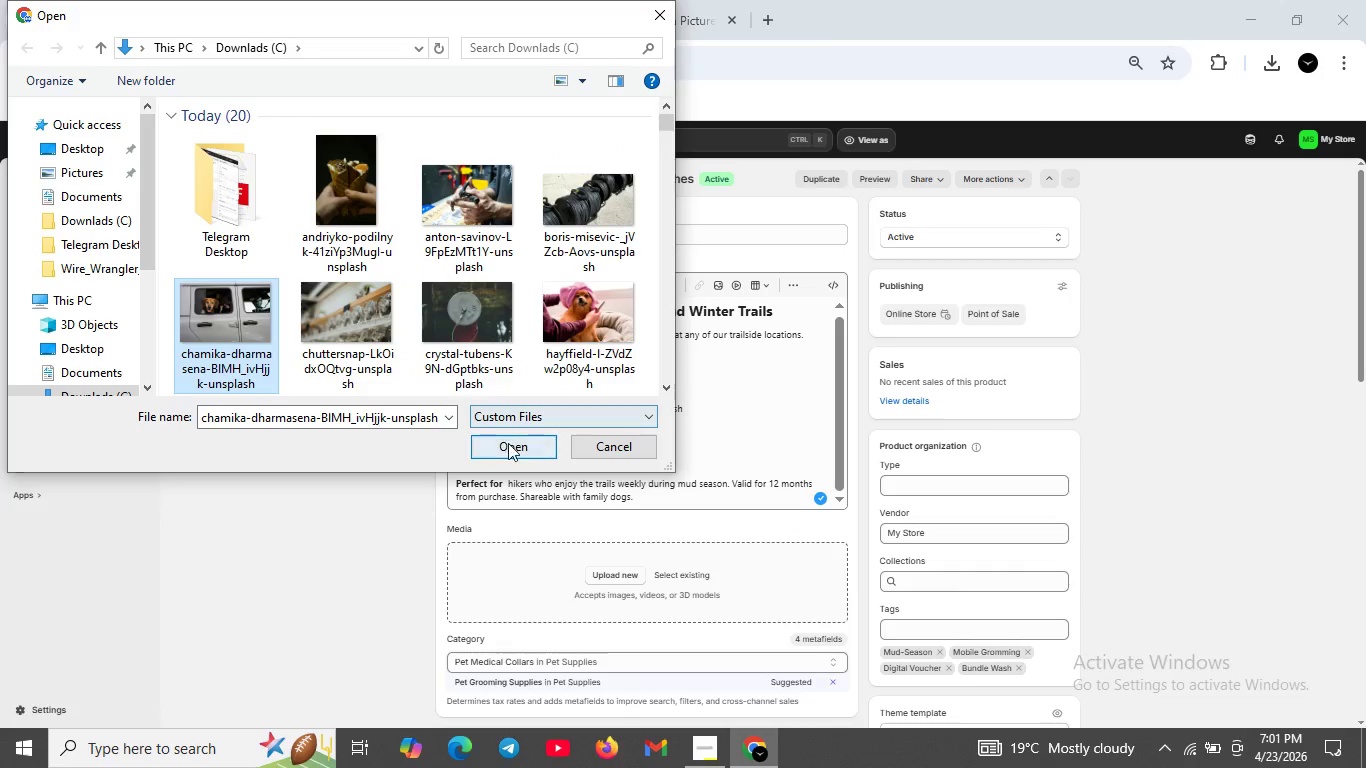 
left_click([508, 444])
 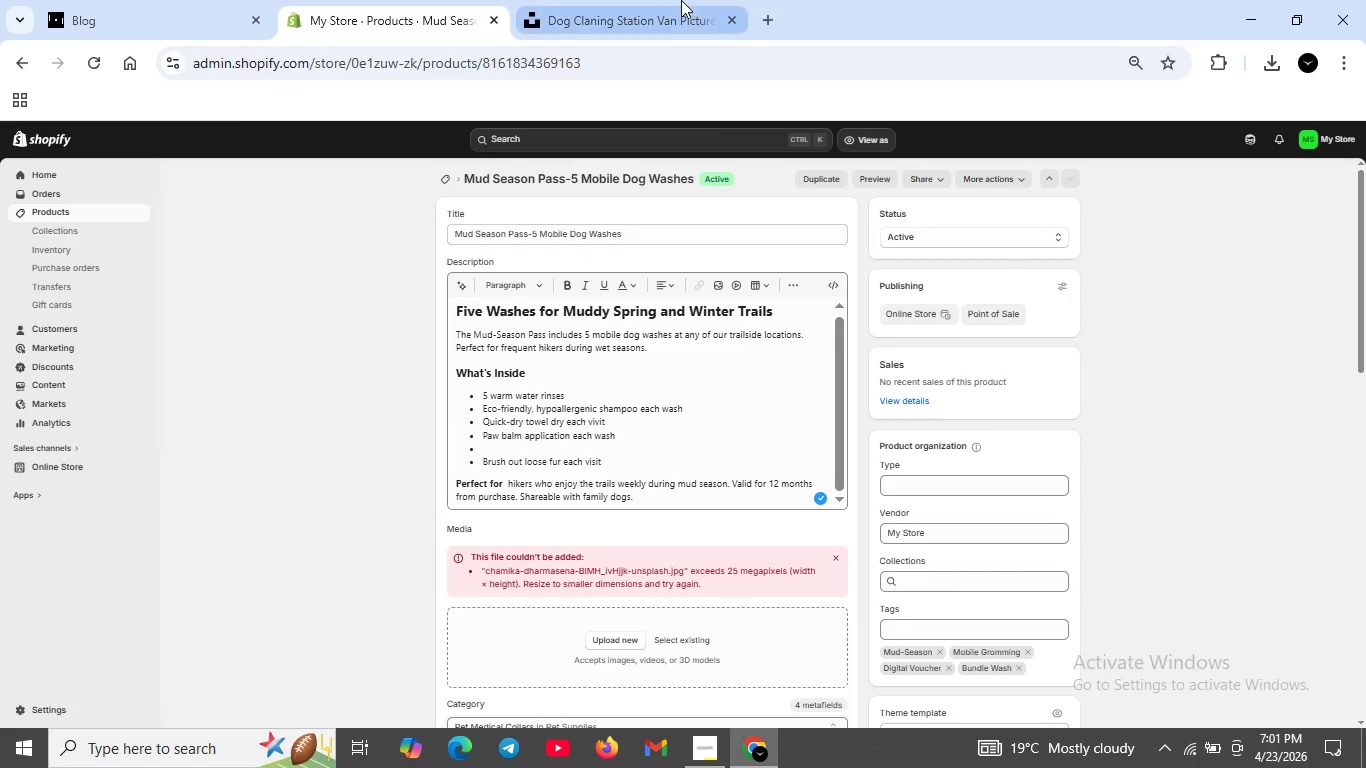 
left_click([643, 16])
 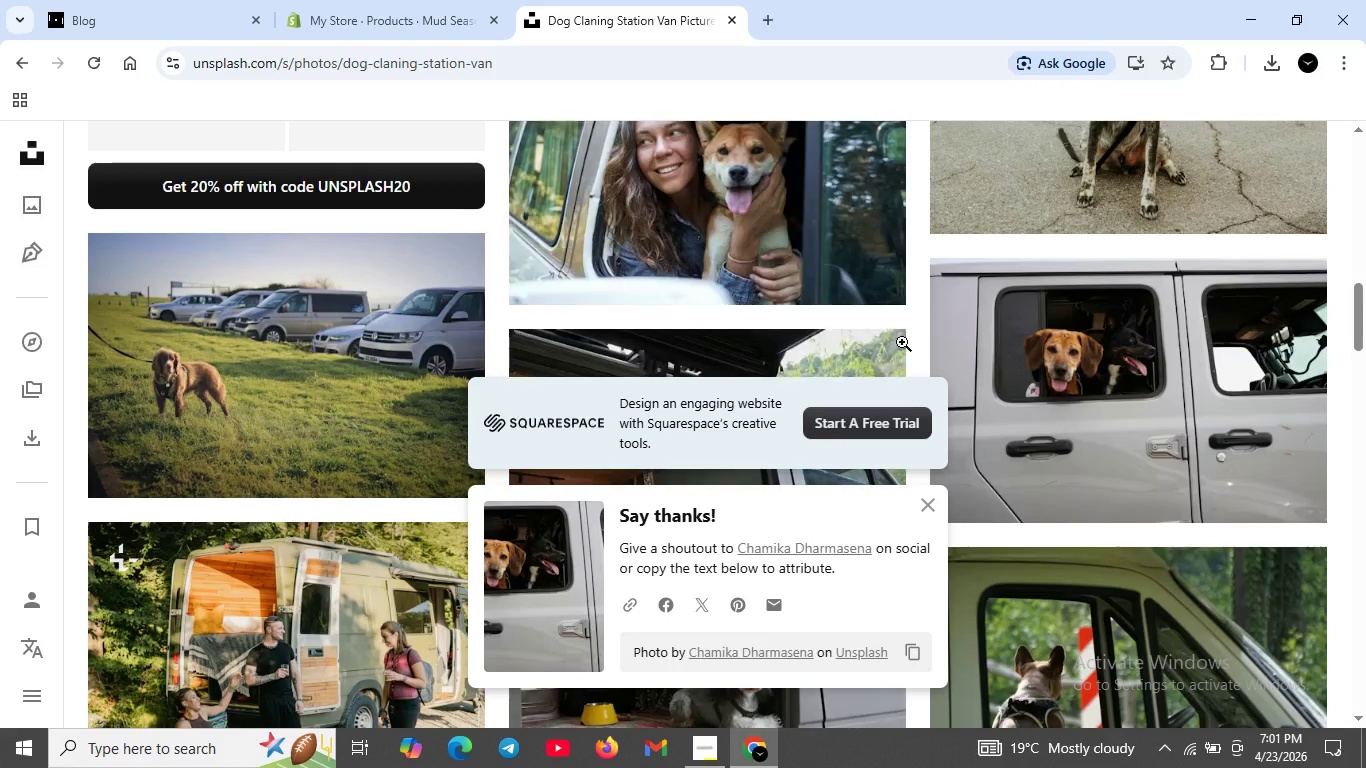 
scroll: coordinate [1254, 512], scroll_direction: down, amount: 5.0
 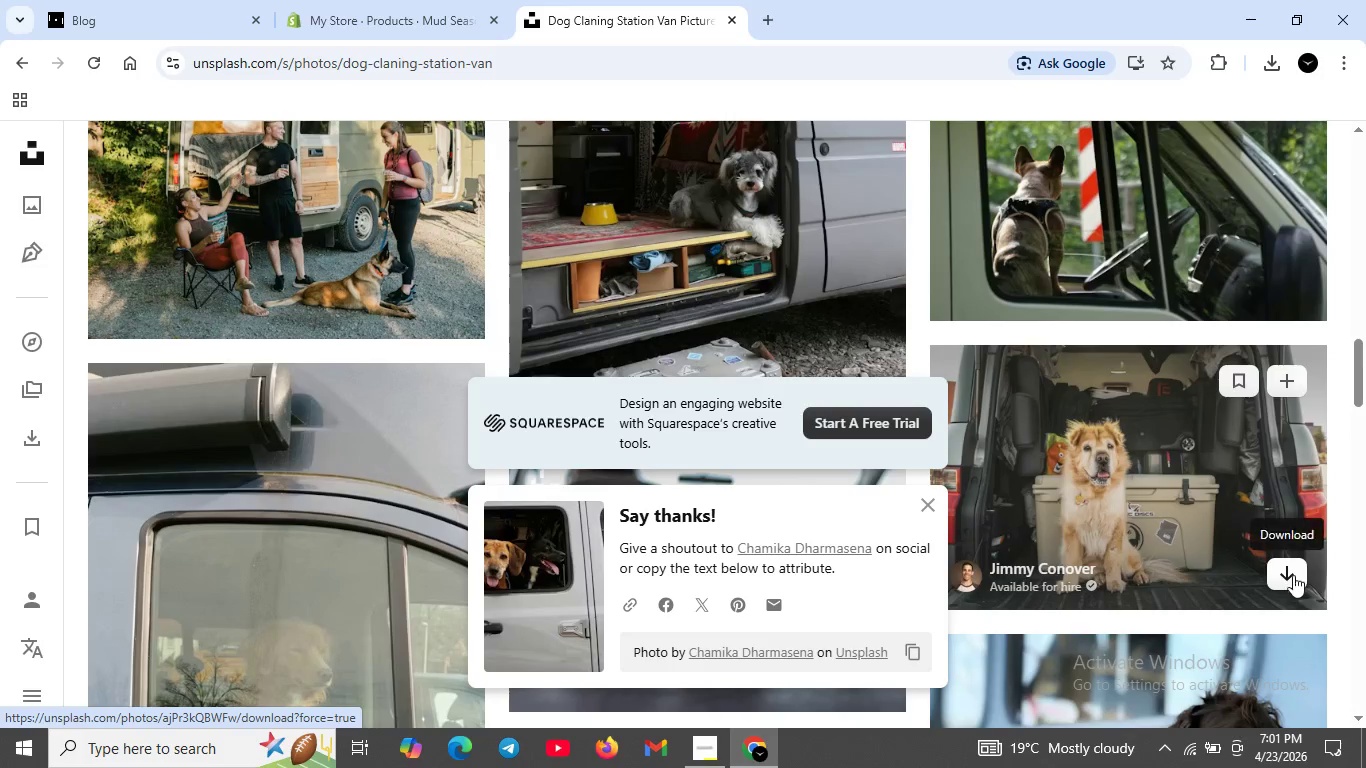 
left_click([1293, 575])
 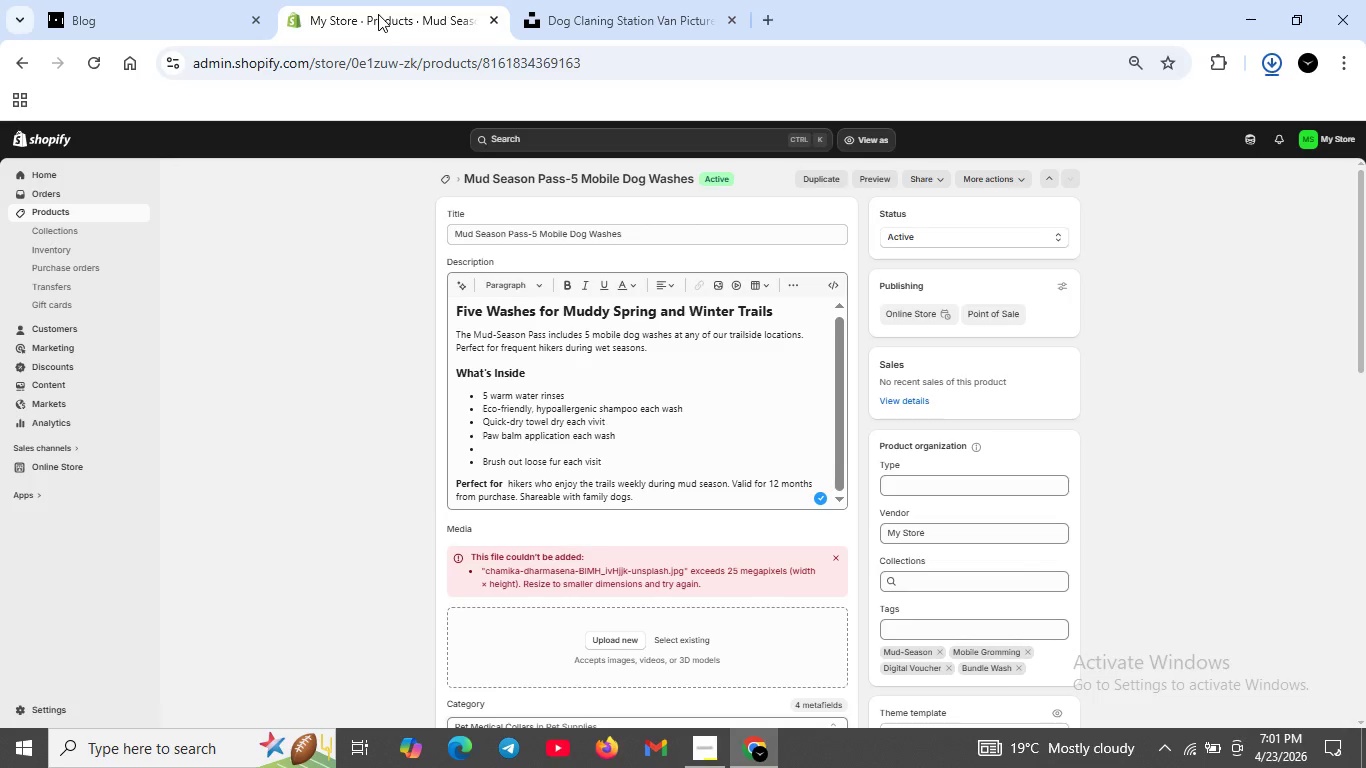 
wait(5.67)
 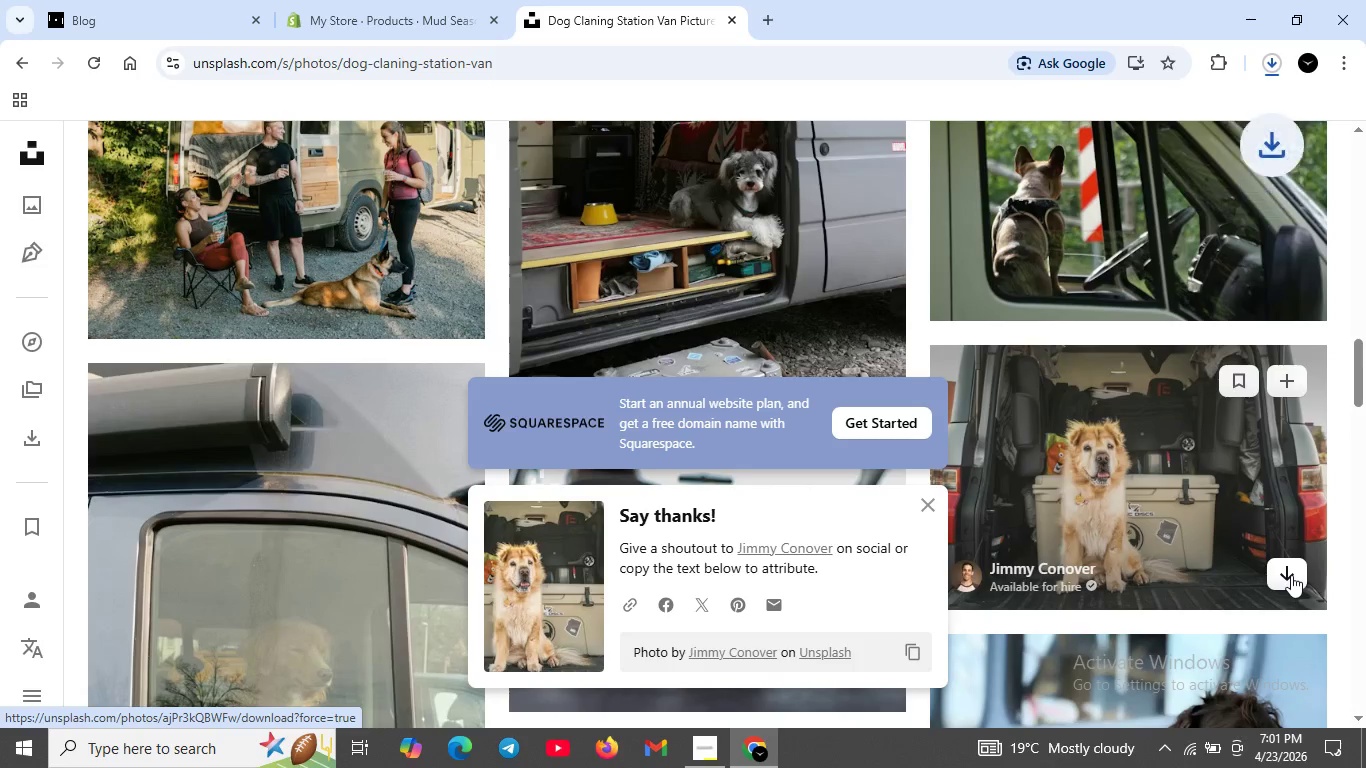 
scroll: coordinate [582, 547], scroll_direction: down, amount: 1.0
 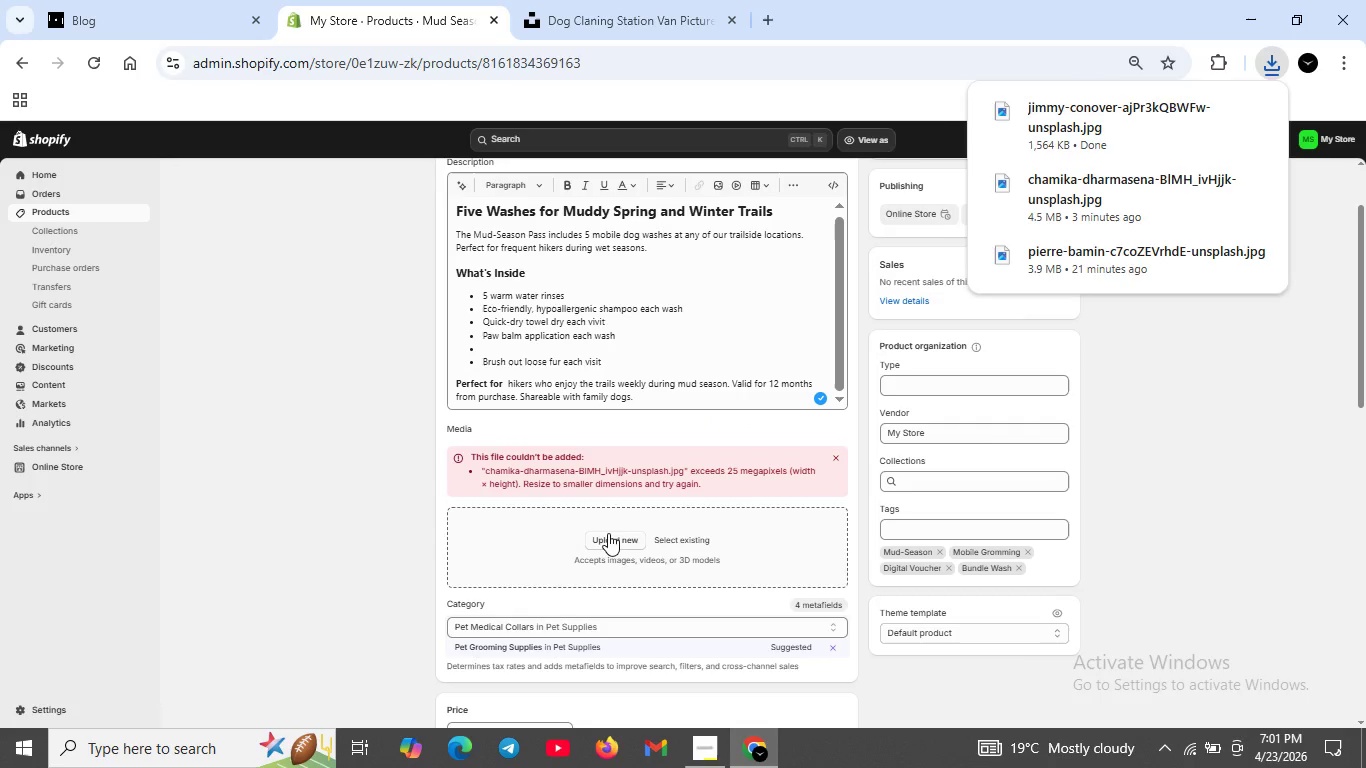 
left_click([608, 532])
 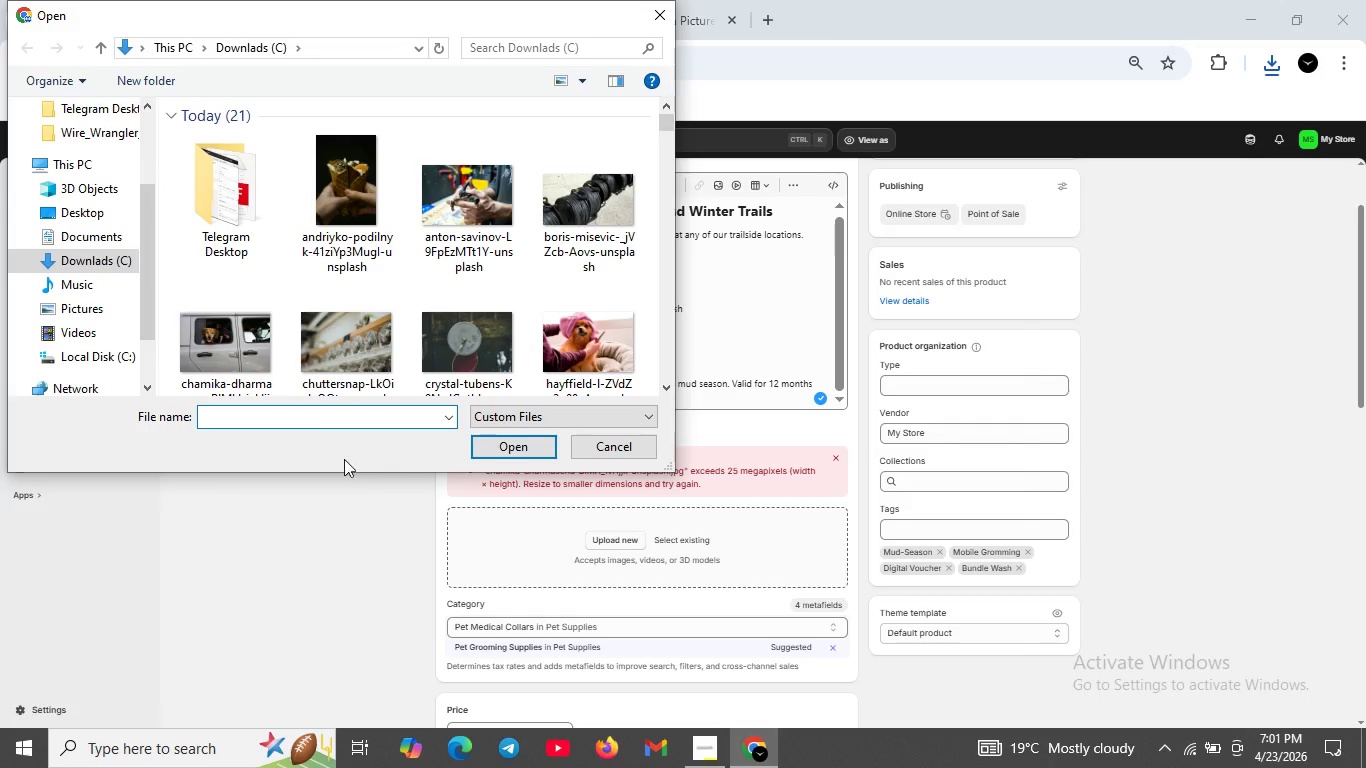 
left_click([296, 412])
 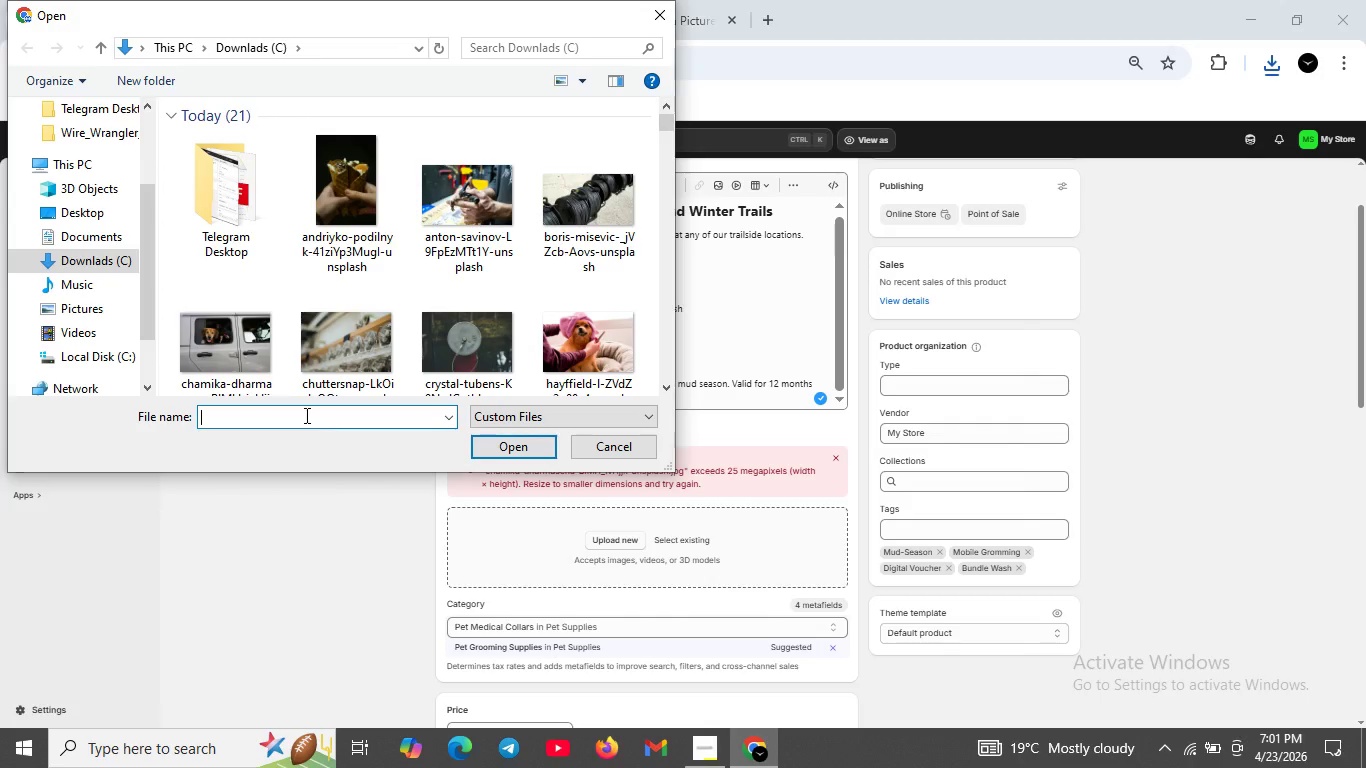 
type(ji)
 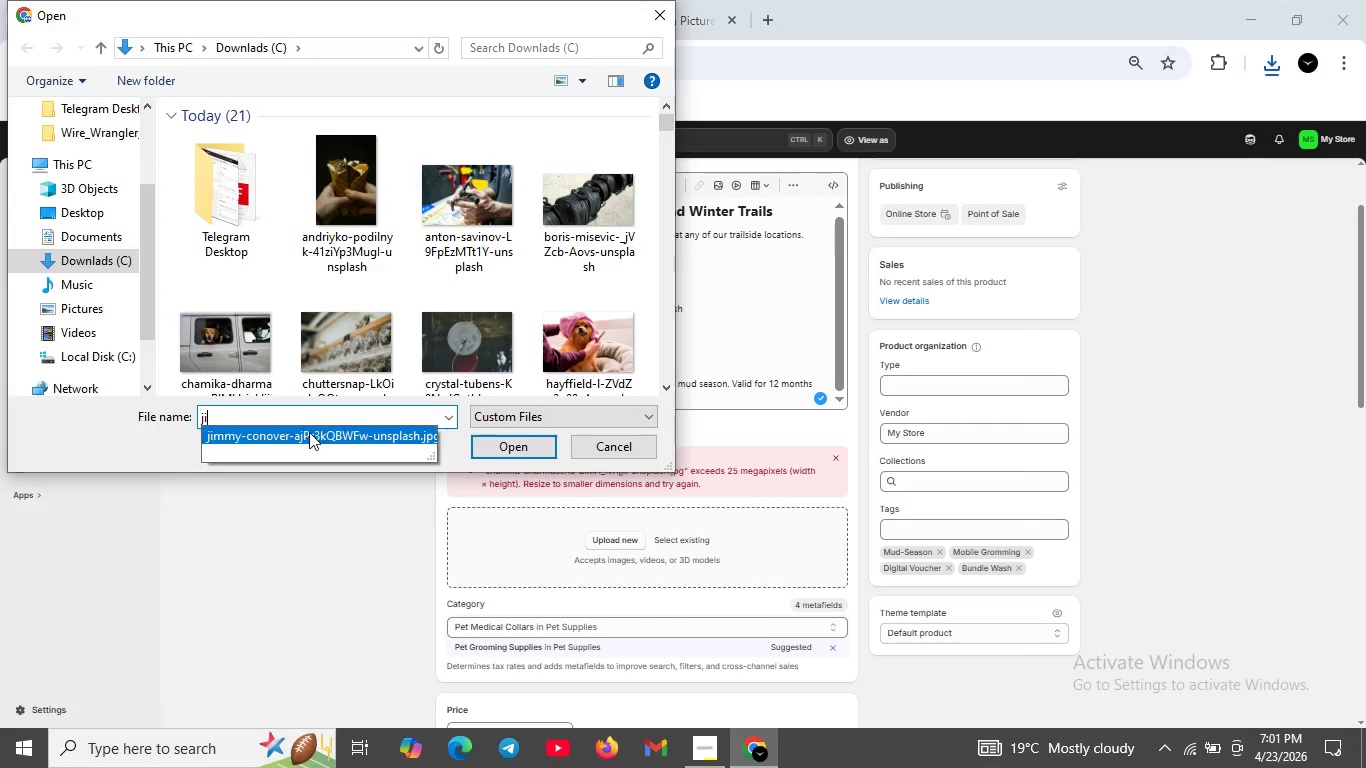 
left_click([310, 433])
 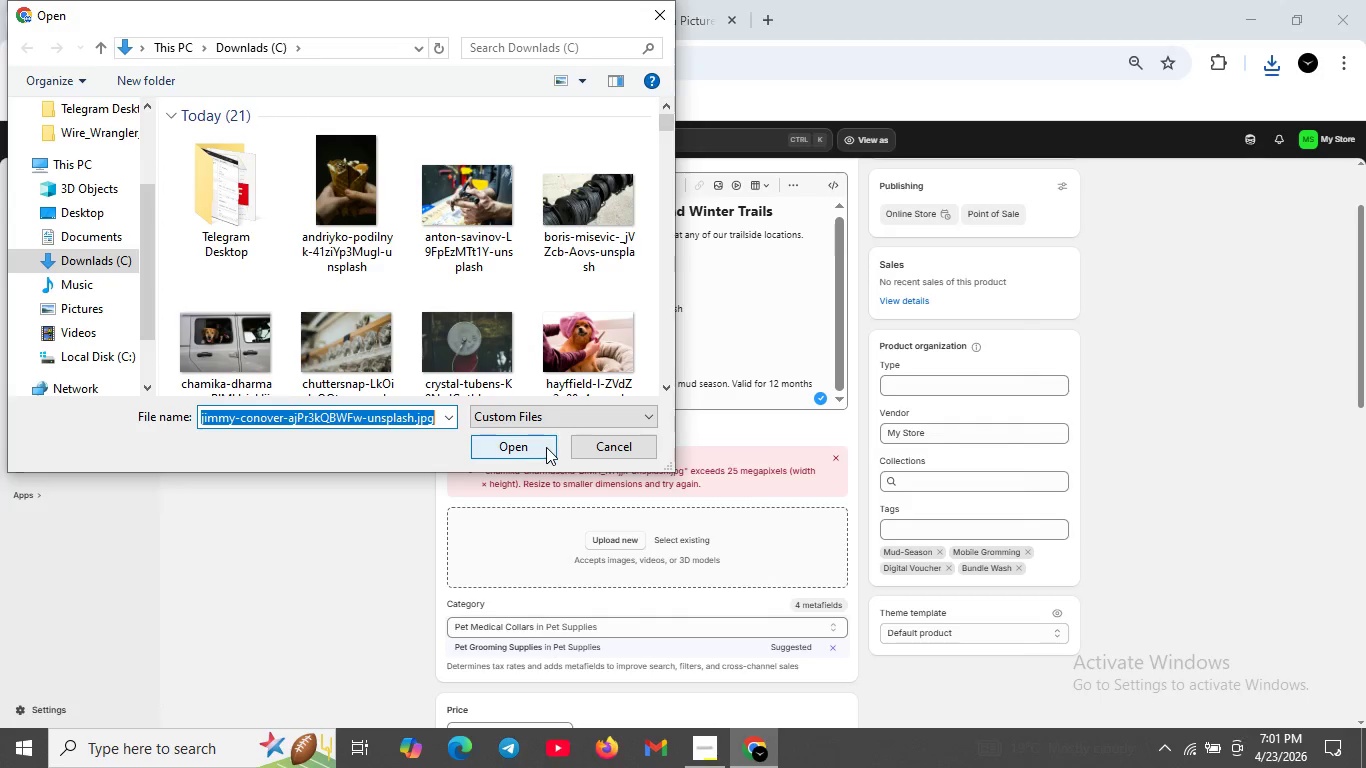 
left_click([539, 445])
 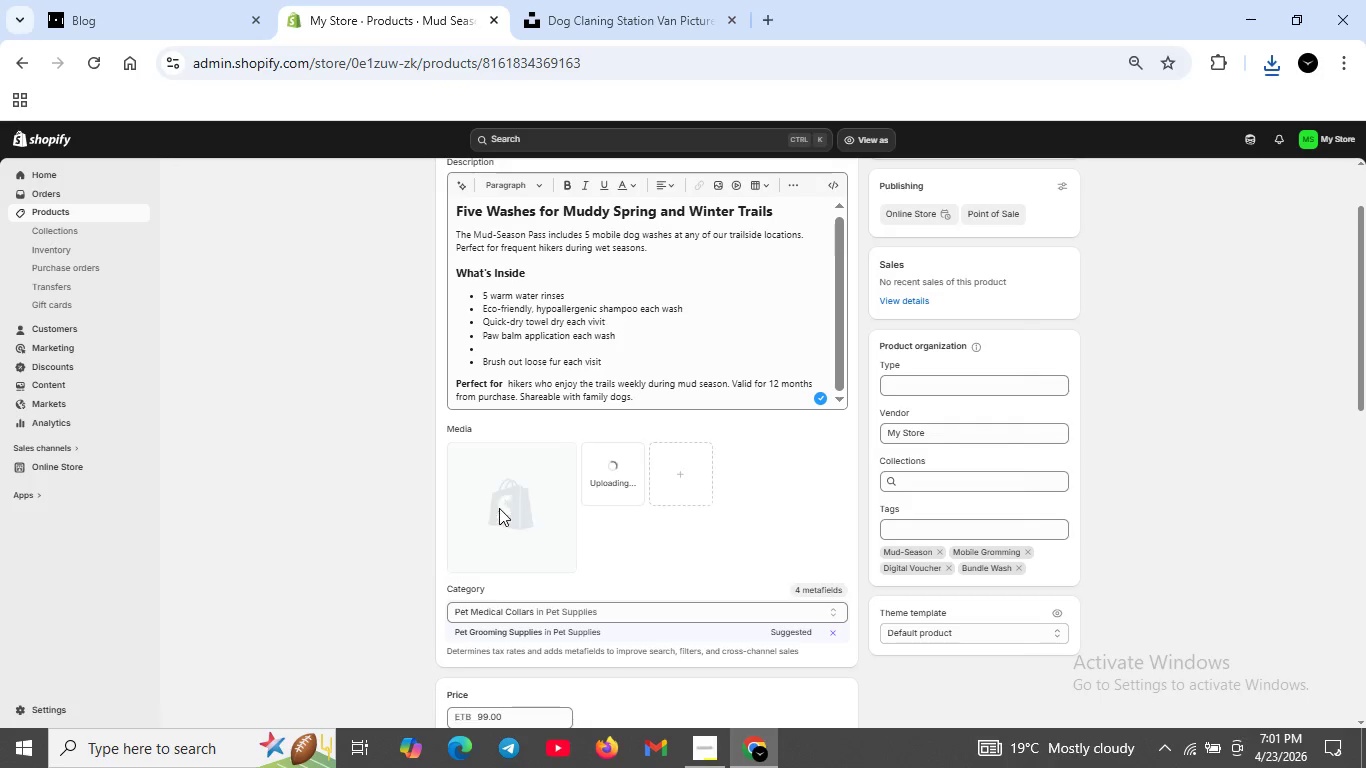 
wait(12.77)
 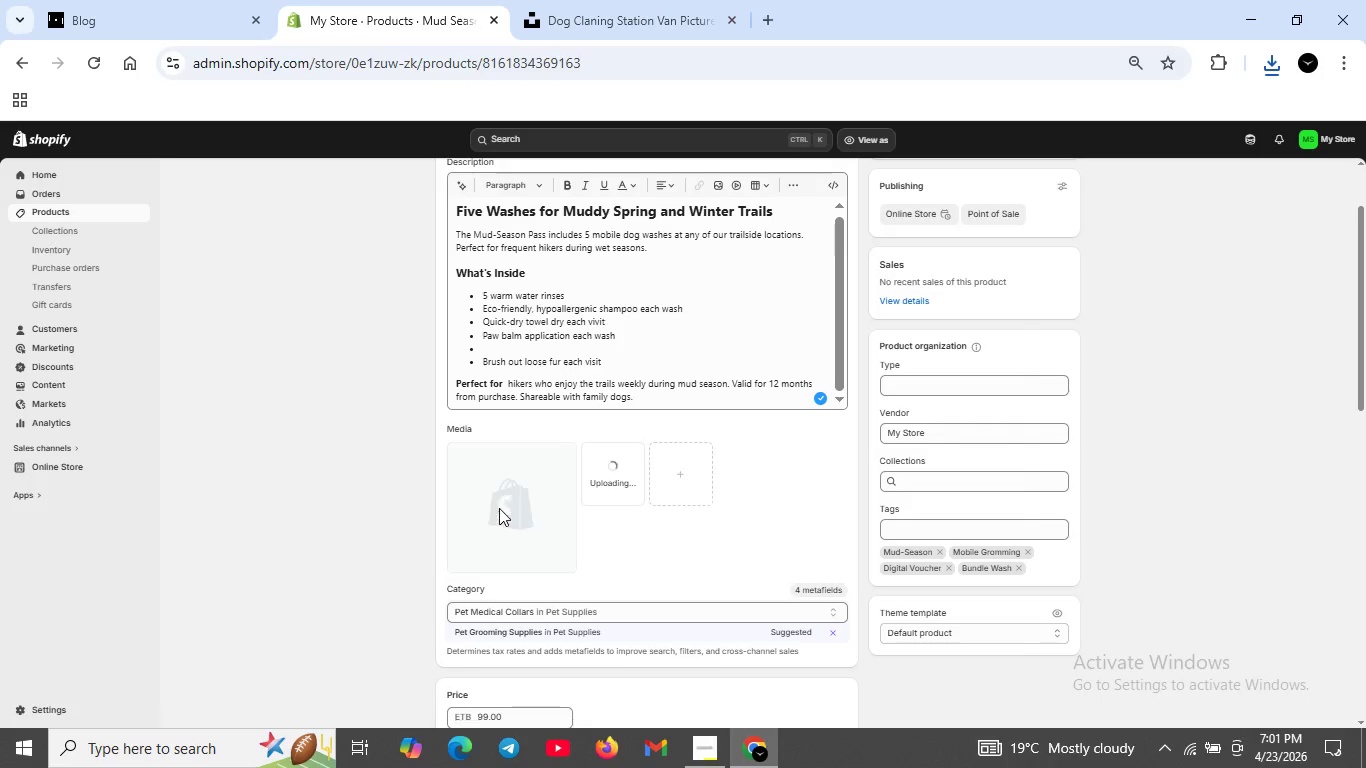 
mouse_move([1268, 695])
 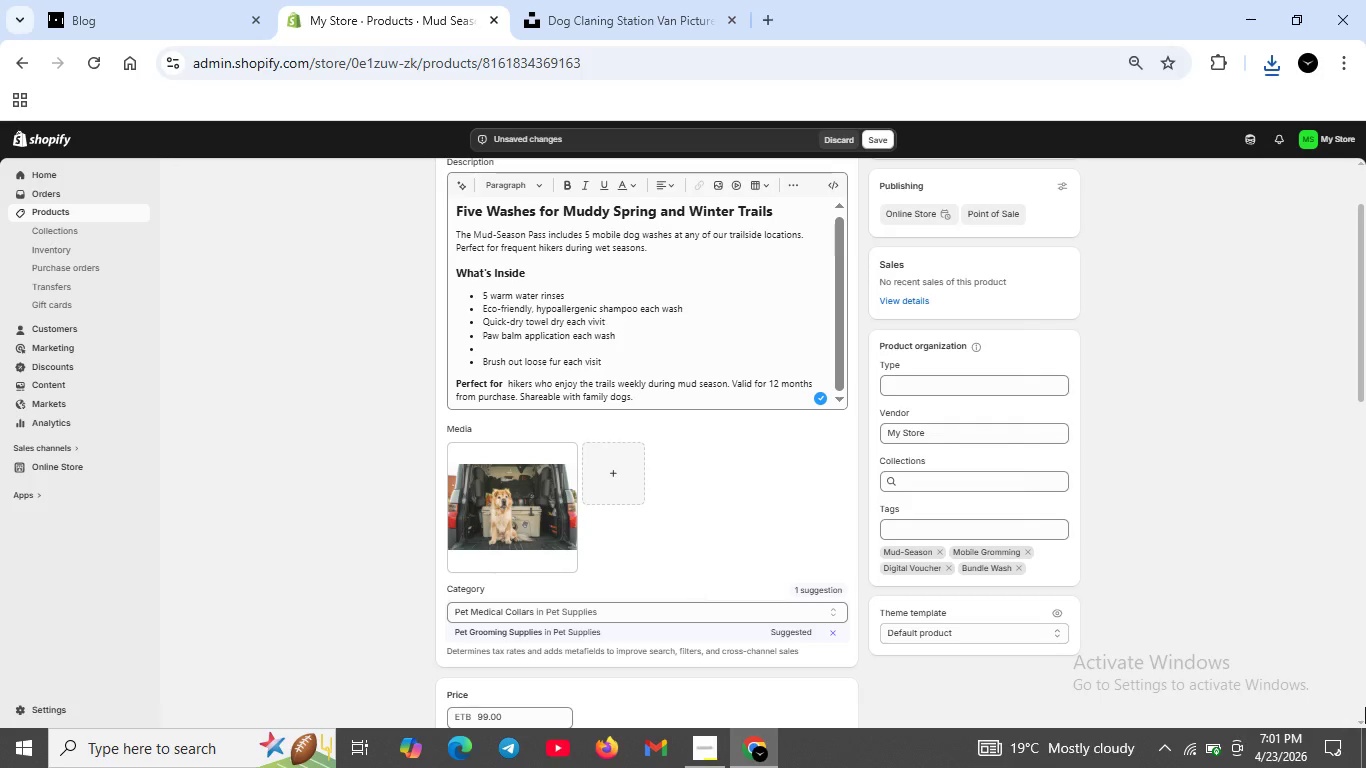 
left_click([1336, 754])
 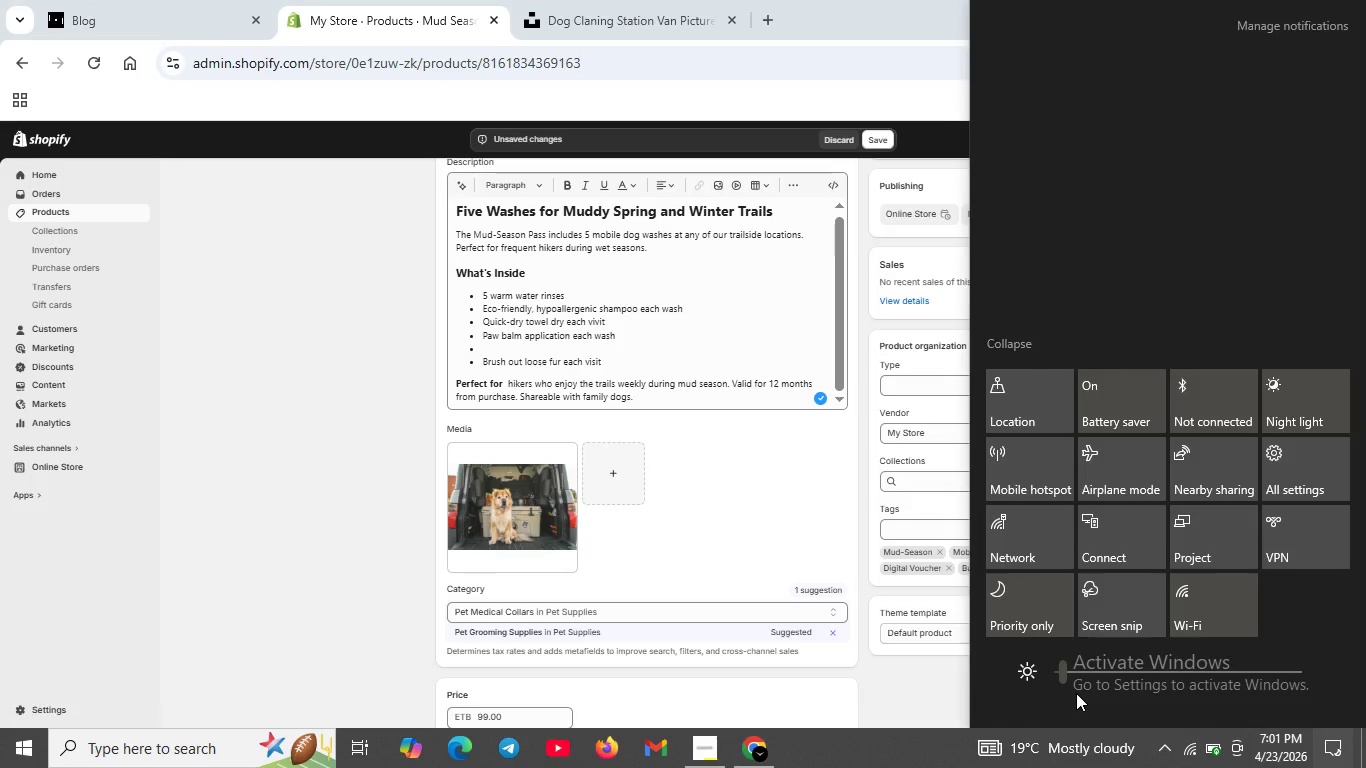 
left_click_drag(start_coordinate=[1061, 672], to_coordinate=[1045, 671])
 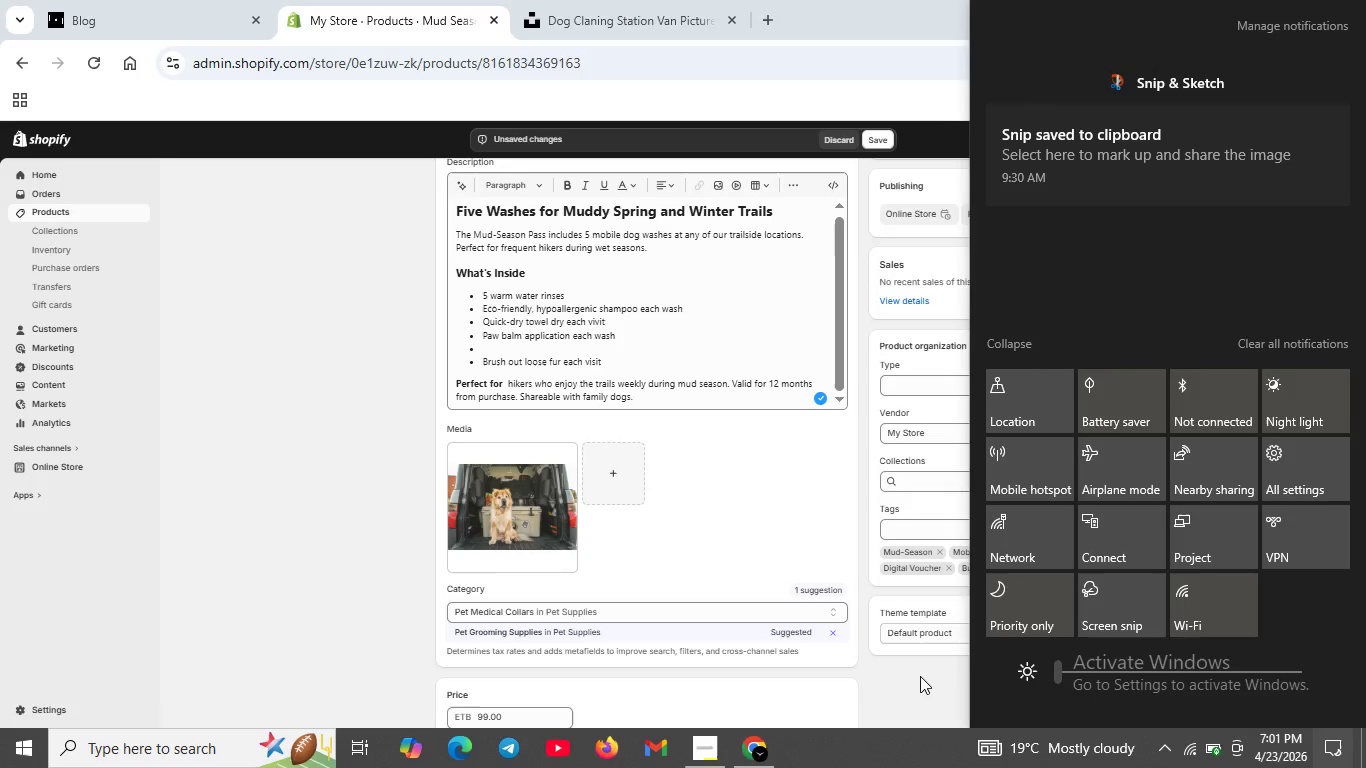 
left_click([920, 676])
 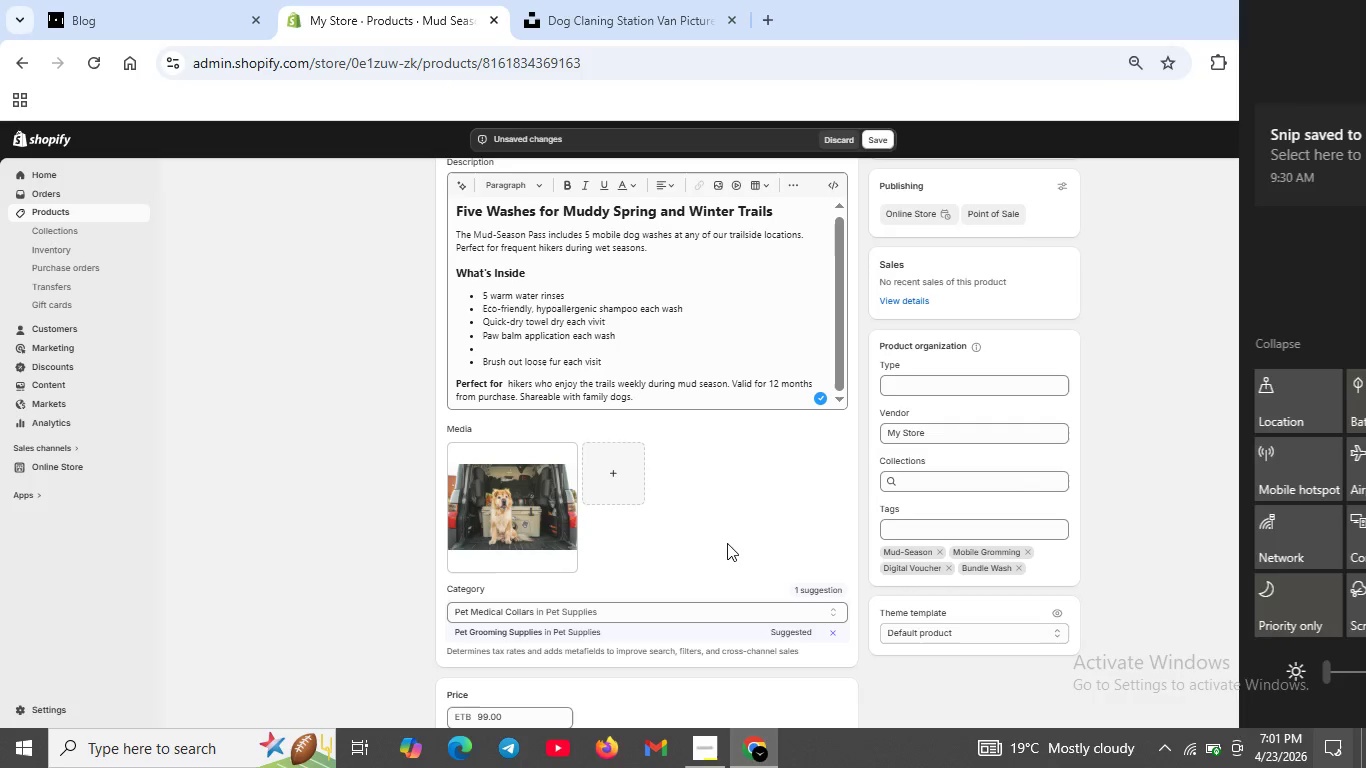 
double_click([547, 509])
 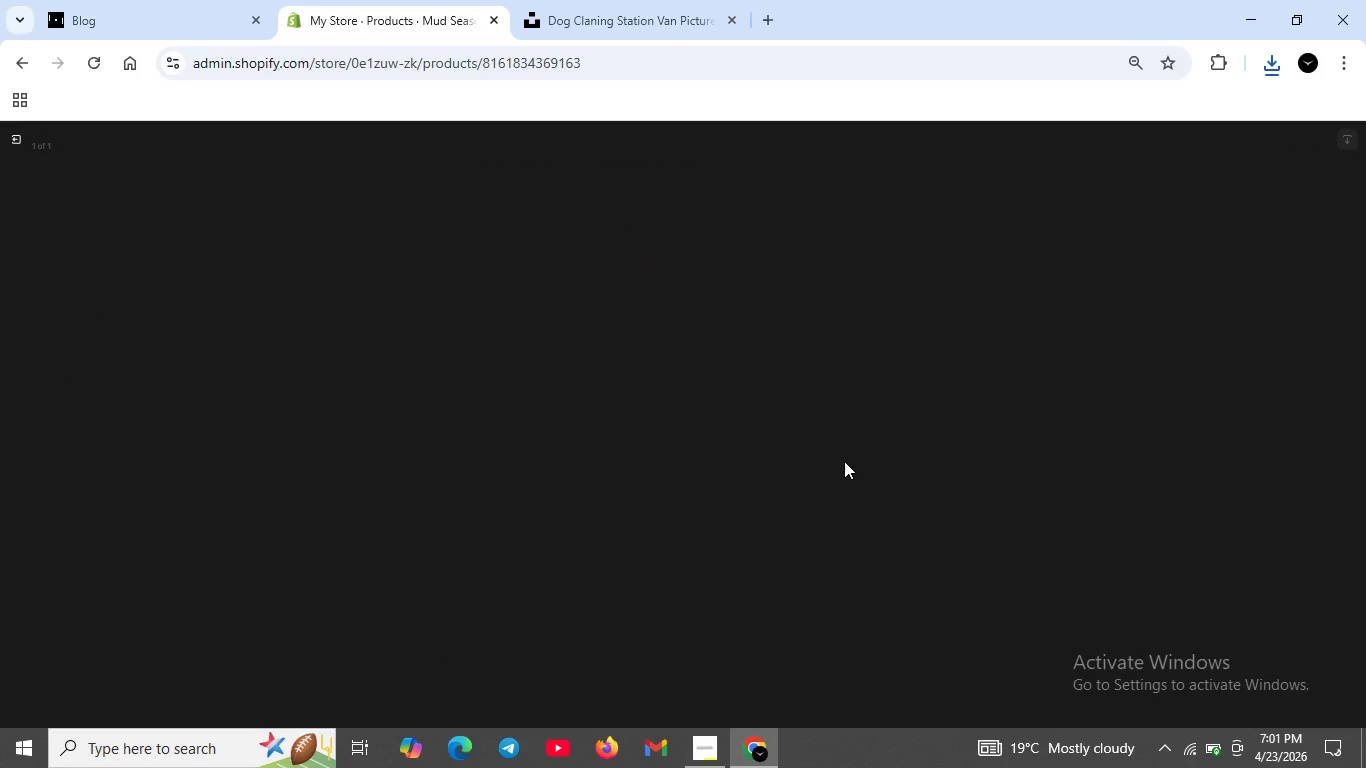 
wait(12.14)
 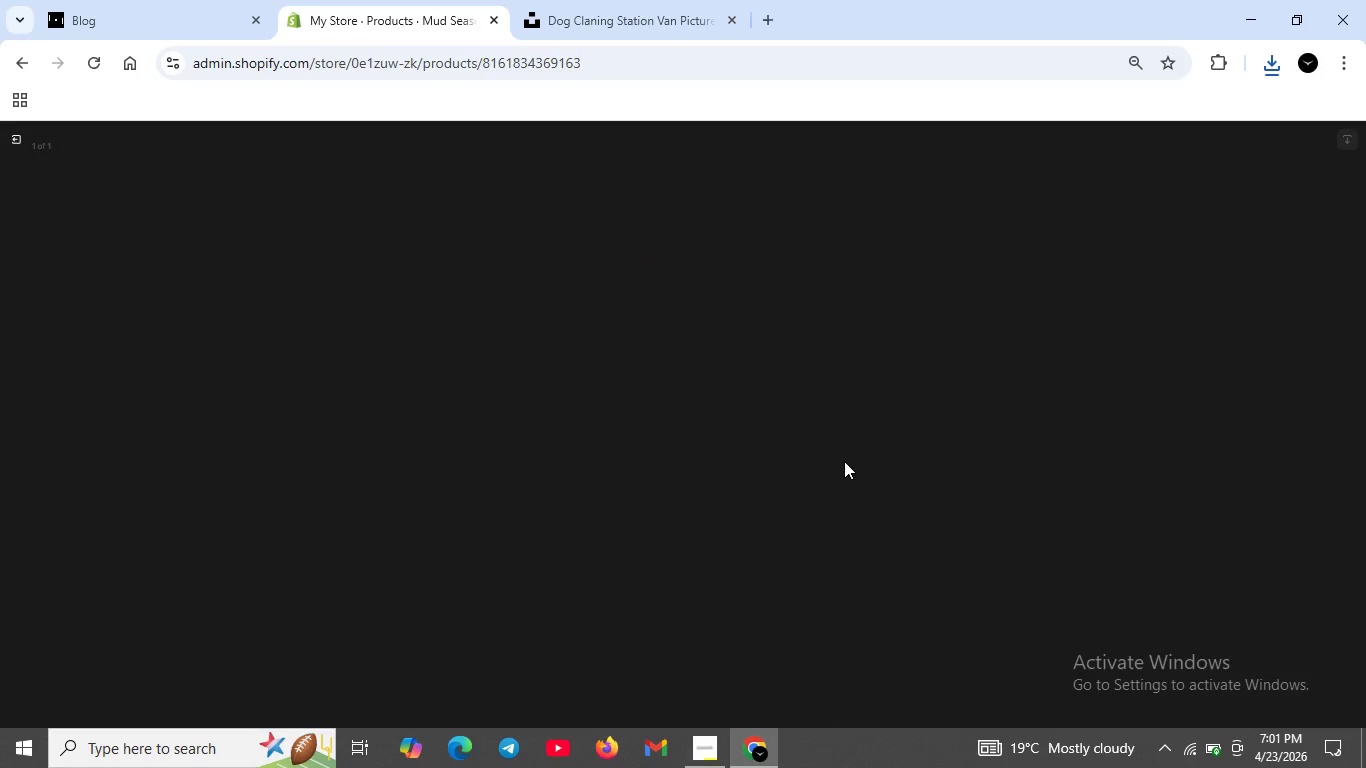 
scroll: coordinate [523, 295], scroll_direction: down, amount: 3.0
 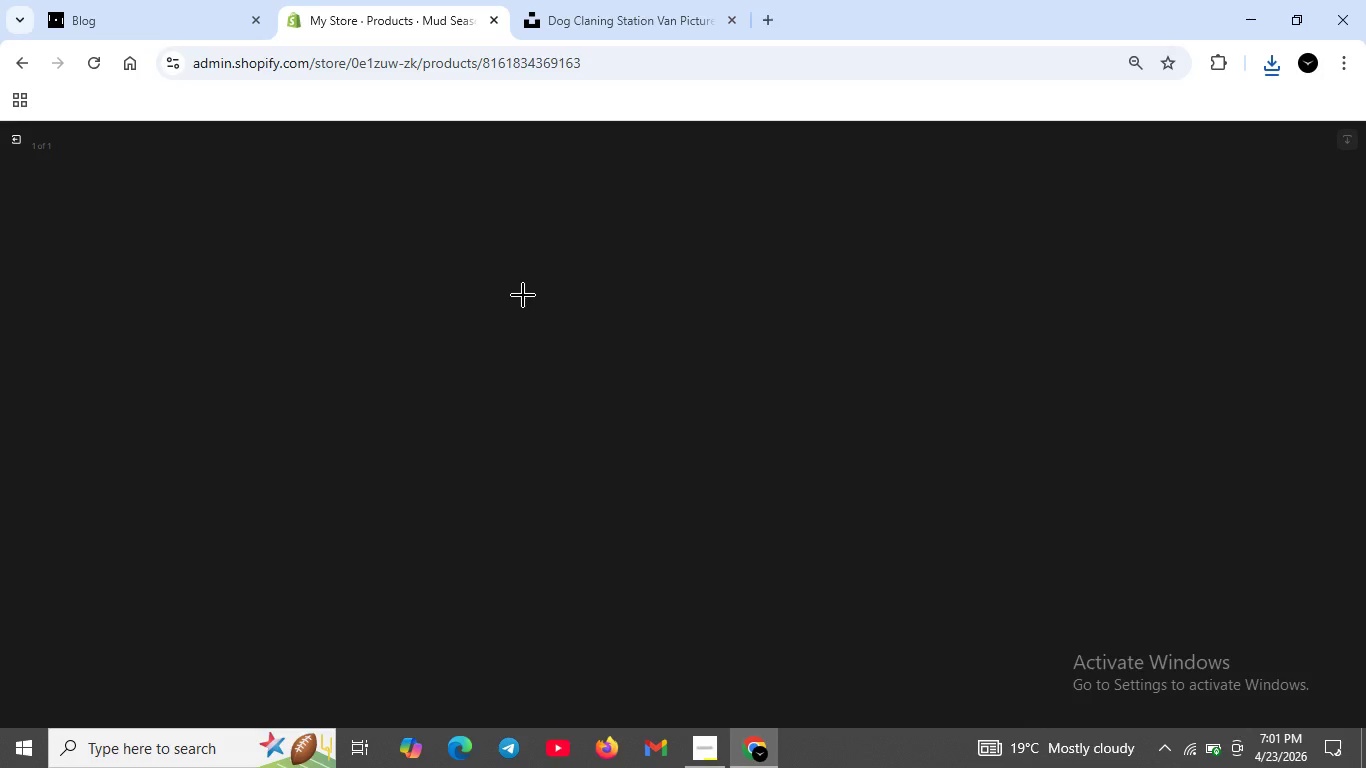 
scroll: coordinate [523, 295], scroll_direction: up, amount: 1.0
 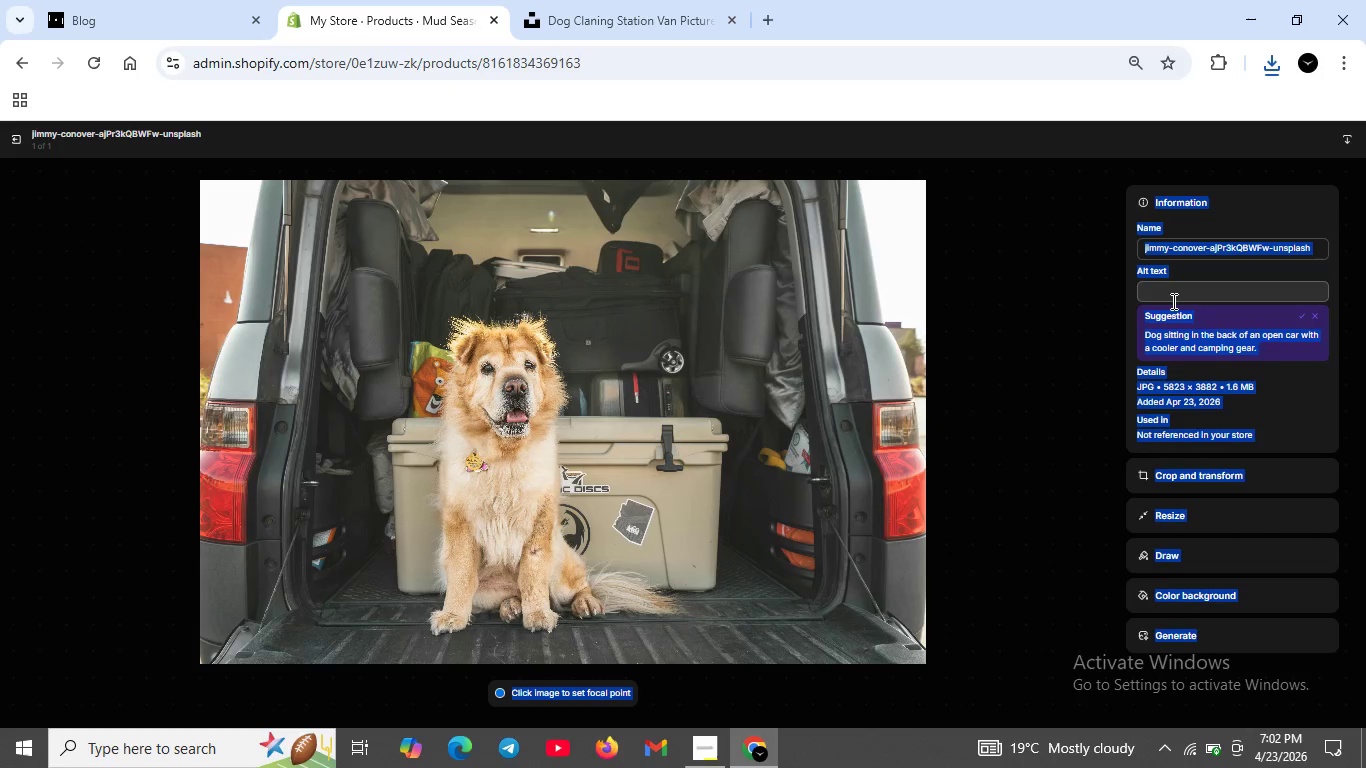 
left_click([1173, 299])
 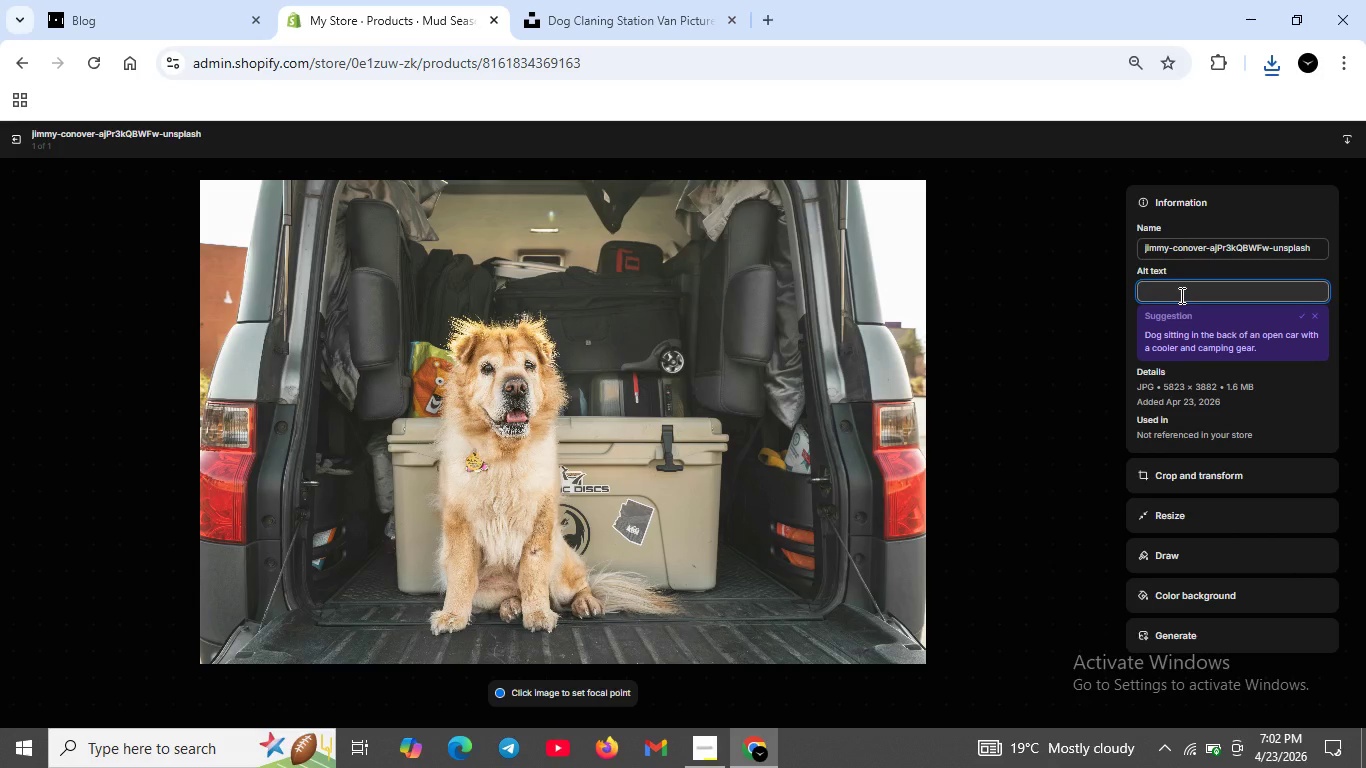 
type(Mud)
 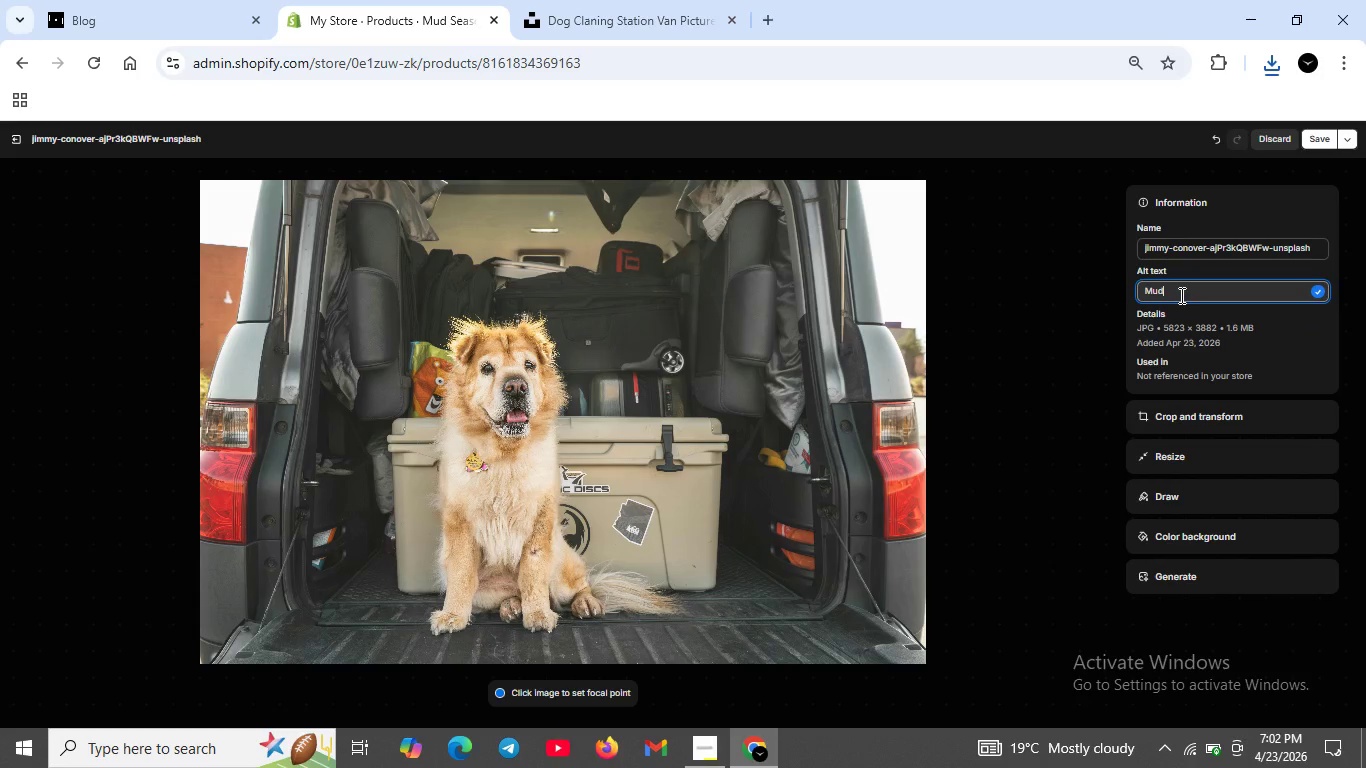 
type(-season Pass includes 5 mobile dog washes for muddy trails )
key(Backspace)
type(.)
 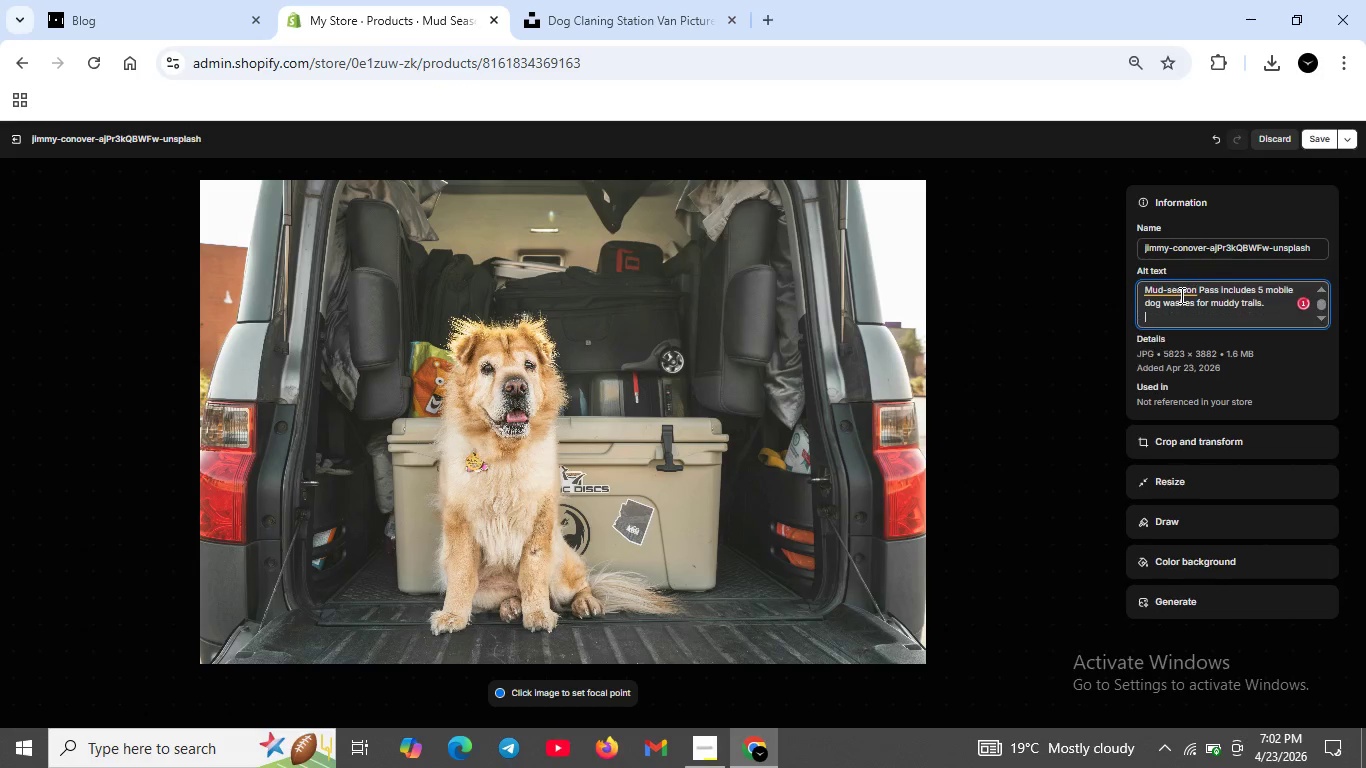 
key(Shift+Enter)
 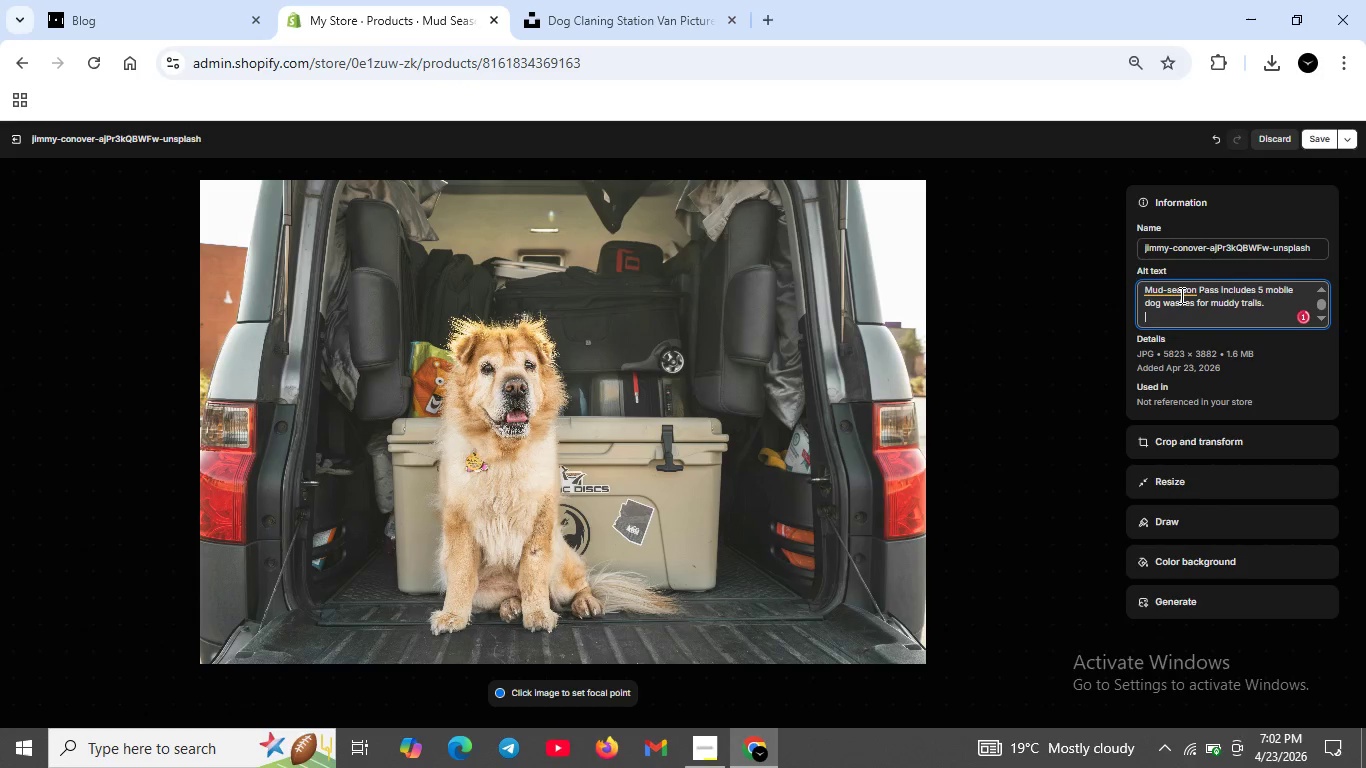 
type(Perfect for frequebt)
key(Backspace)
key(Backspace)
type(nt hikers durng springand winter . War dinse, eco-shampoo, paw balm. Valid 12 months)
 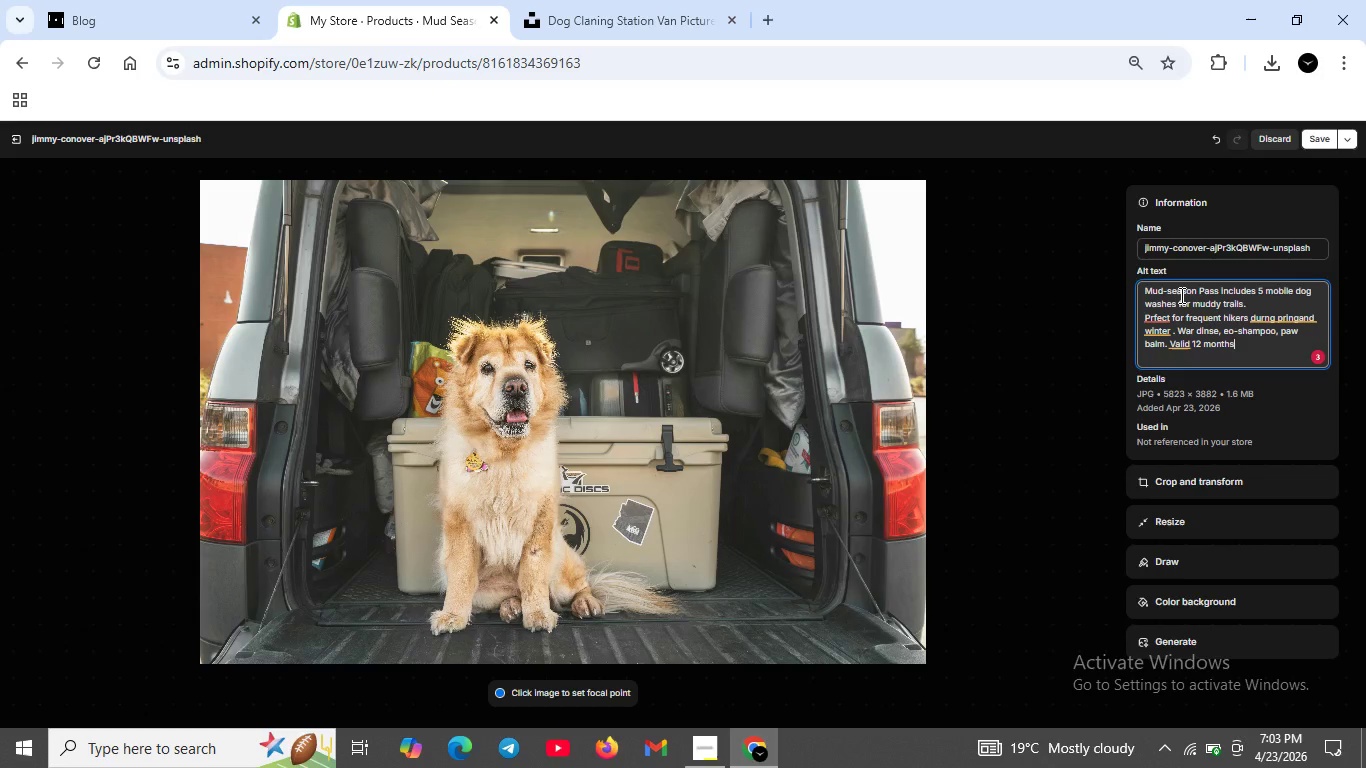 
wait(6.98)
 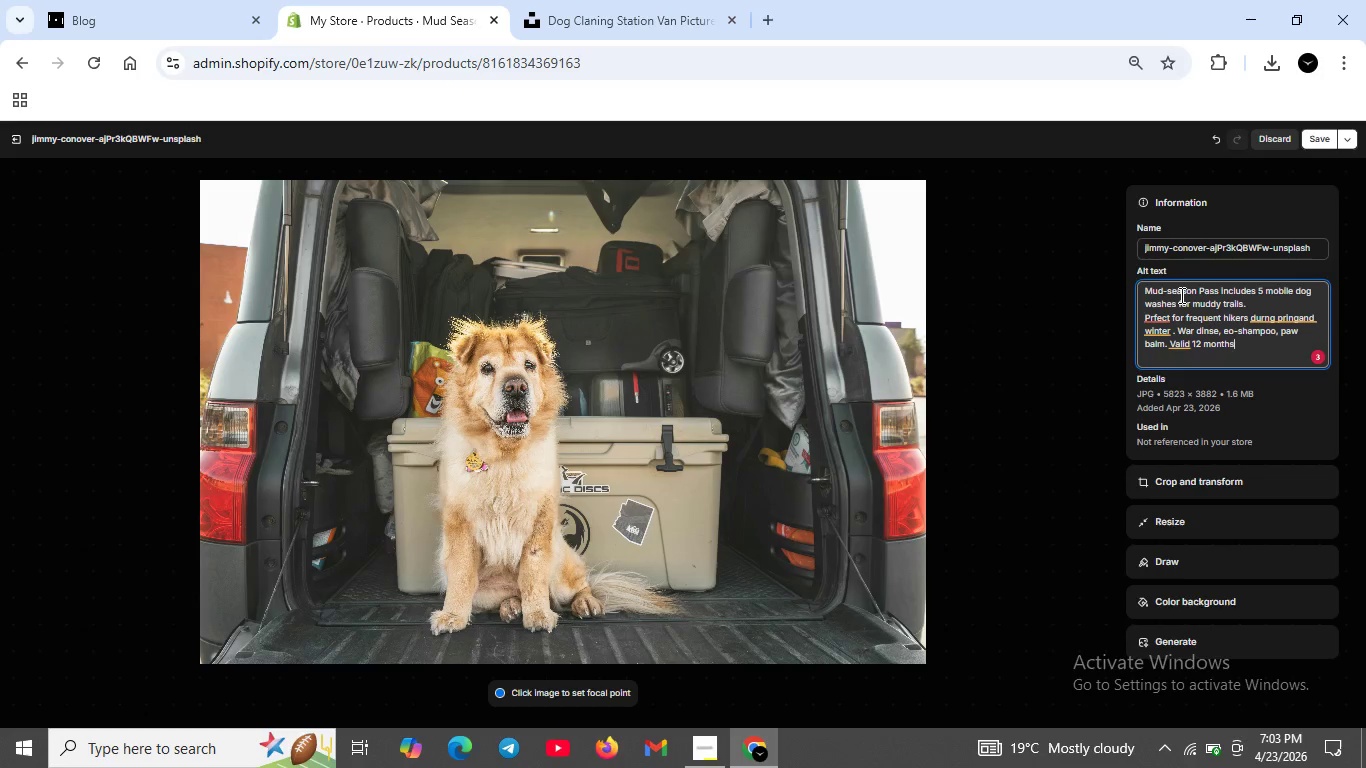 
left_click_drag(start_coordinate=[1148, 287], to_coordinate=[1231, 356])
 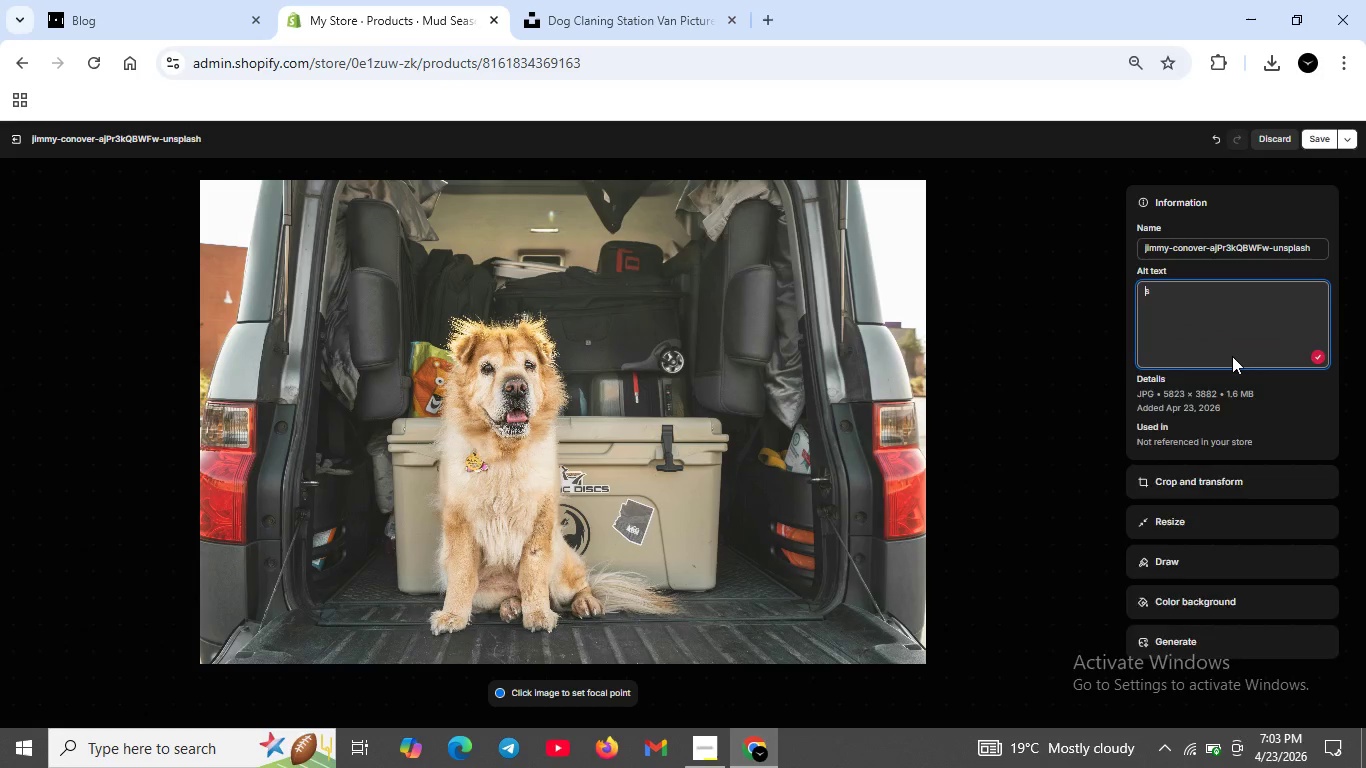 
key(Backspace)
 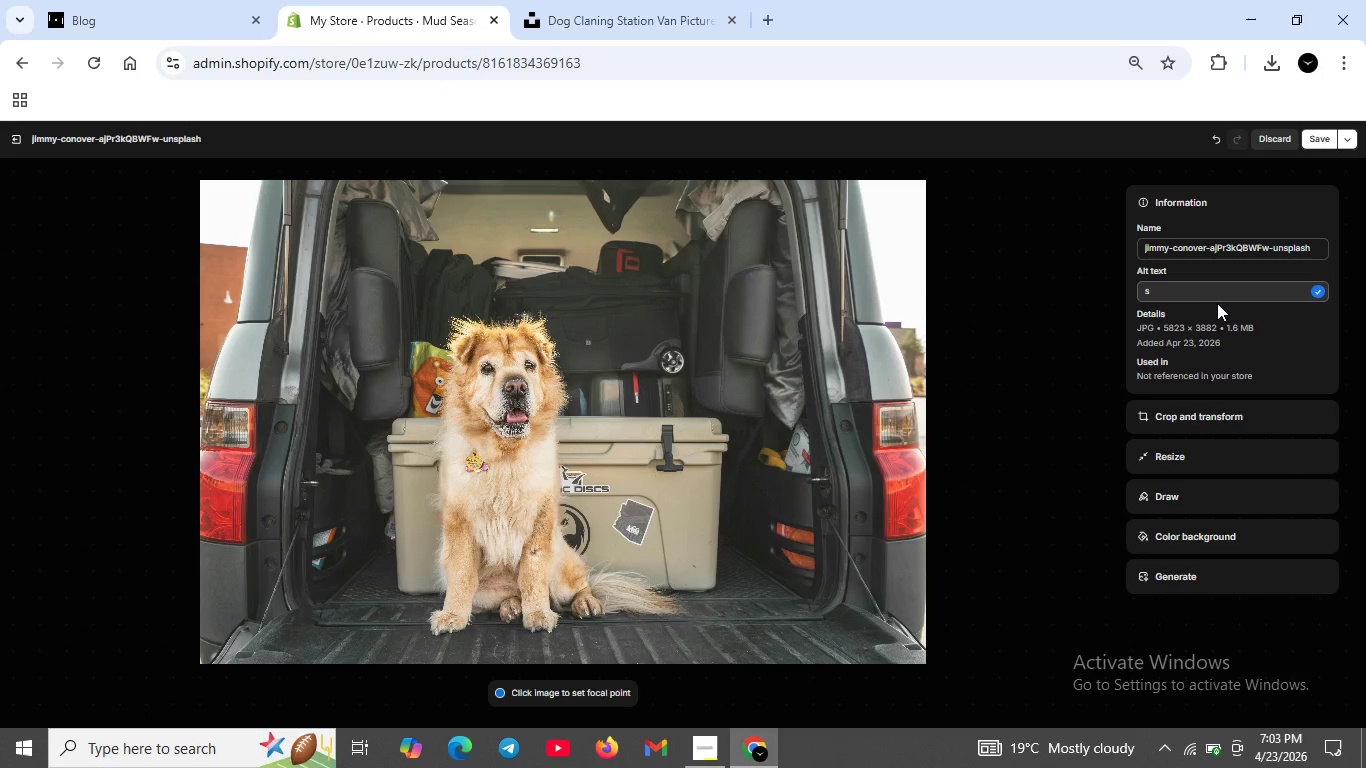 
key(Backspace)
 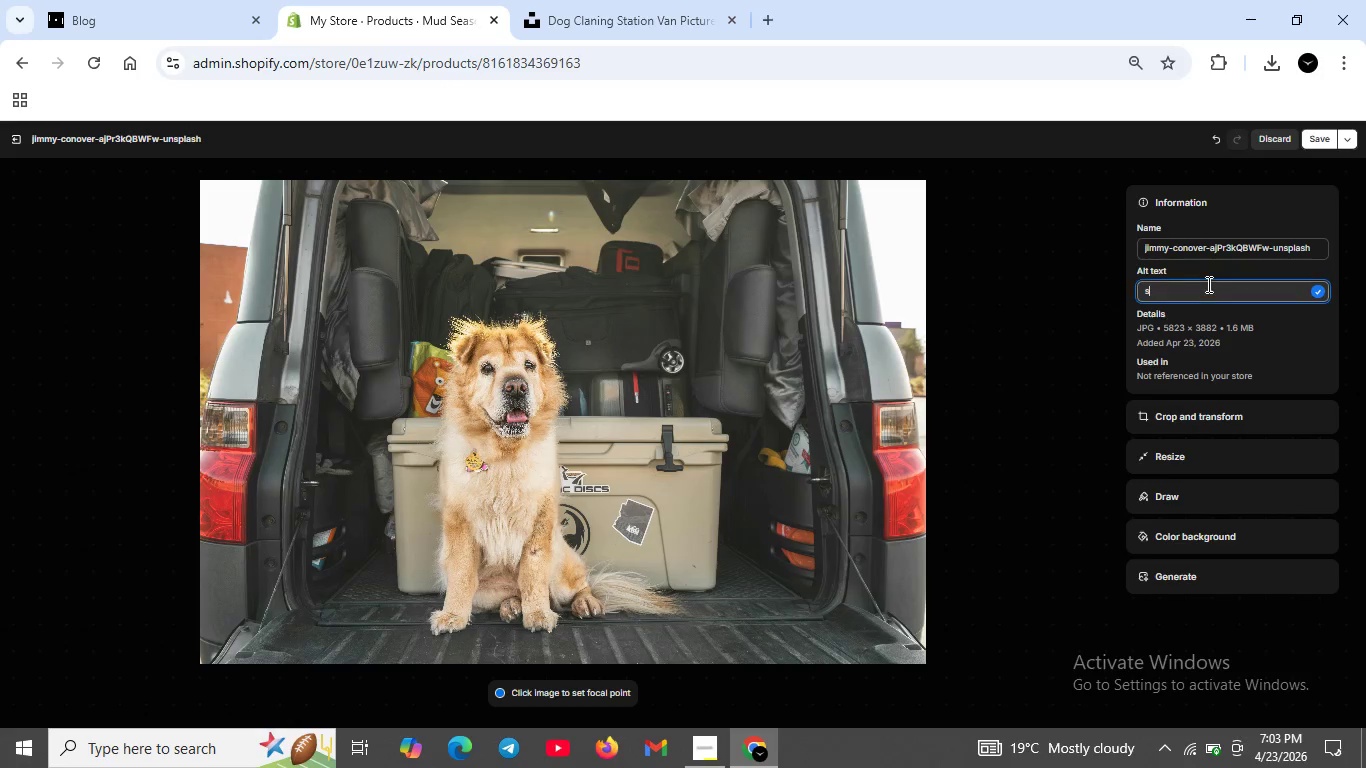 
left_click([1207, 284])
 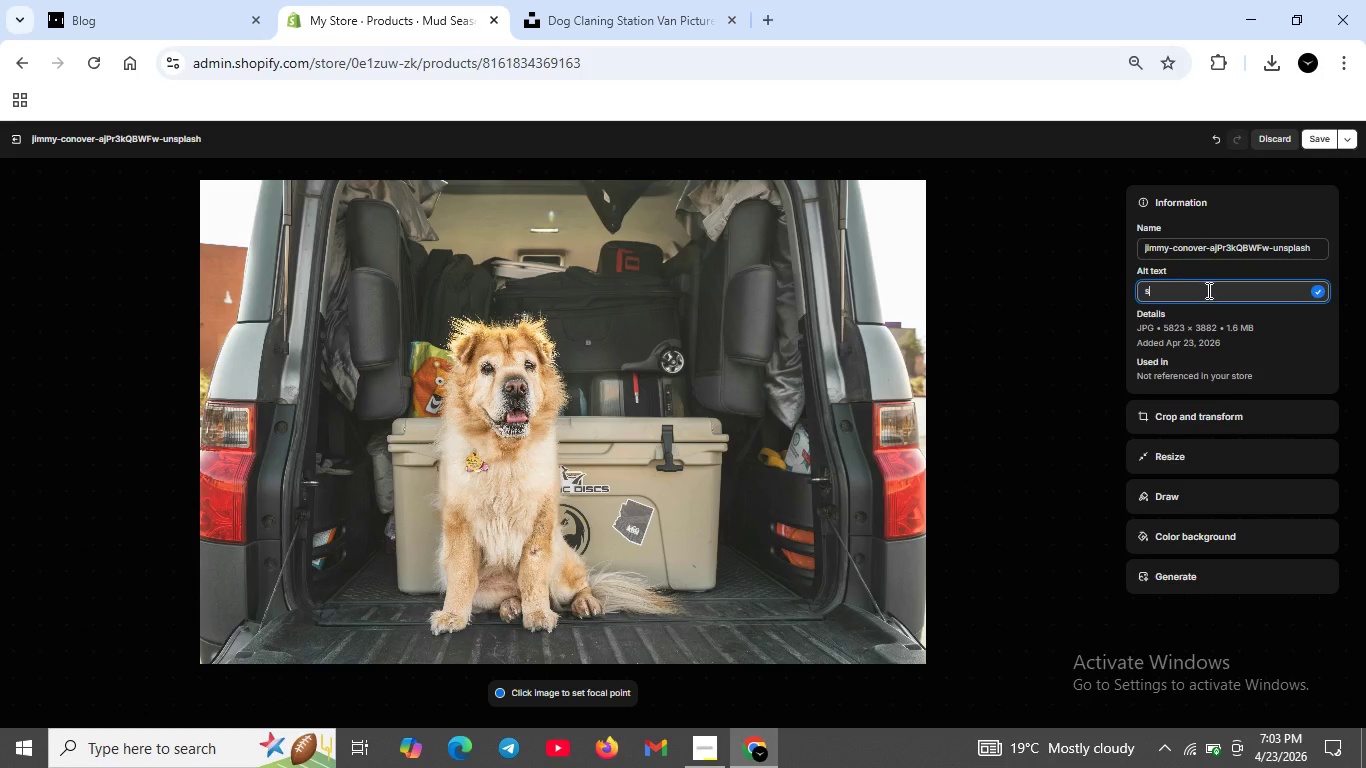 
key(Backspace)
type(Mud )
key(Backspace)
type(-Season Pass for Mon)
key(Backspace)
type(bile dog gromming -5 )
key(Backspace)
type(-e)
key(Backspace)
type(wash)
 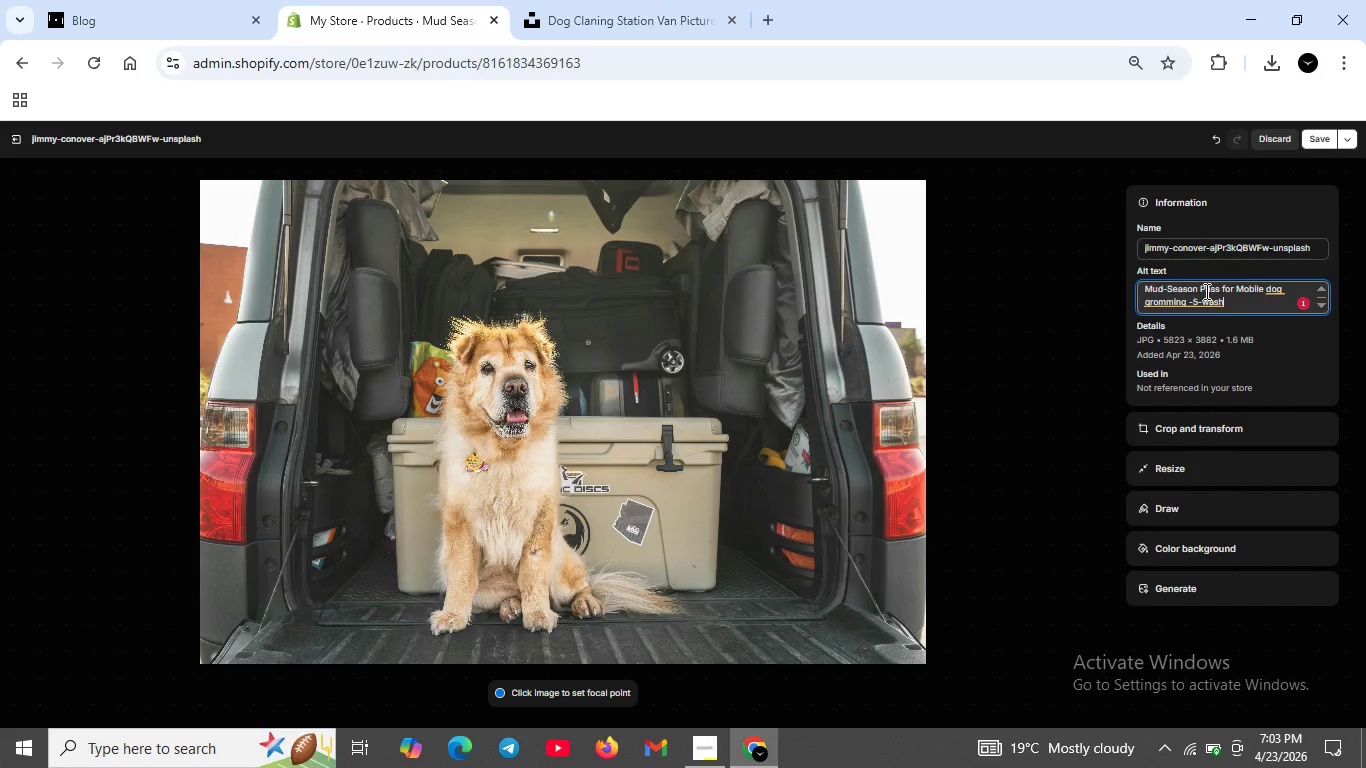 
type( bundlle for muddy dogs during spring and wintwer seasons at trailside locations)
 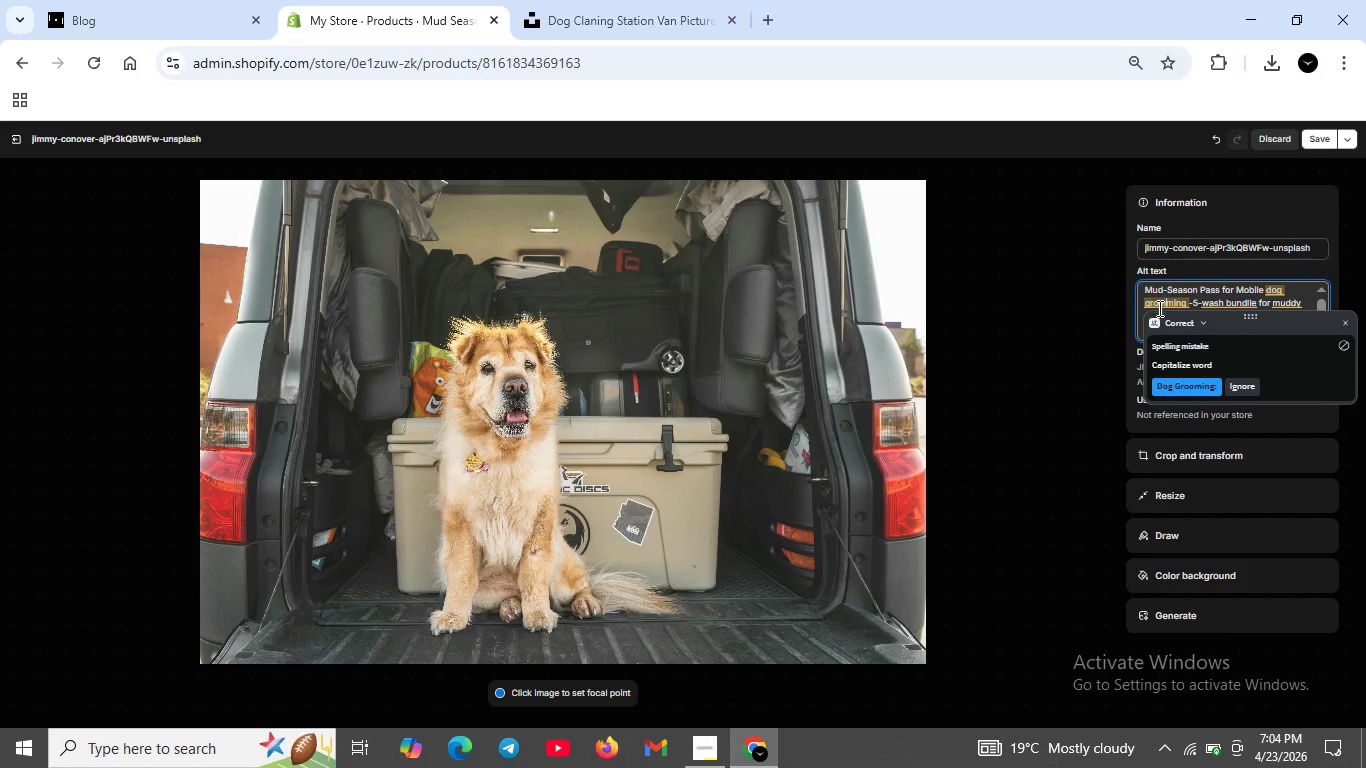 
left_click([1184, 391])
 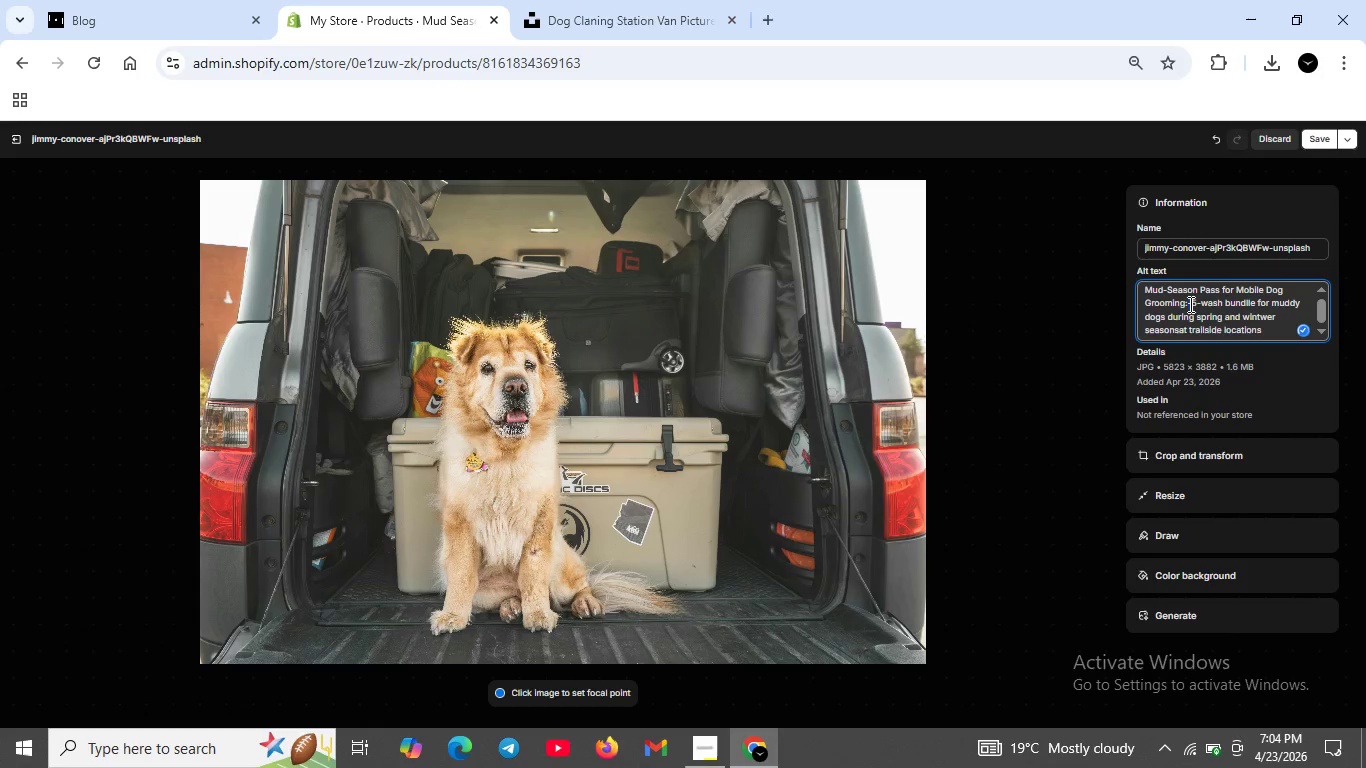 
key(Backspace)
 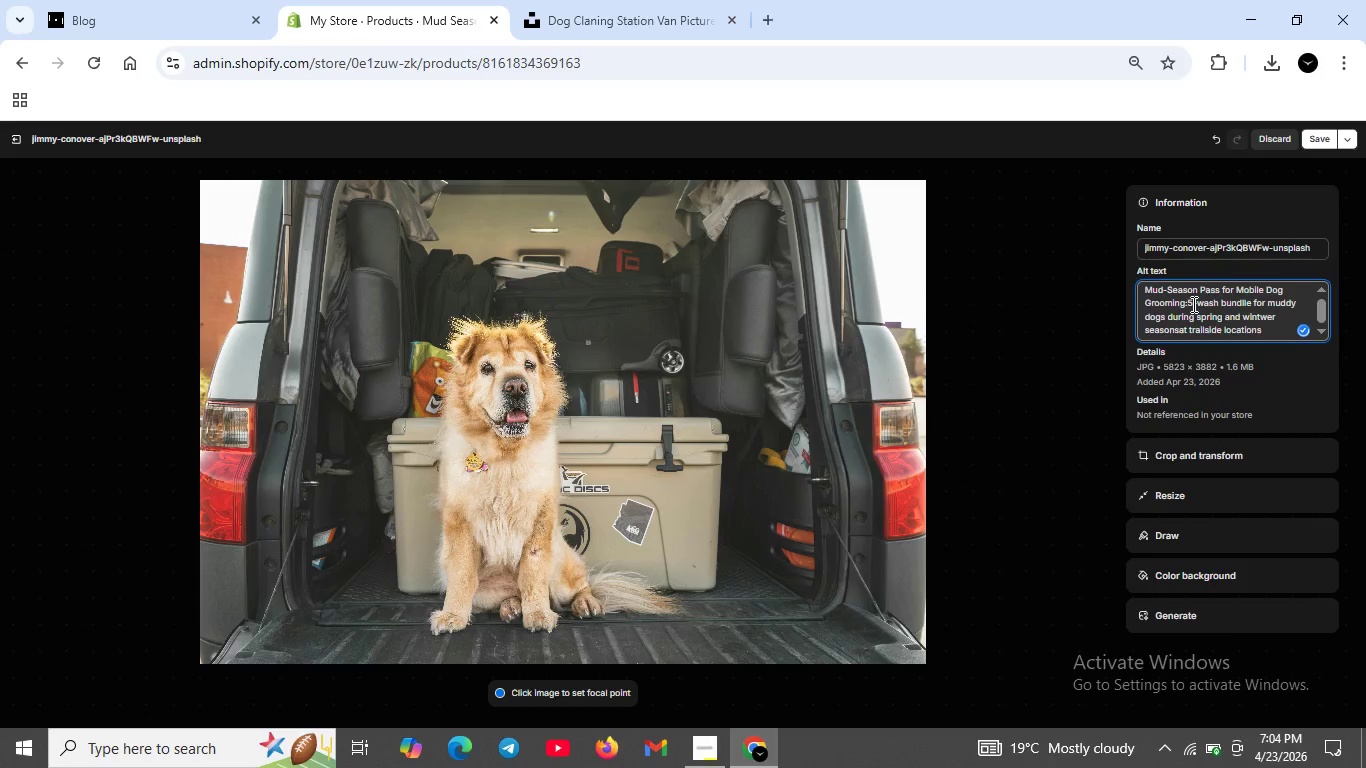 
key(Backspace)
 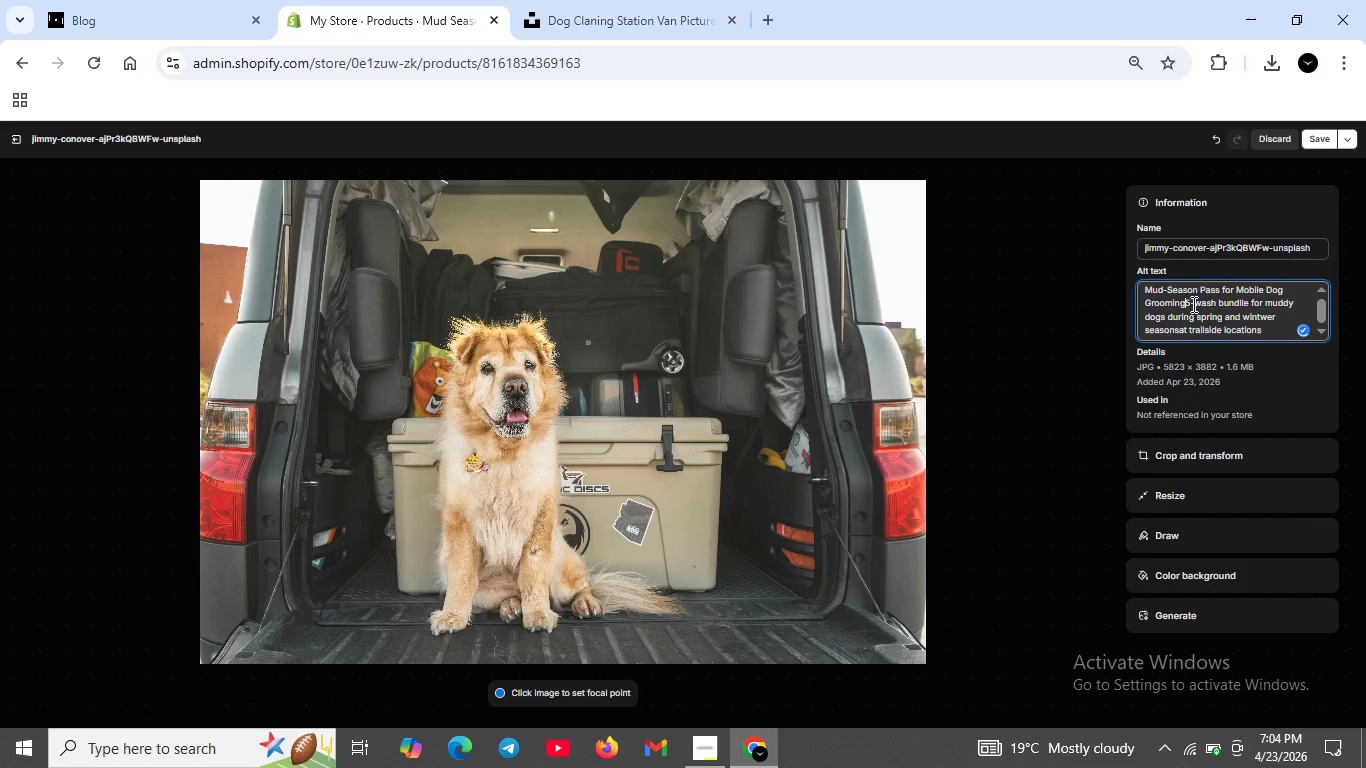 
key(Space)
 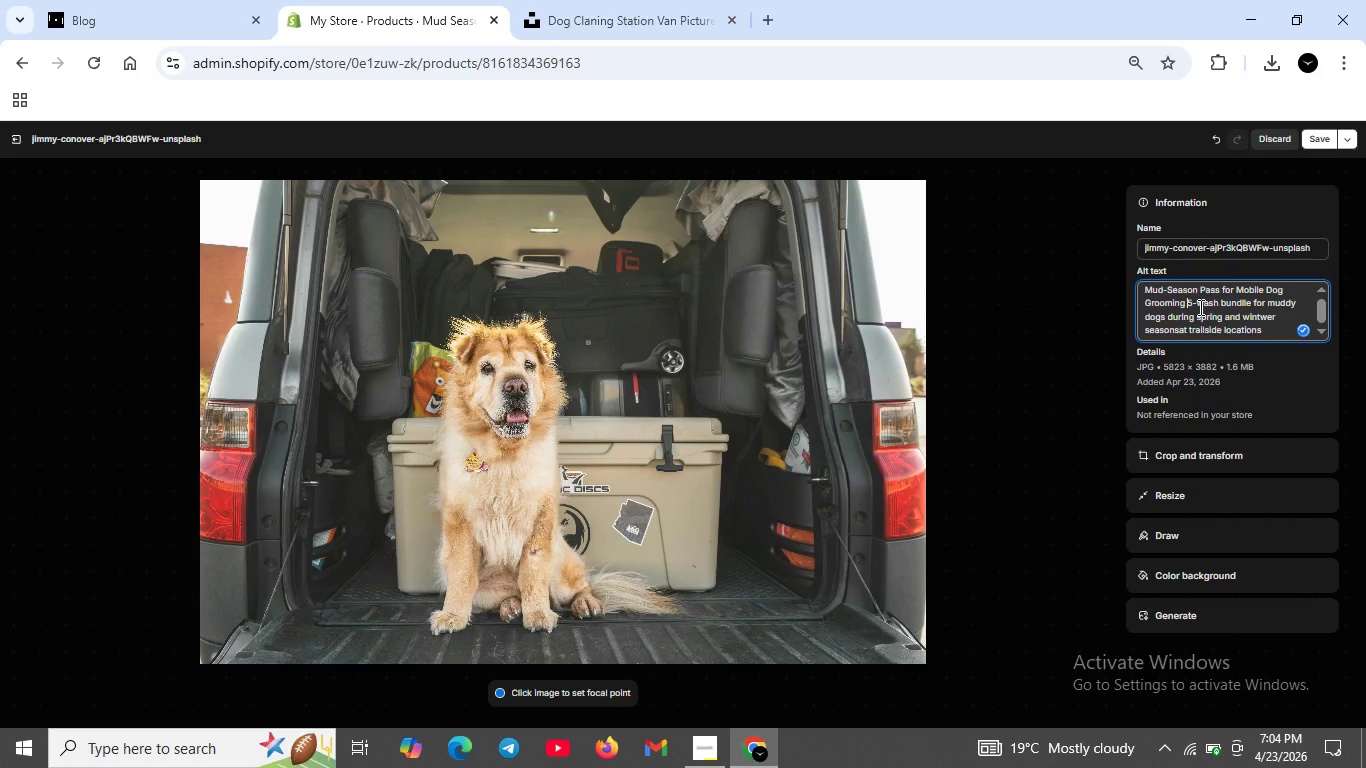 
key(Backspace)
 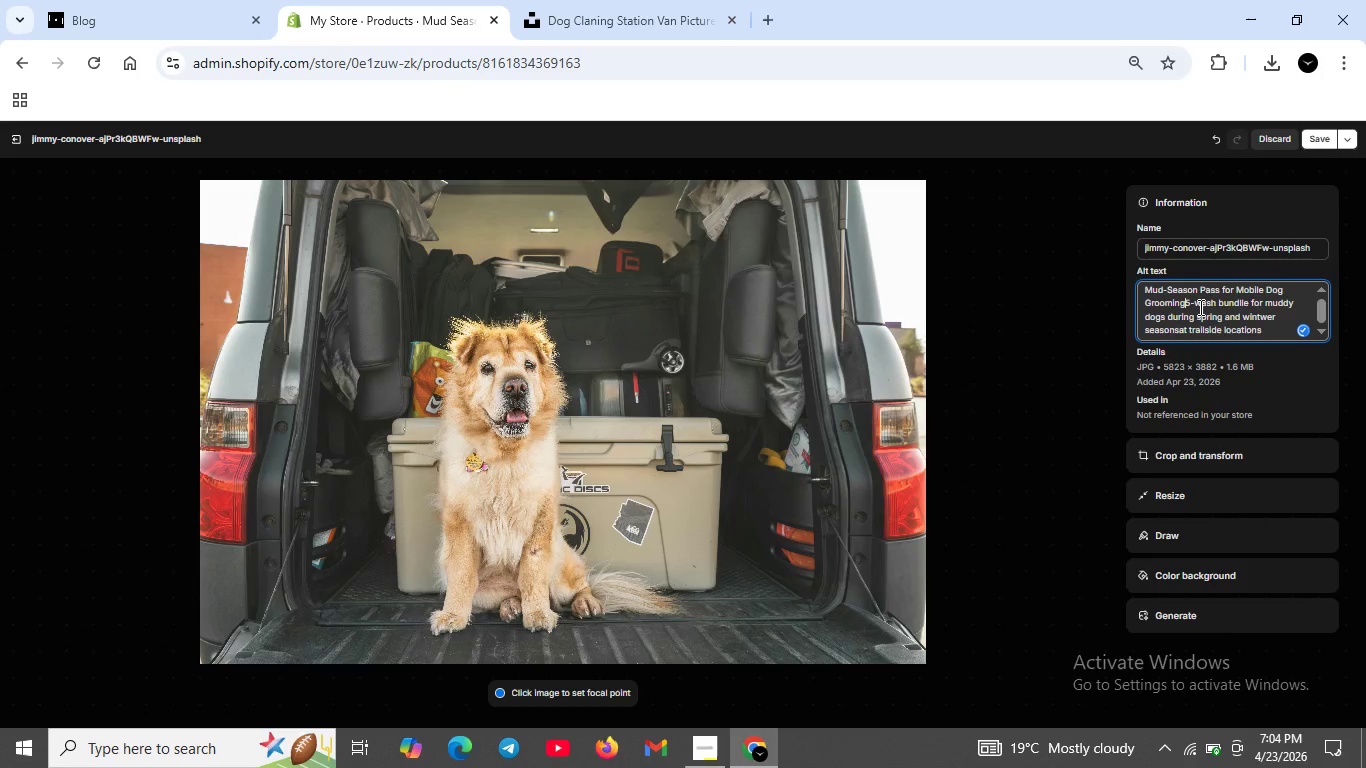 
key(Minus)
 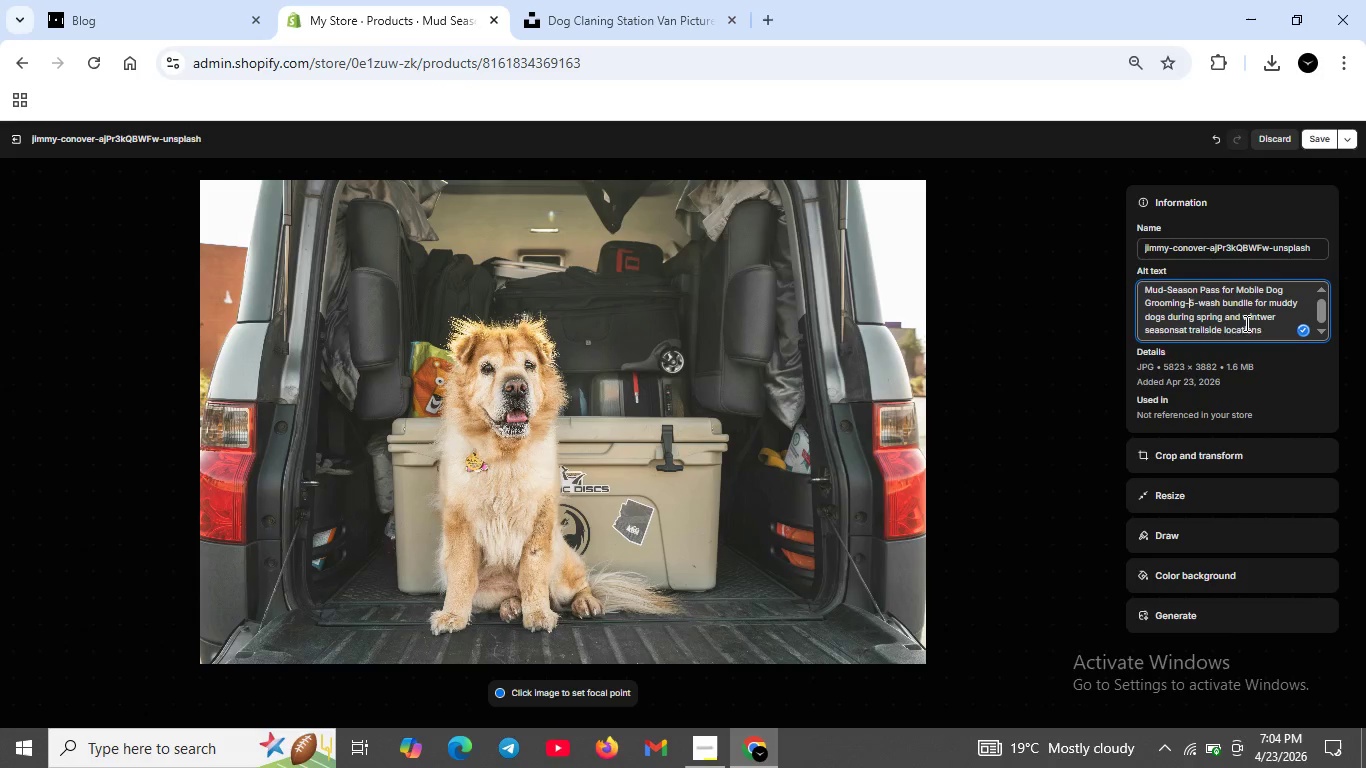 
scroll: coordinate [1247, 322], scroll_direction: down, amount: 1.0
 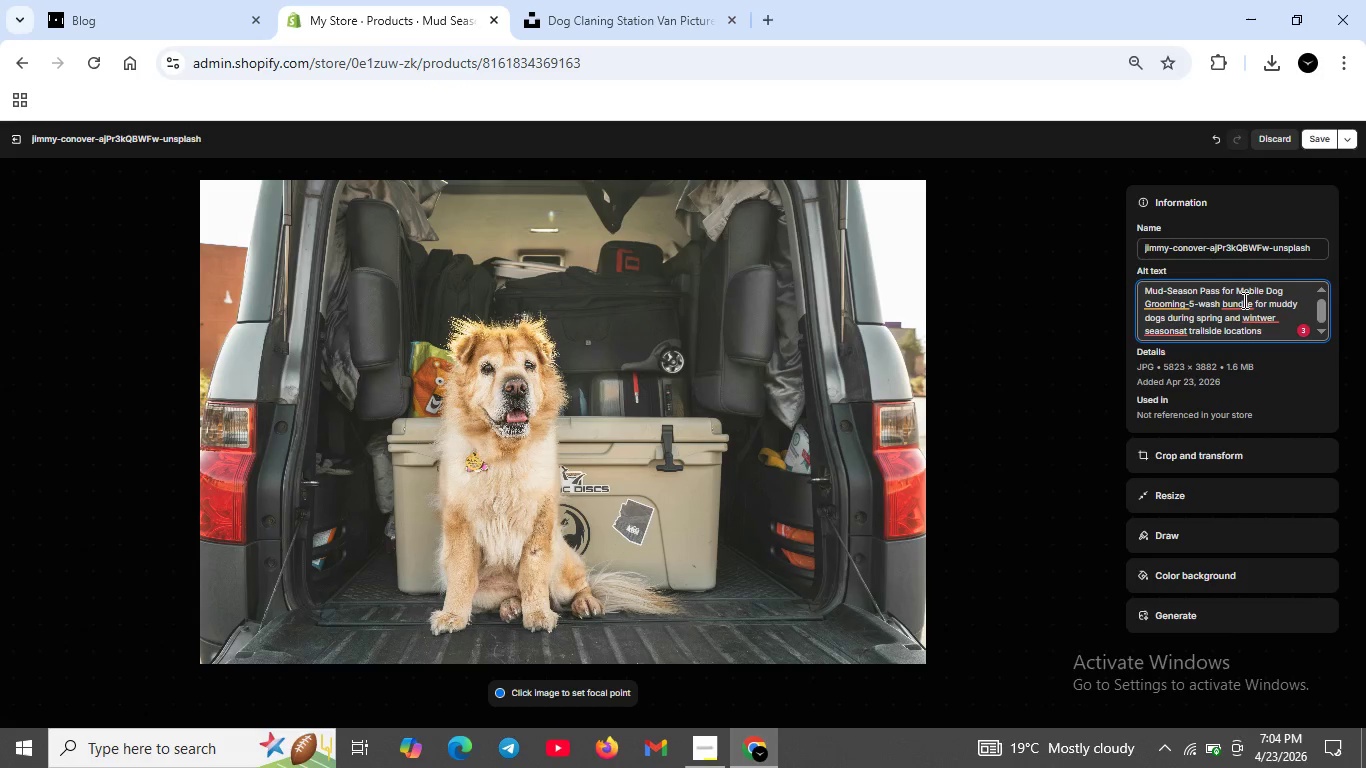 
left_click([1242, 299])
 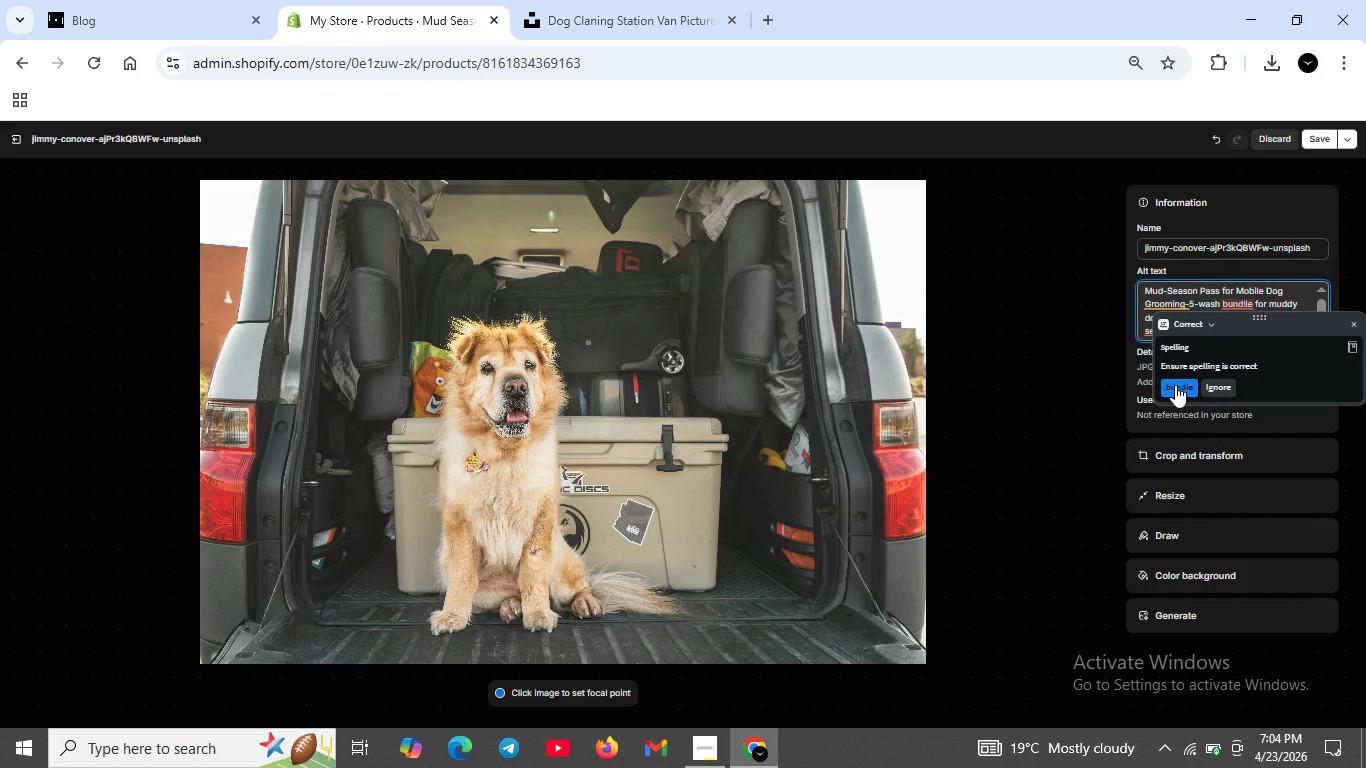 
left_click([1175, 385])
 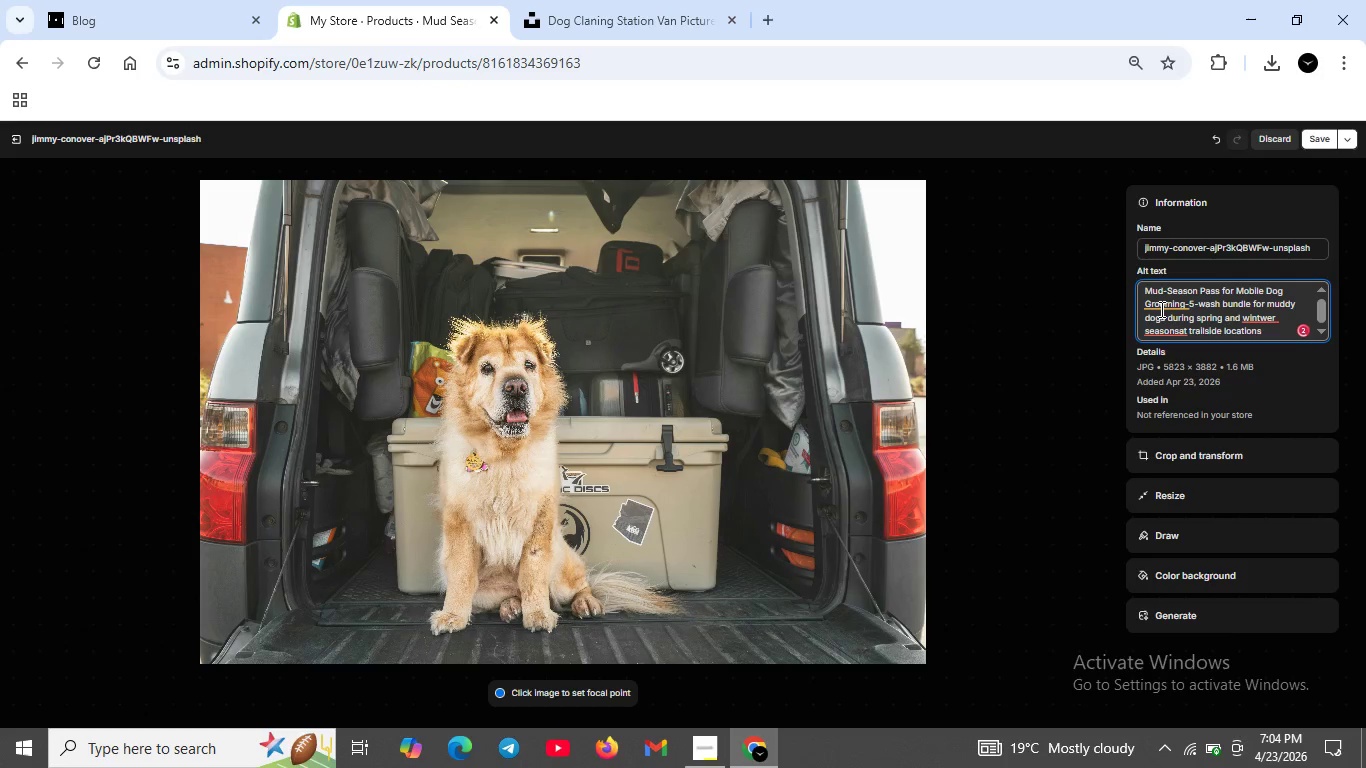 
left_click([1160, 309])
 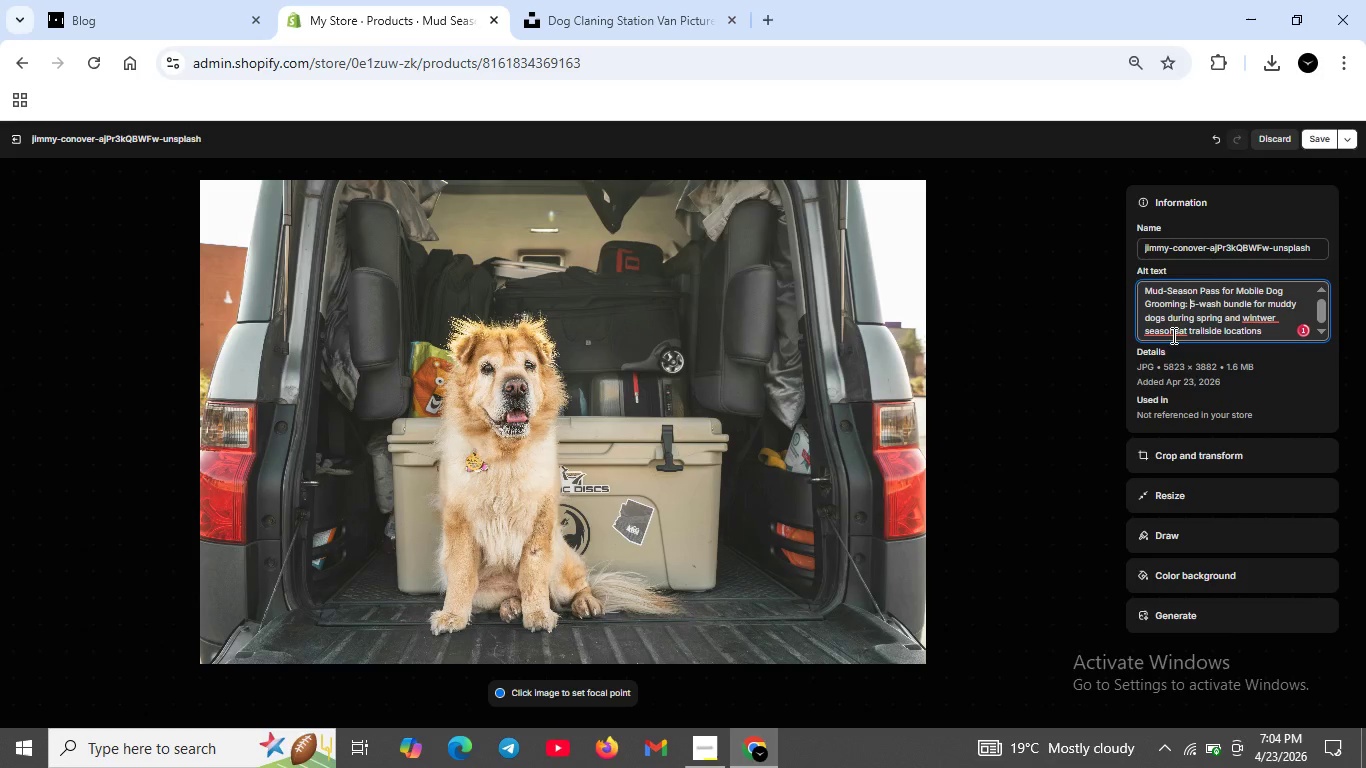 
left_click([1172, 334])
 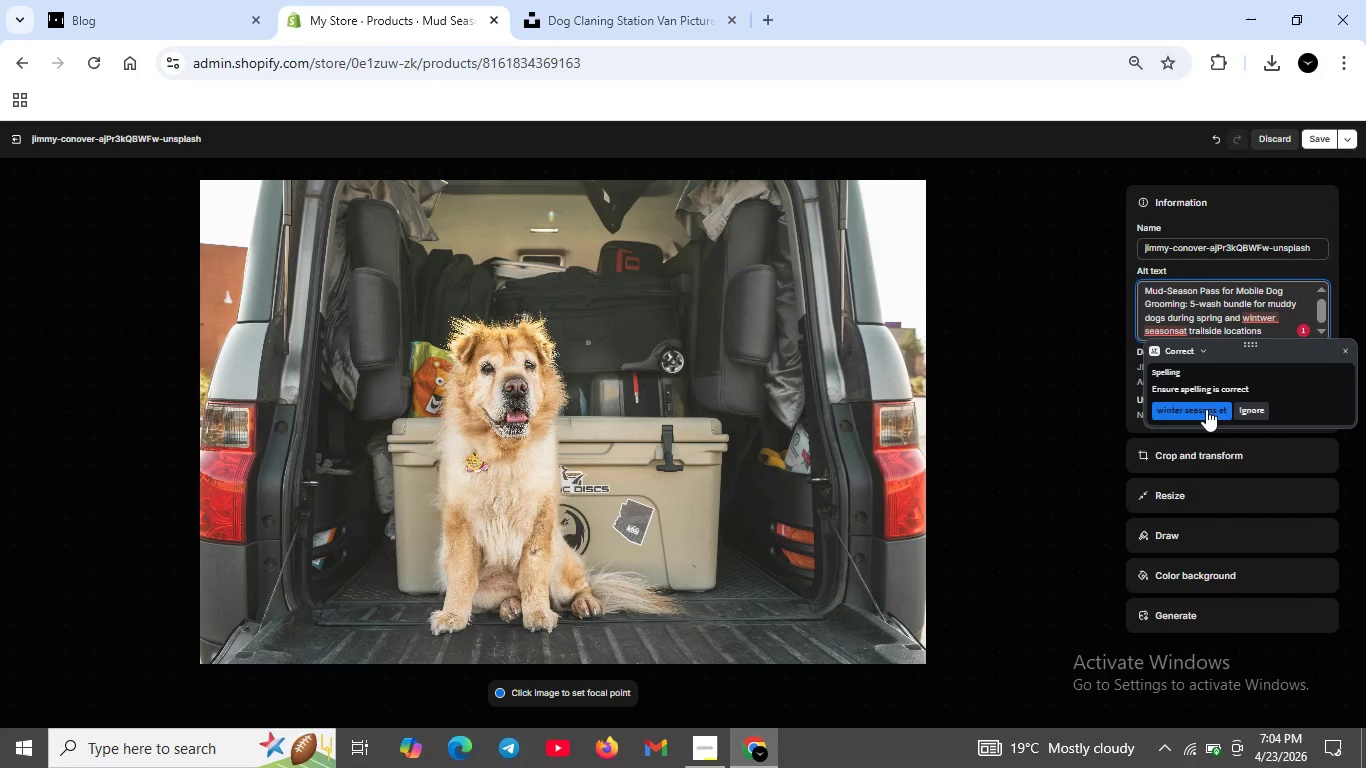 
left_click([1206, 409])
 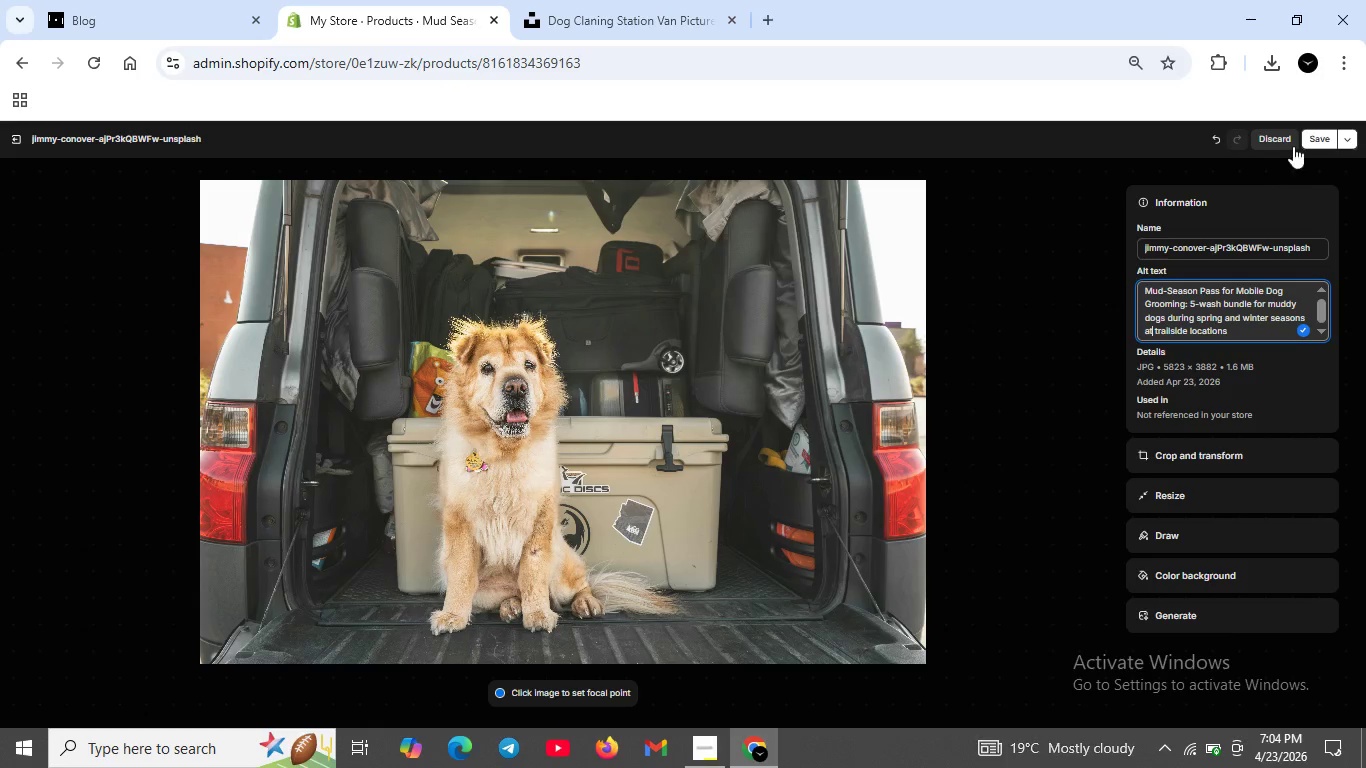 
wait(6.22)
 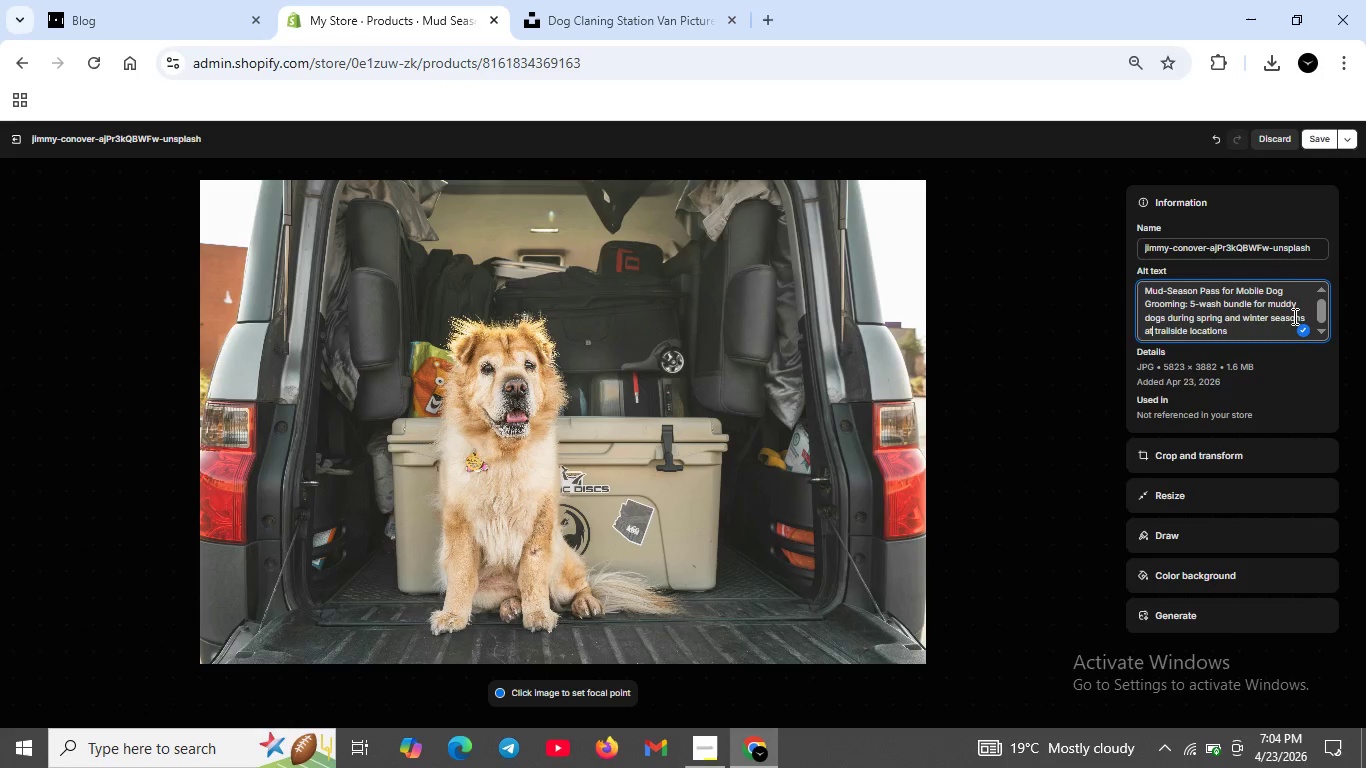 
left_click([1317, 139])
 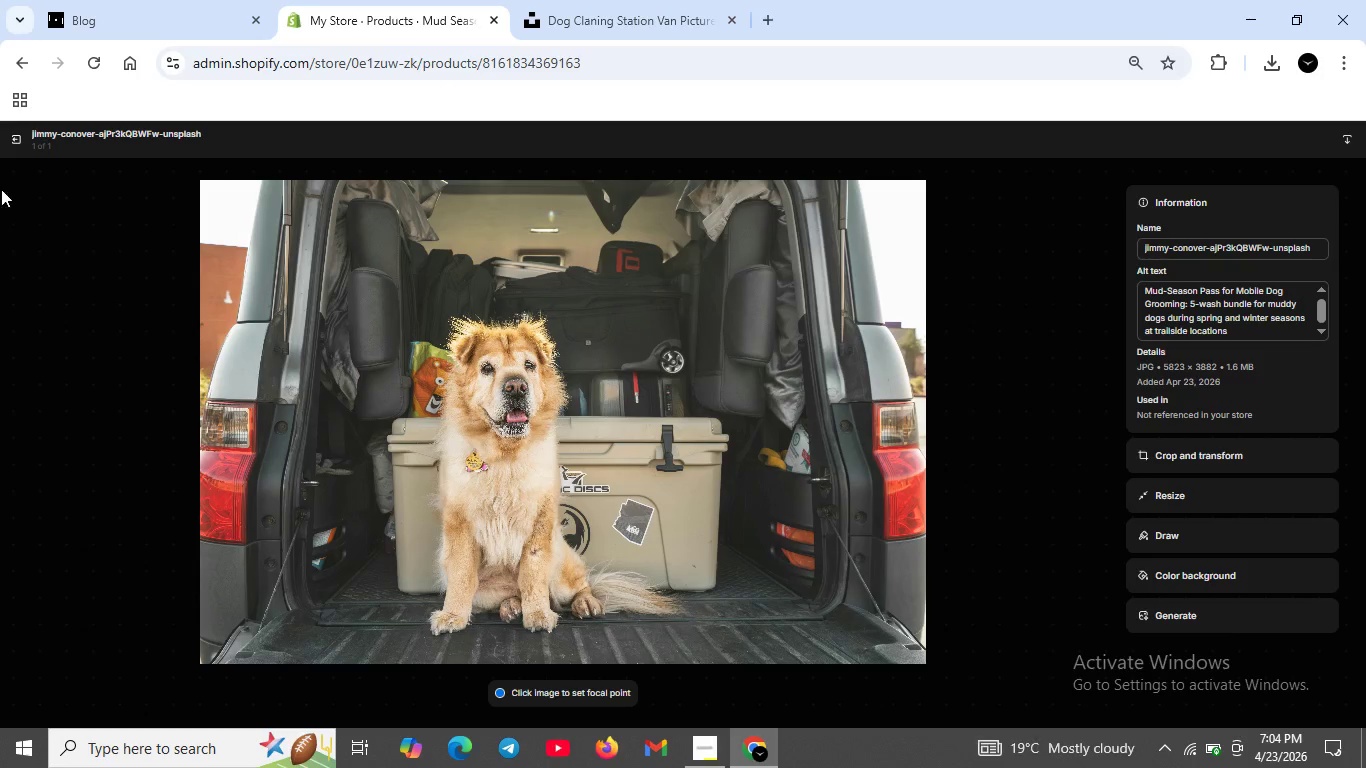 
wait(5.67)
 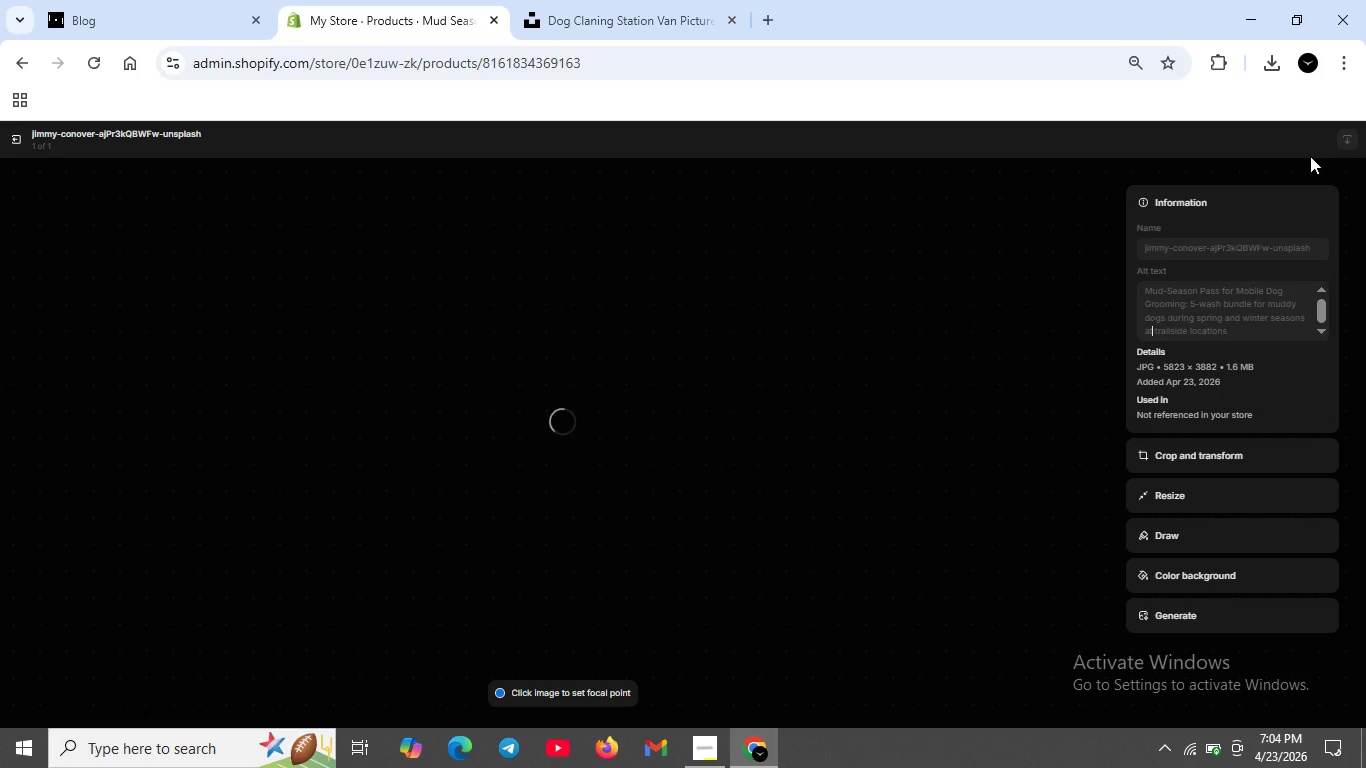 
left_click([17, 128])
 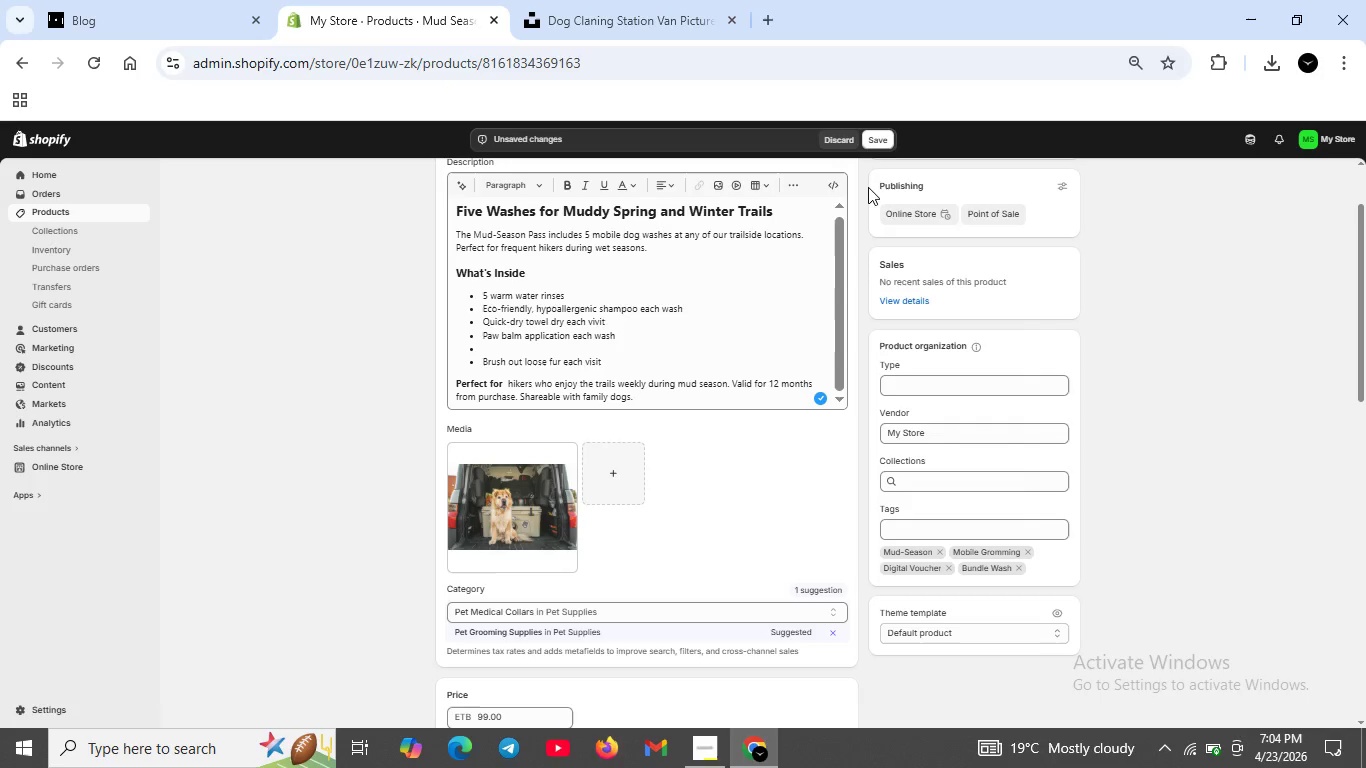 
left_click([874, 139])
 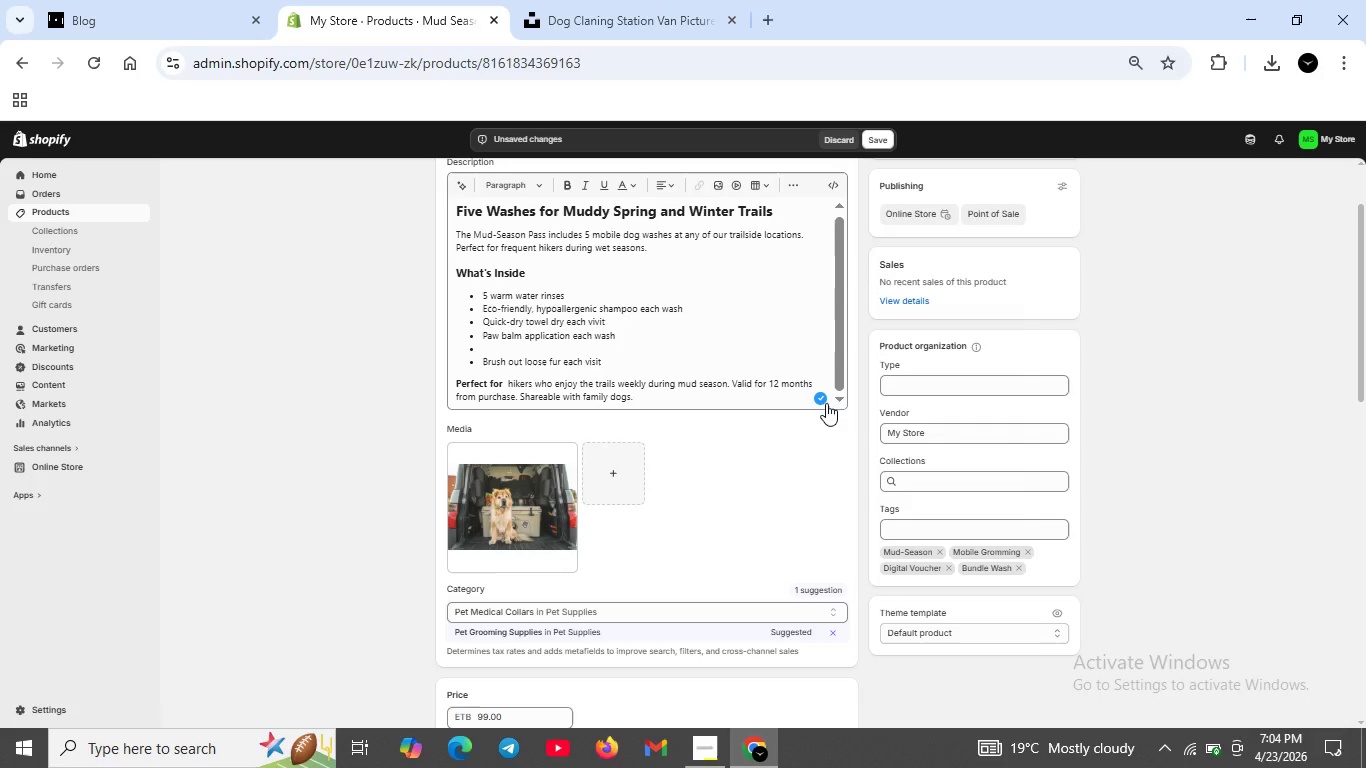 
scroll: coordinate [737, 476], scroll_direction: down, amount: 11.0
 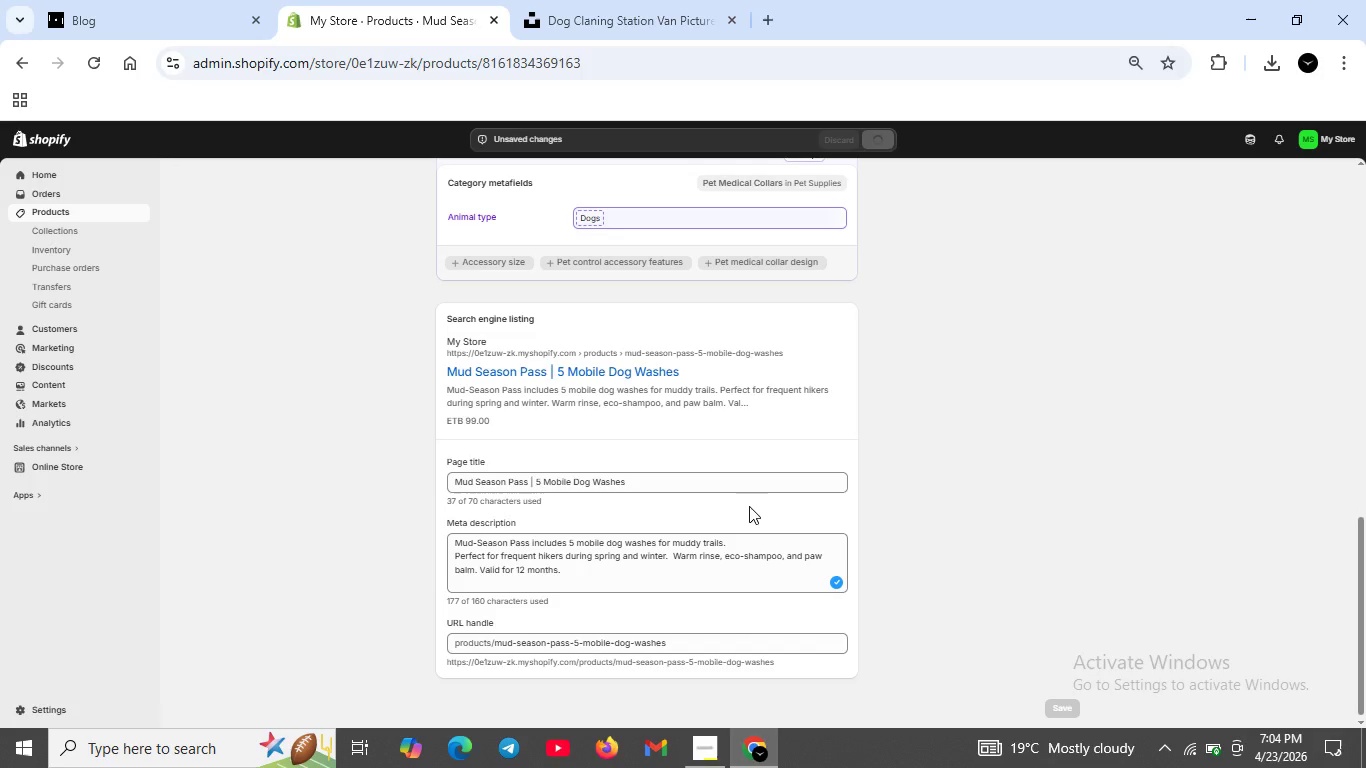 
scroll: coordinate [734, 505], scroll_direction: up, amount: 10.0
 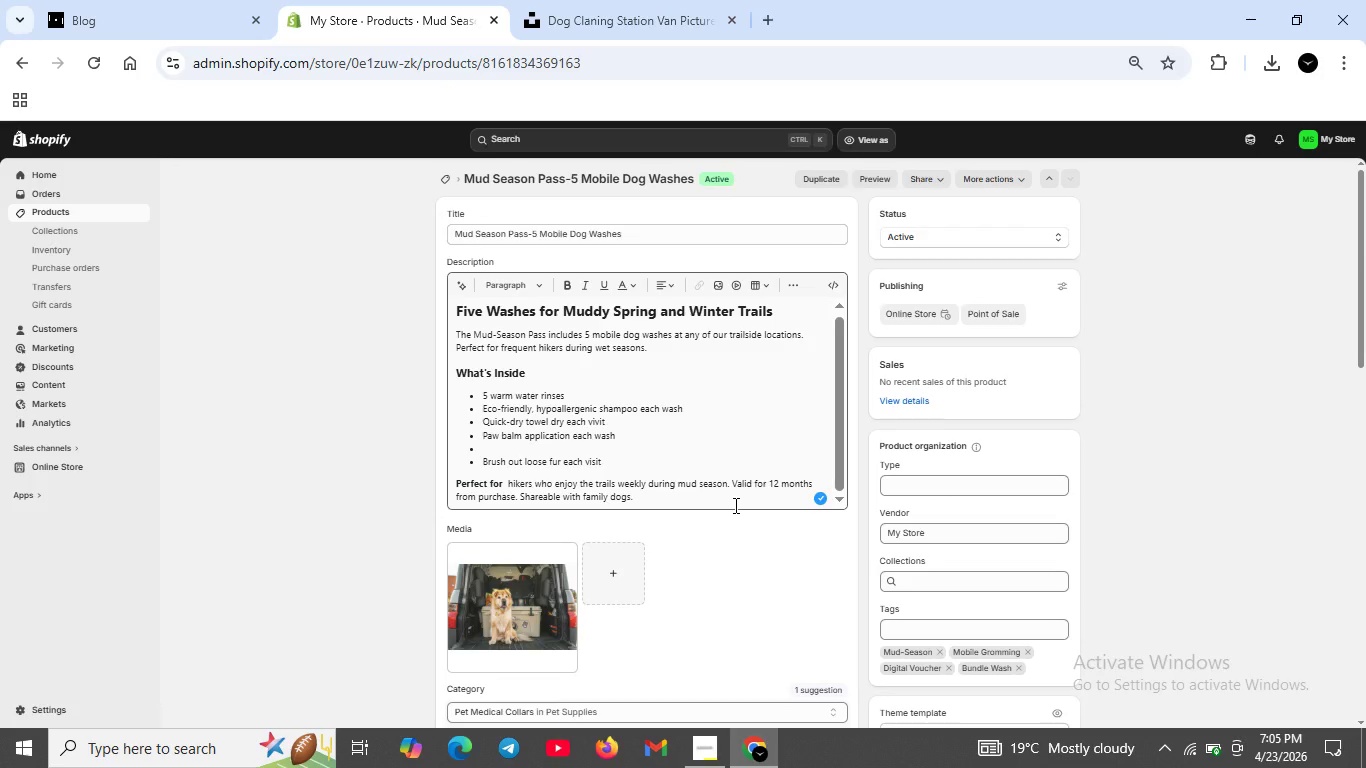 
wait(5.11)
 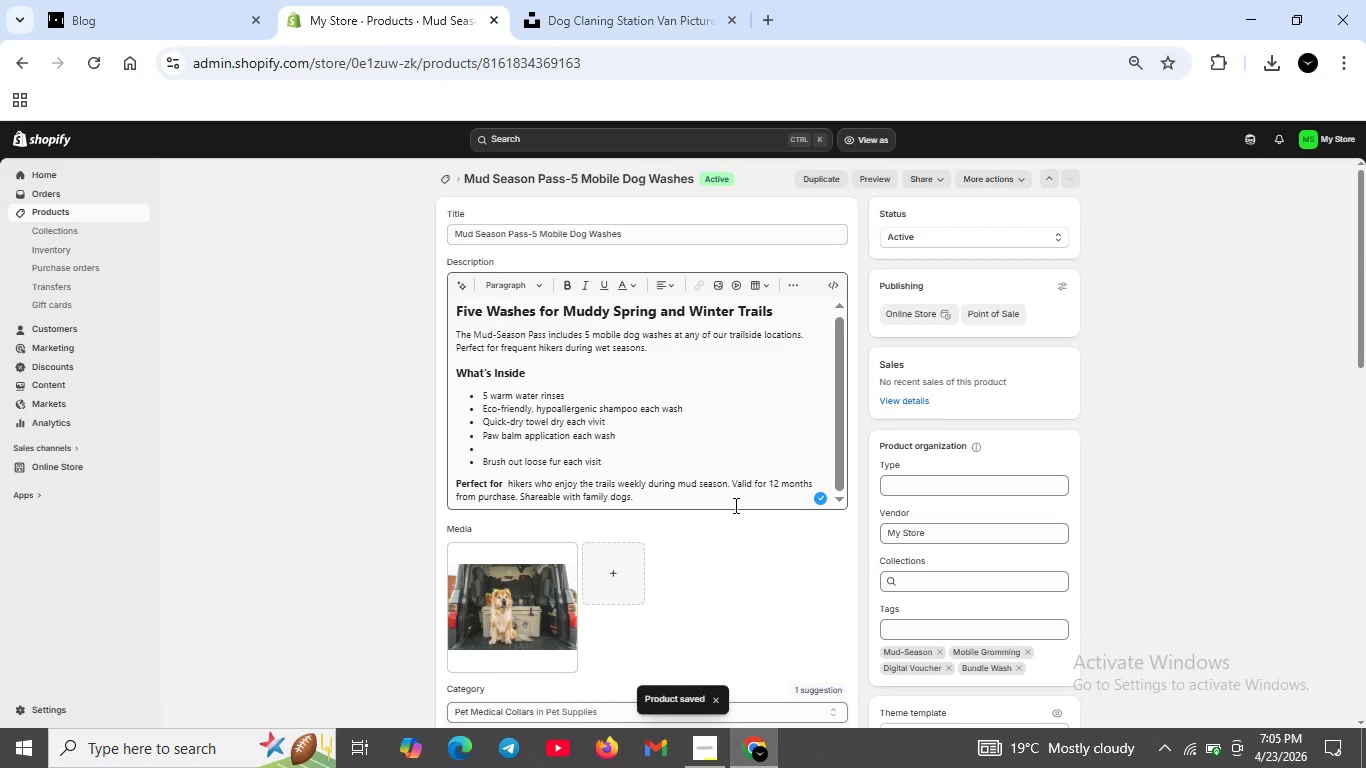 
scroll: coordinate [710, 577], scroll_direction: down, amount: 6.0
 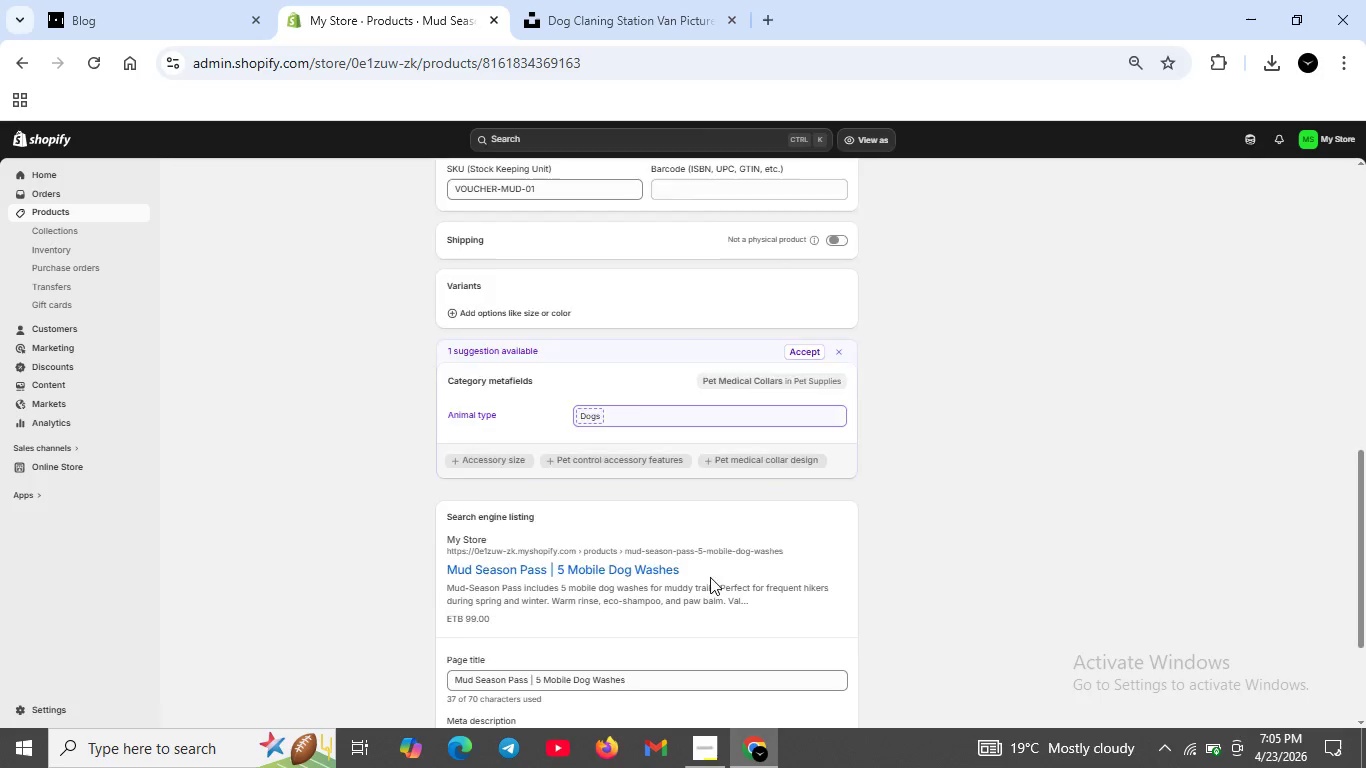 
scroll: coordinate [710, 579], scroll_direction: none, amount: 0.0
 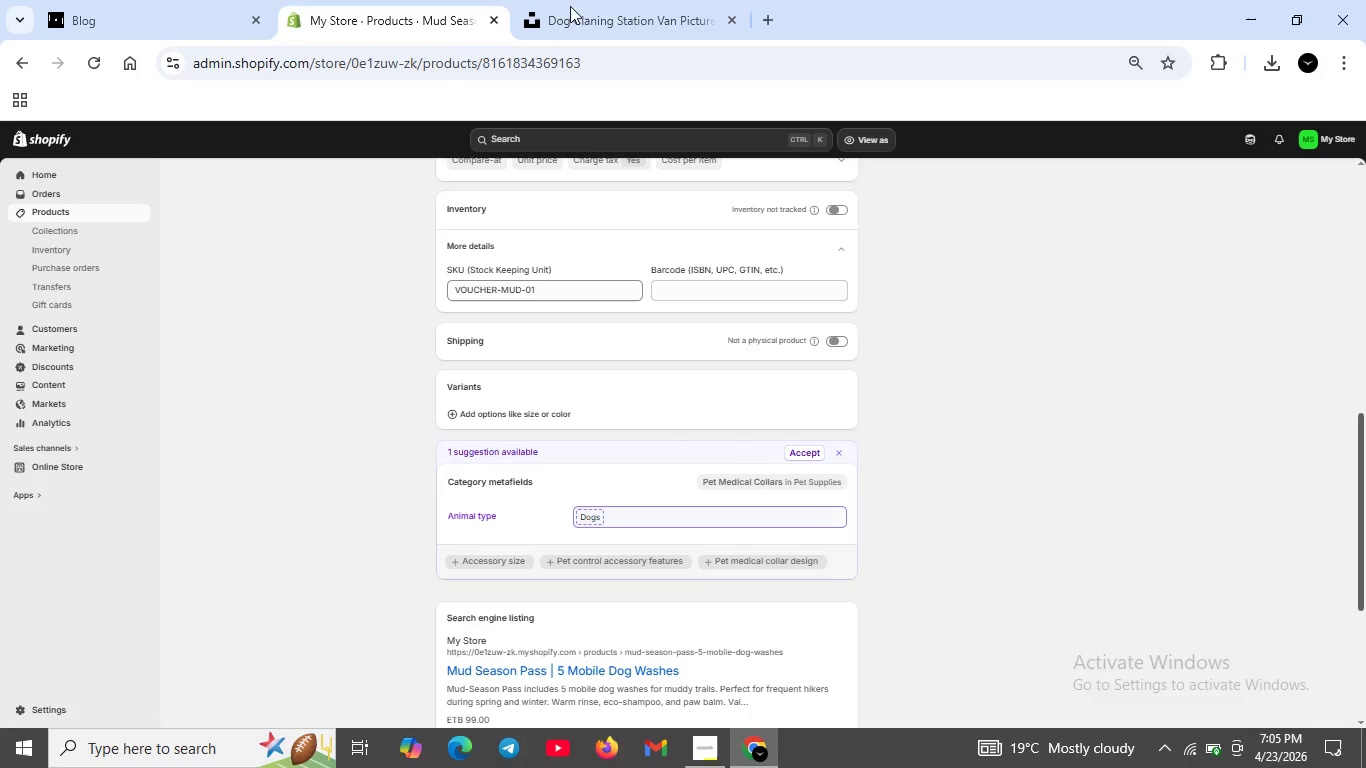 
wait(6.38)
 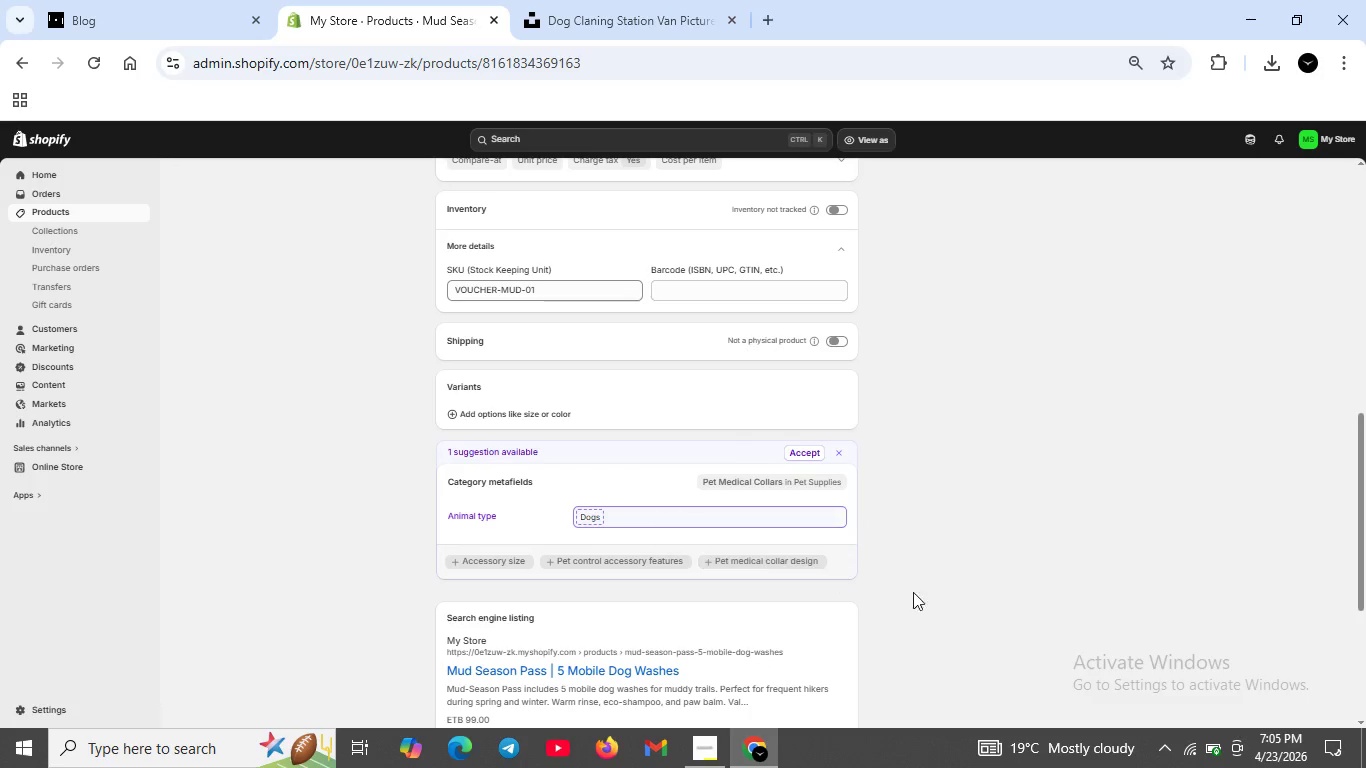 
left_click([34, 704])
 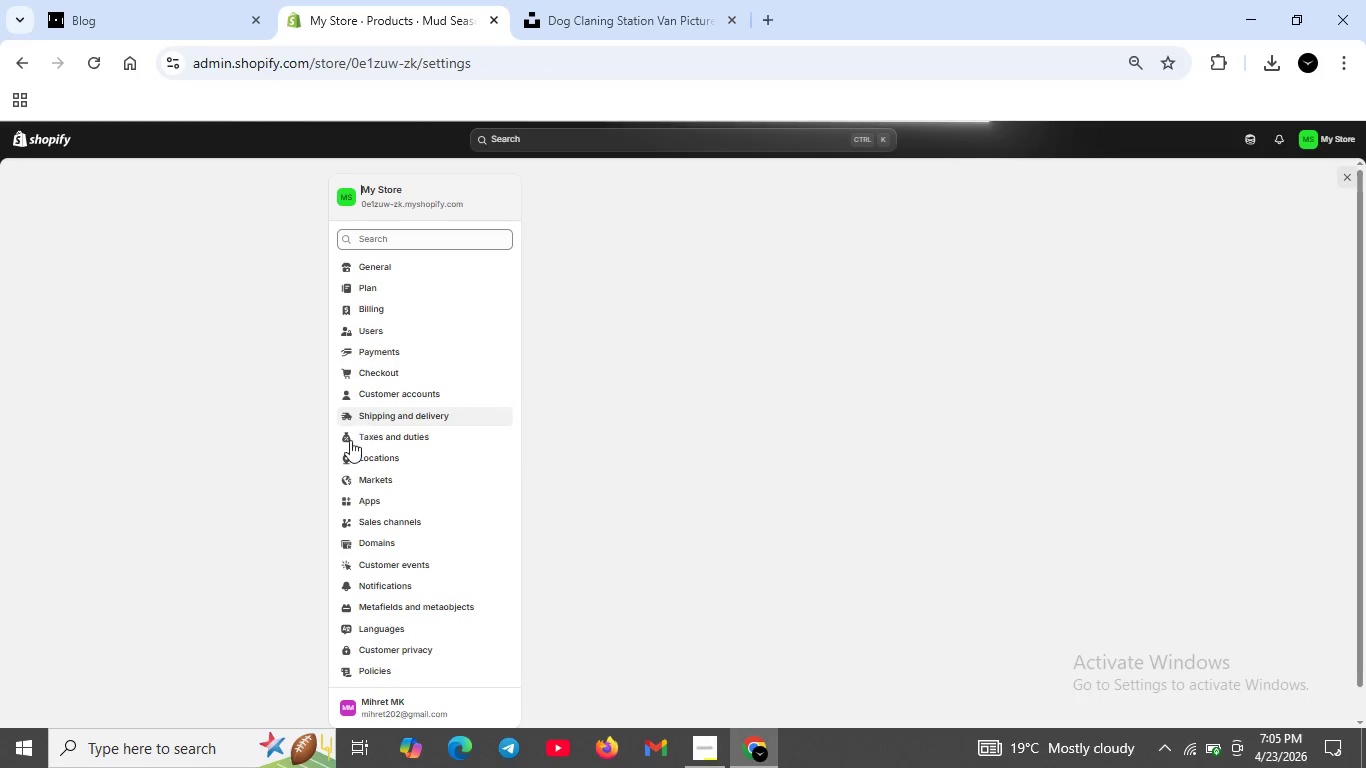 
wait(7.89)
 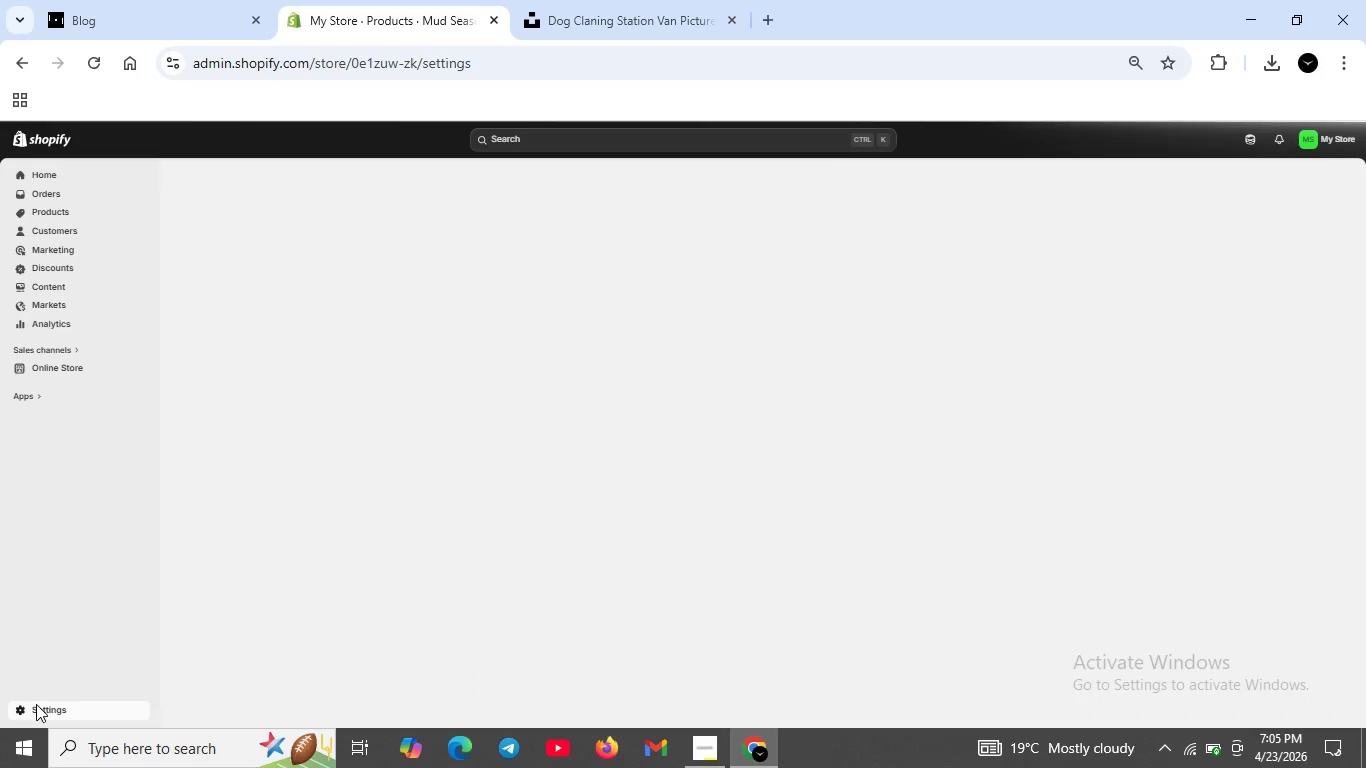 
left_click([399, 415])
 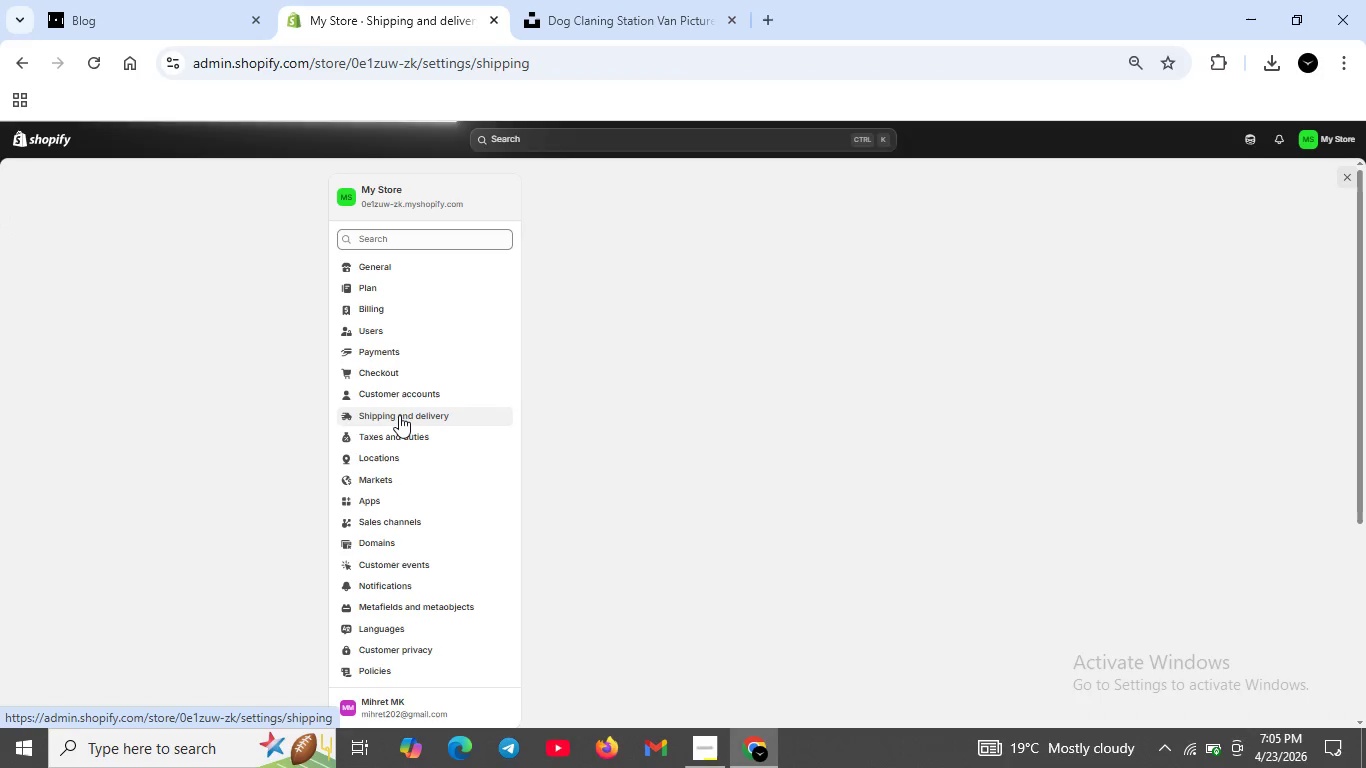 
wait(8.59)
 